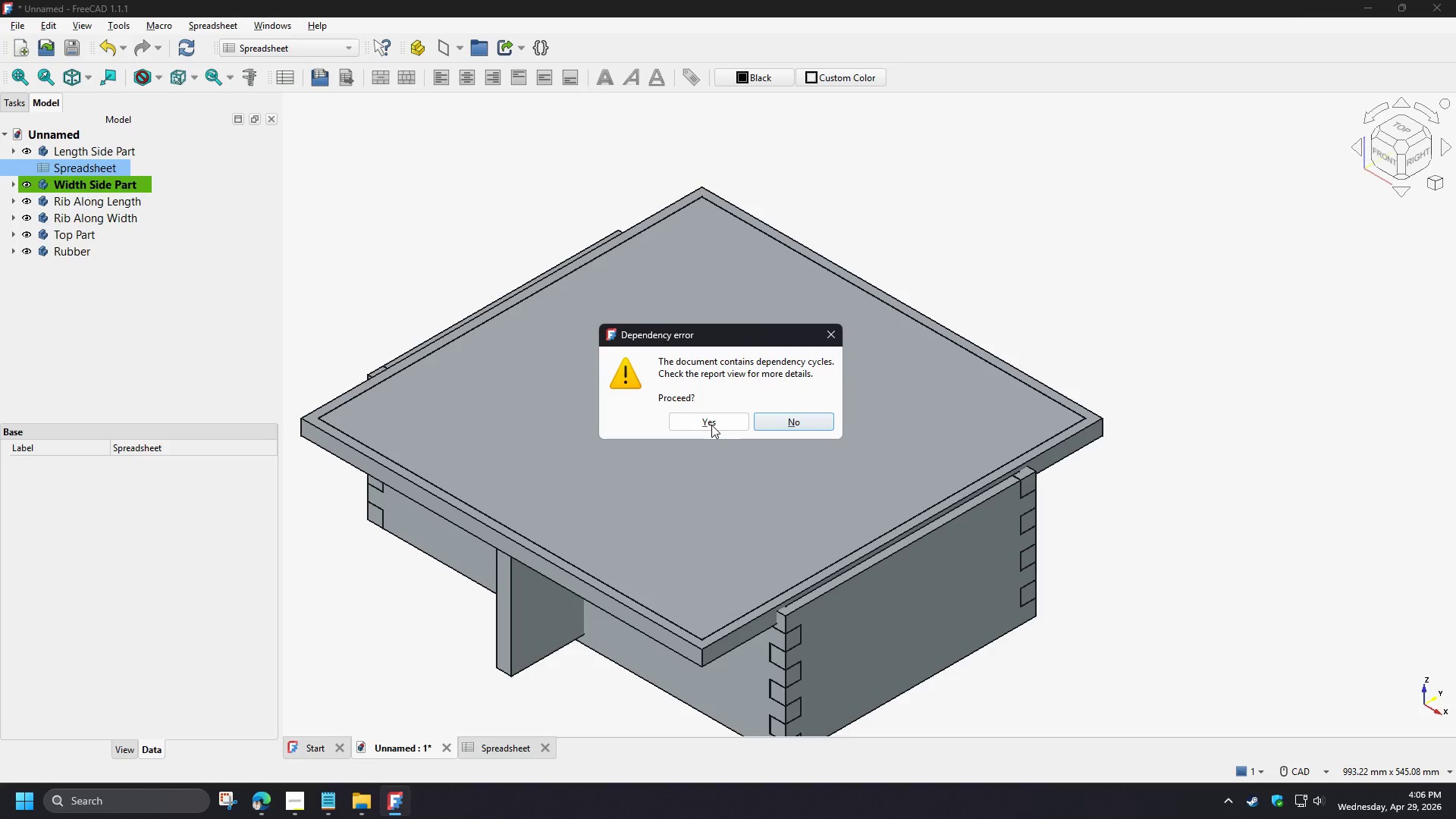 
left_click([711, 425])
 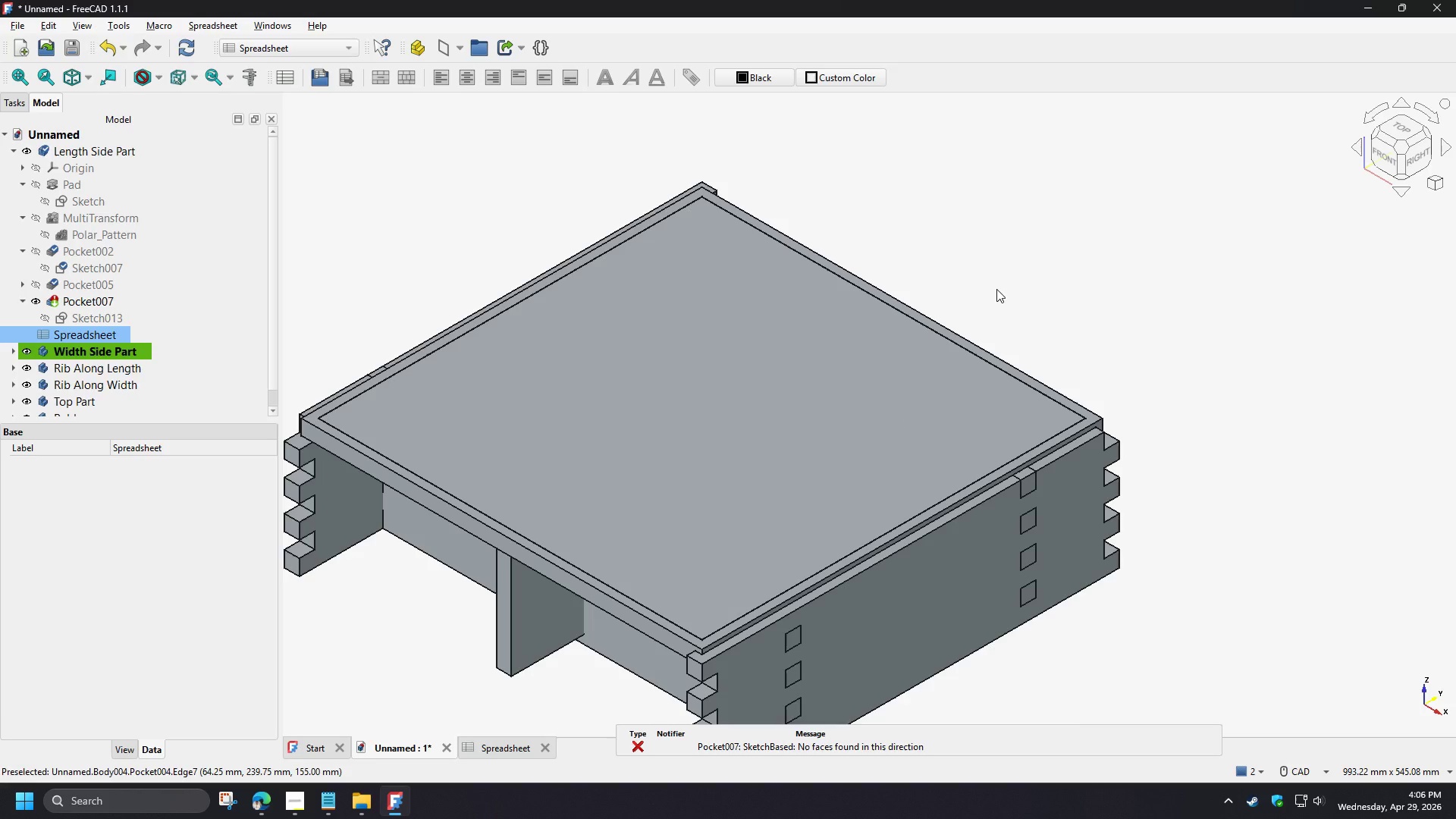 
wait(14.39)
 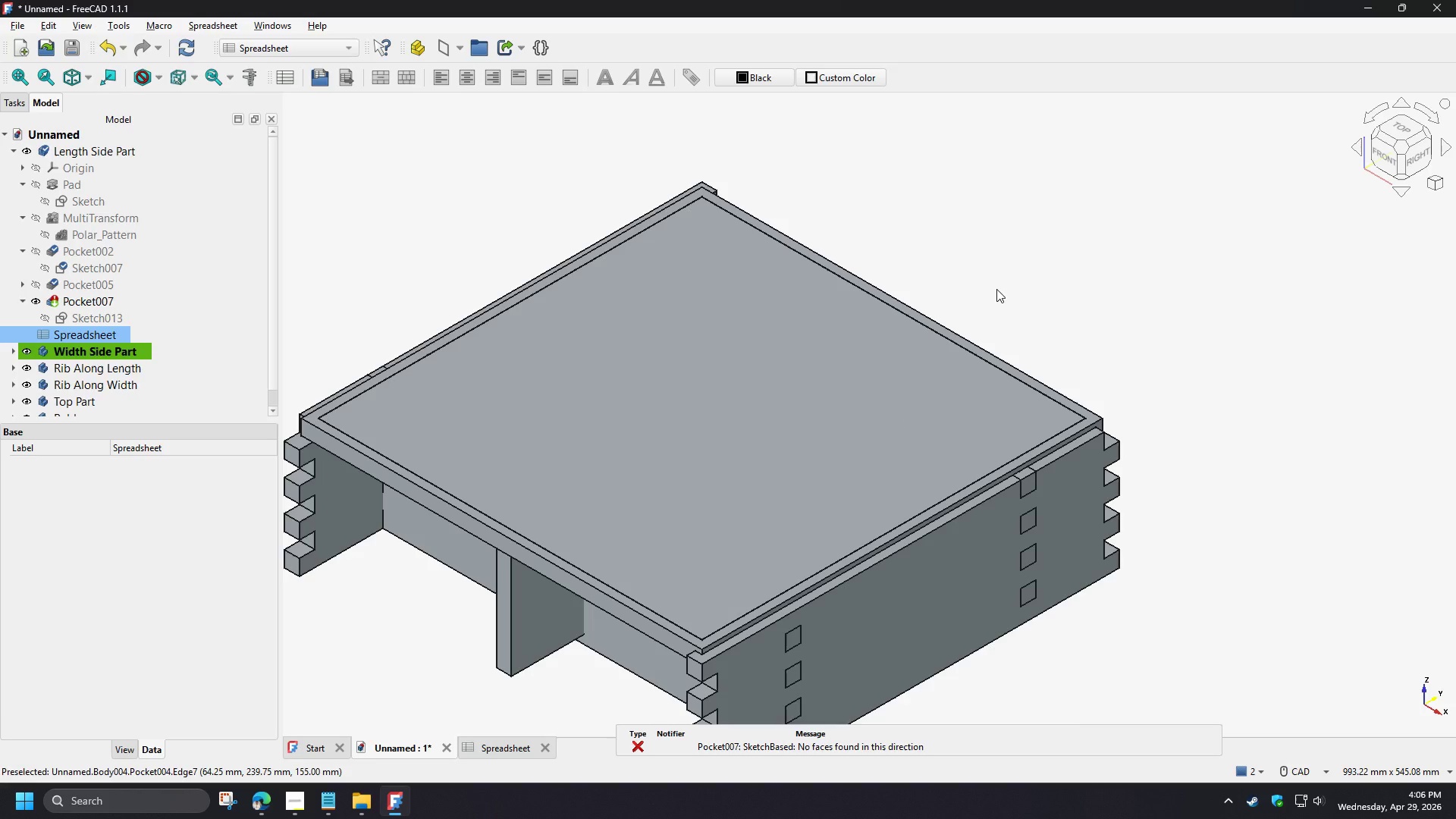 
left_click([77, 303])
 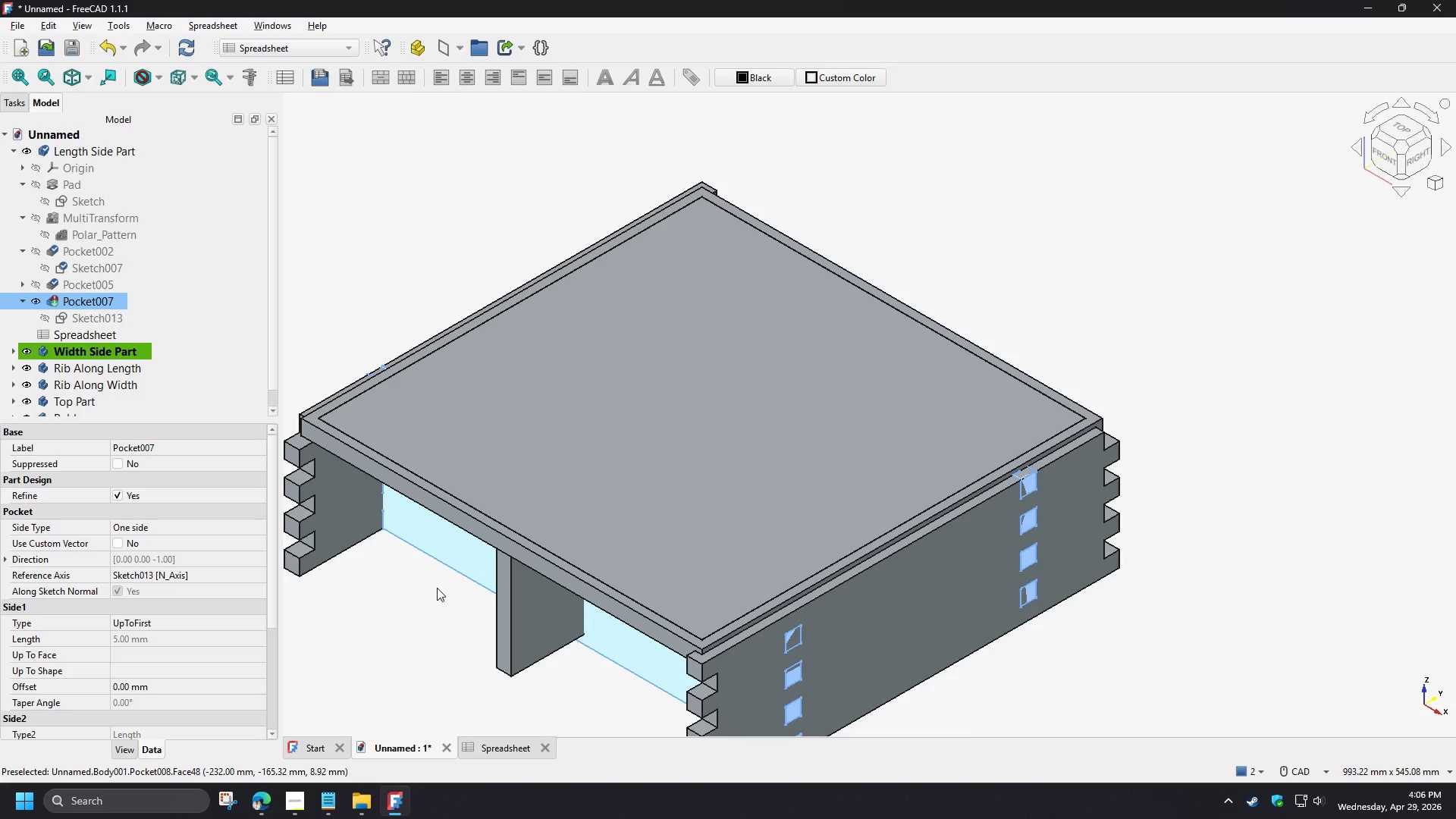 
wait(7.48)
 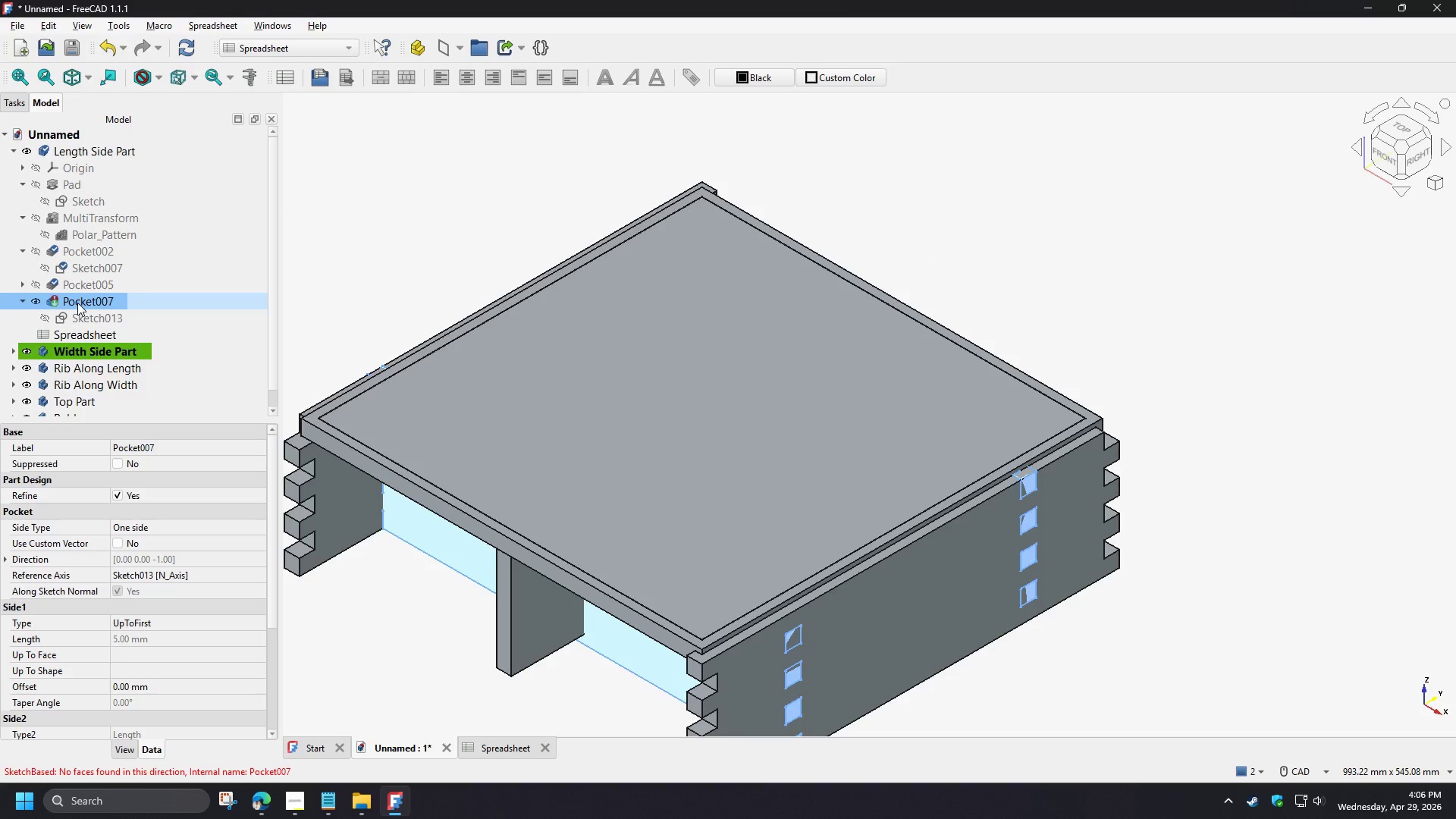 
scroll: coordinate [533, 520], scroll_direction: down, amount: 2.0
 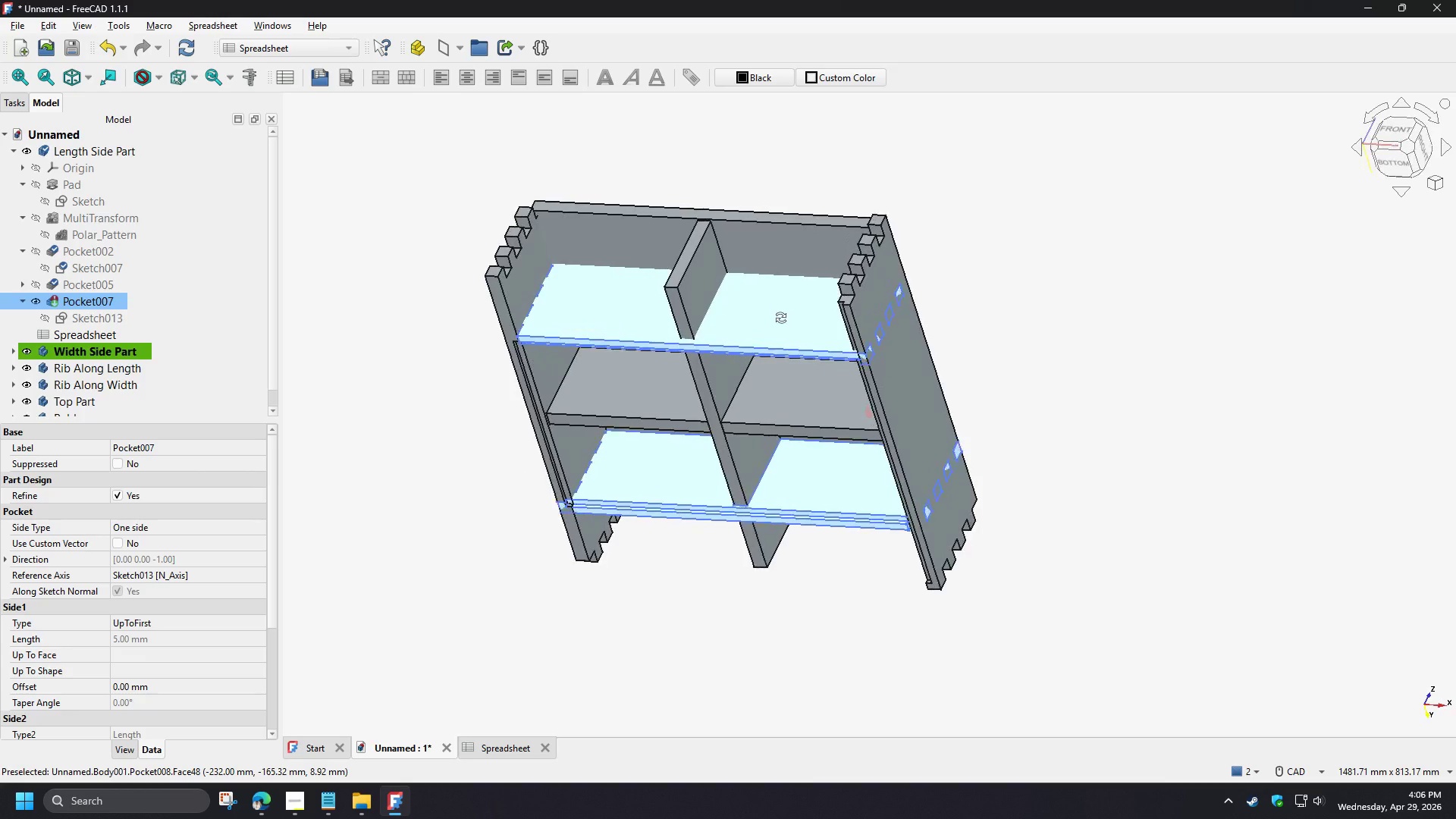 
wait(8.41)
 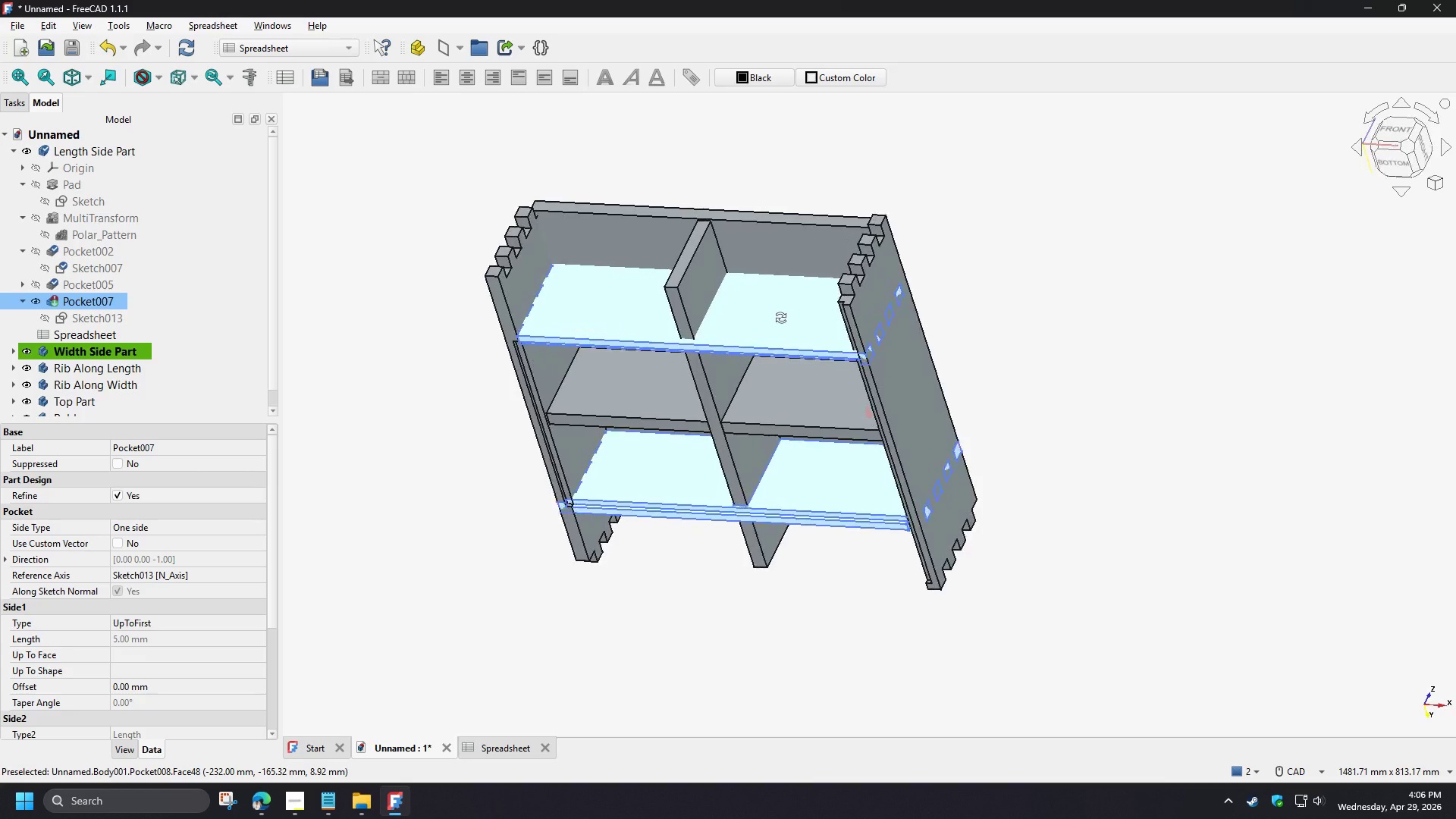 
scroll: coordinate [969, 304], scroll_direction: up, amount: 1.0
 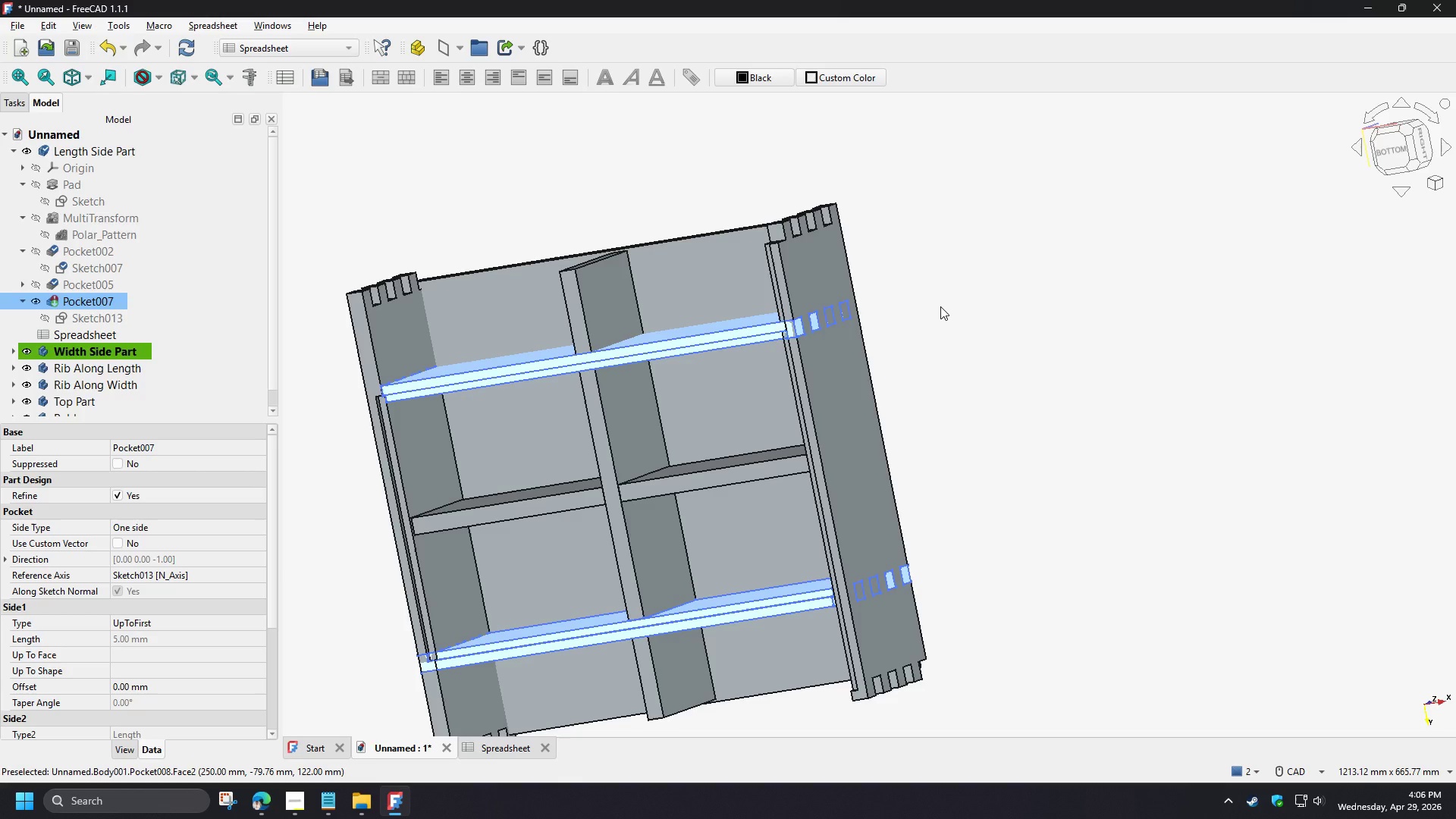 
scroll: coordinate [936, 304], scroll_direction: down, amount: 1.0
 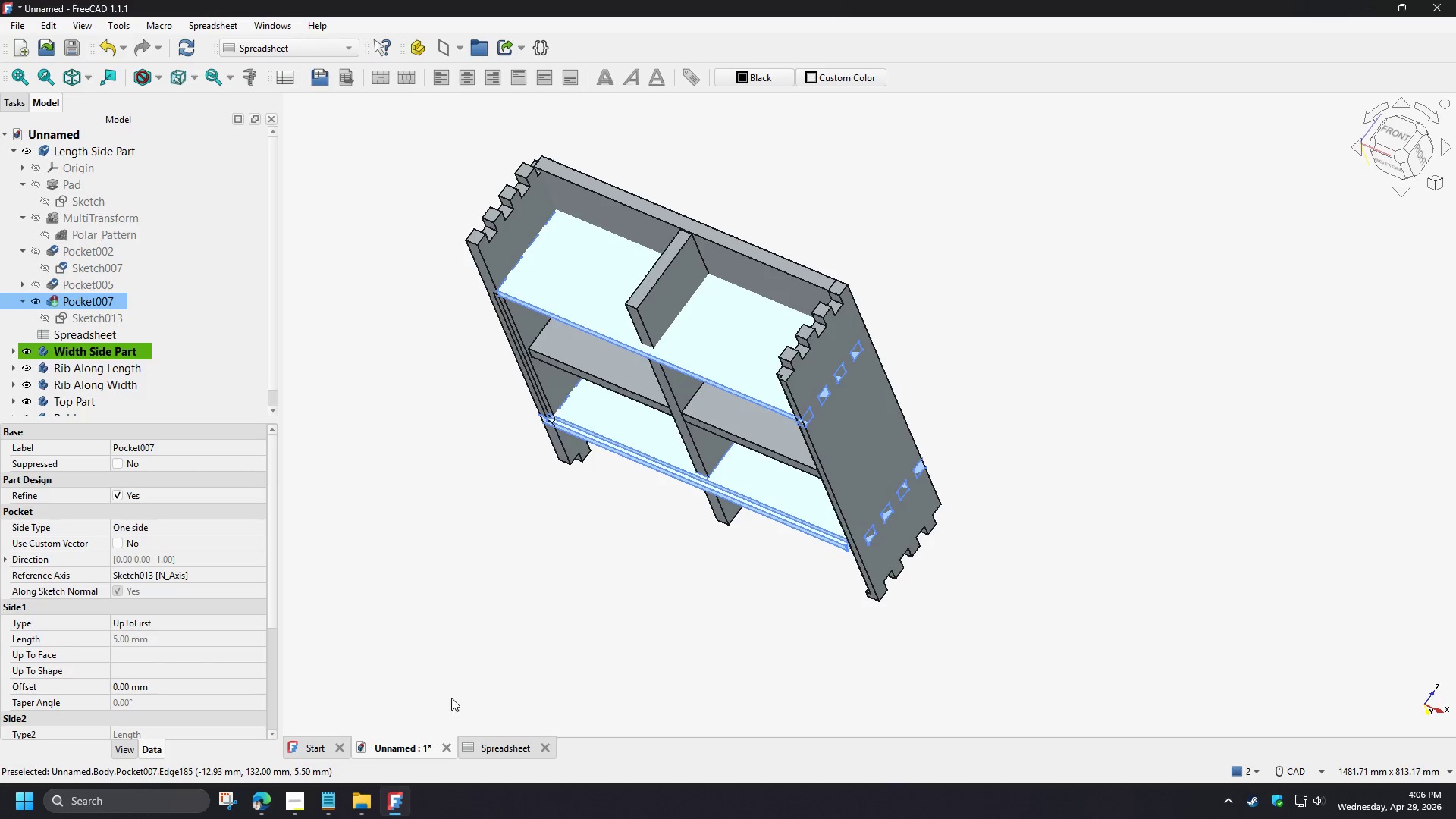 
left_click([492, 754])
 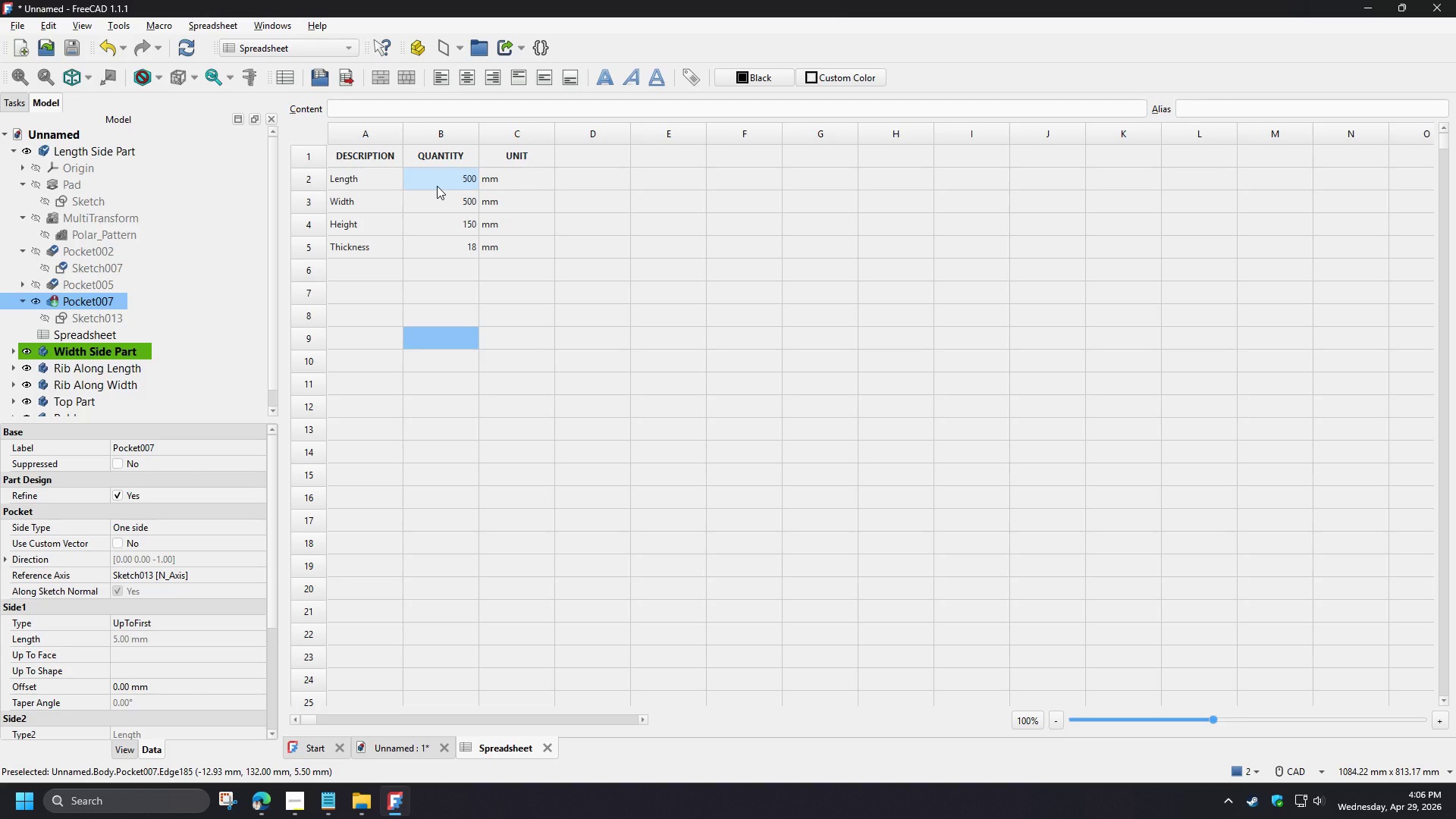 
left_click([437, 186])
 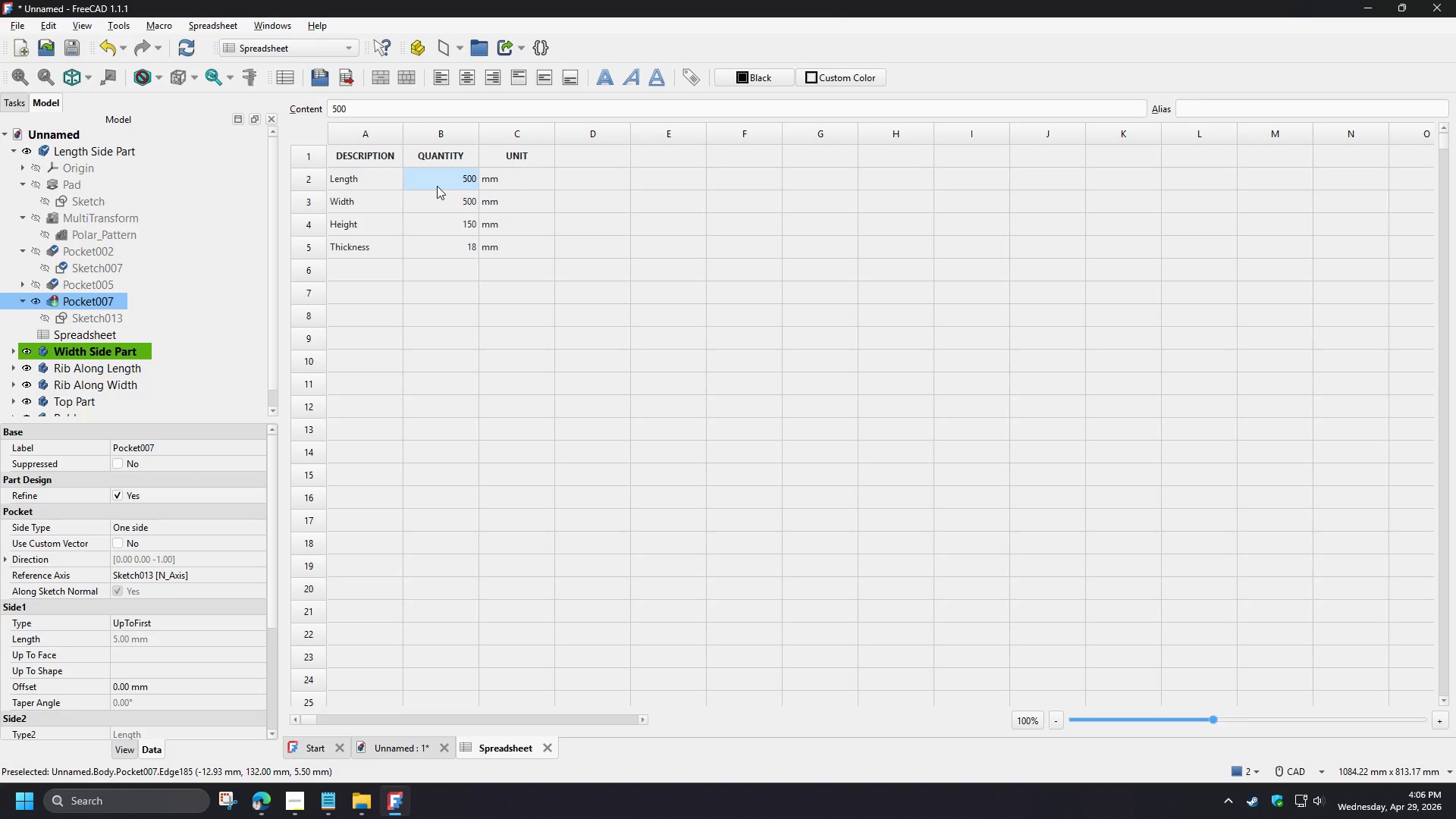 
key(Numpad6)
 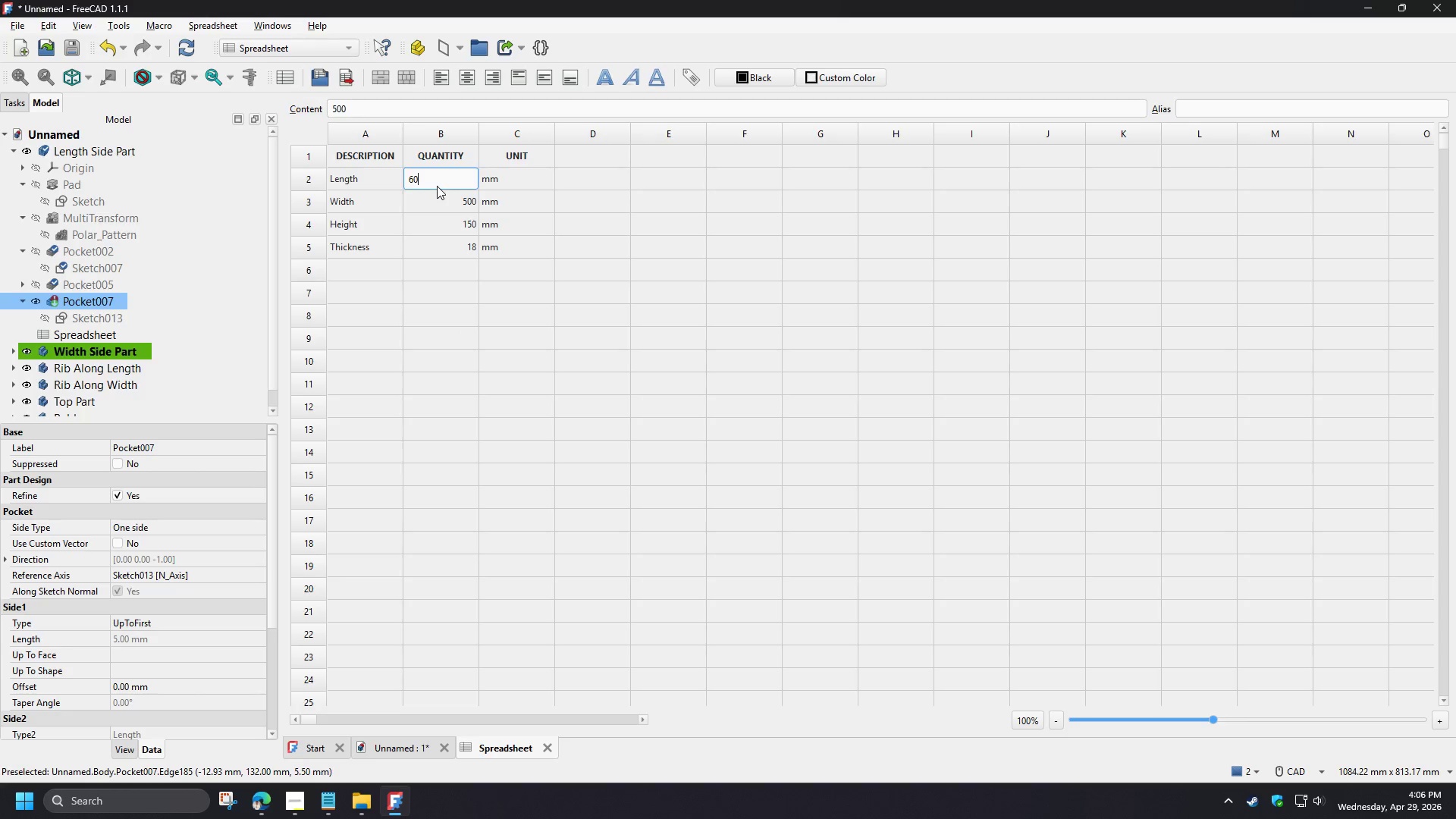 
key(Numpad0)
 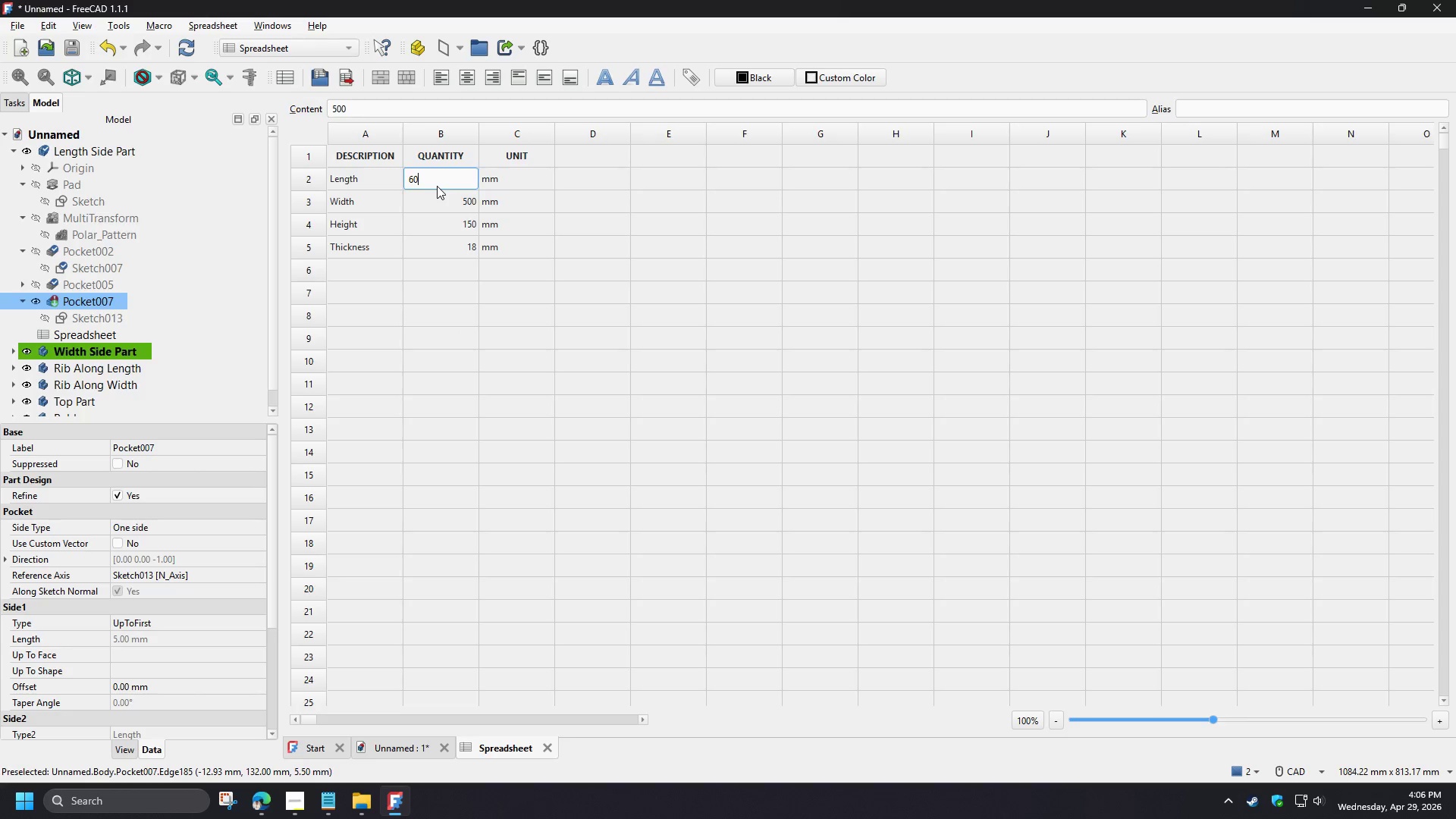 
key(Numpad0)
 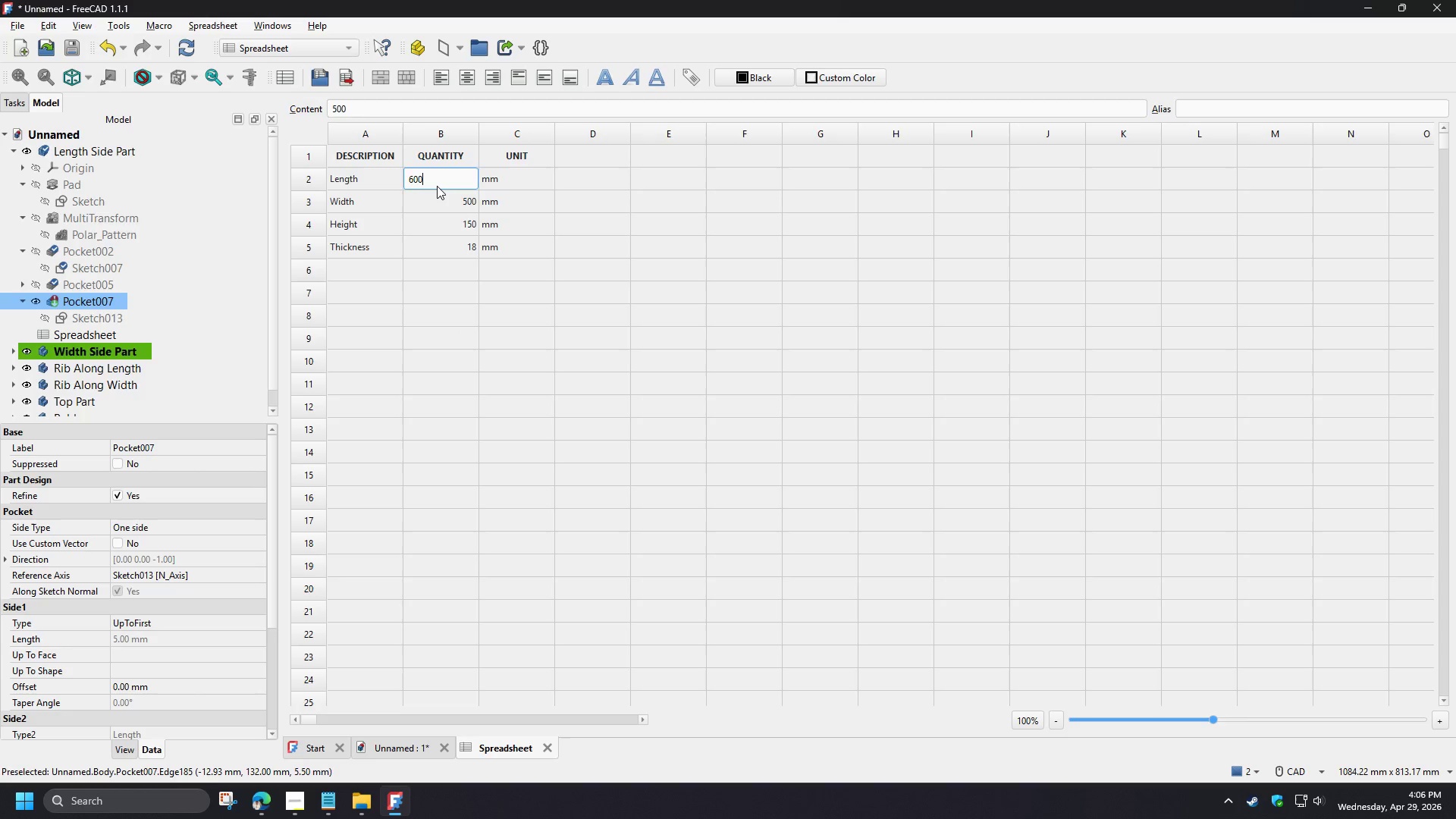 
key(NumpadEnter)
 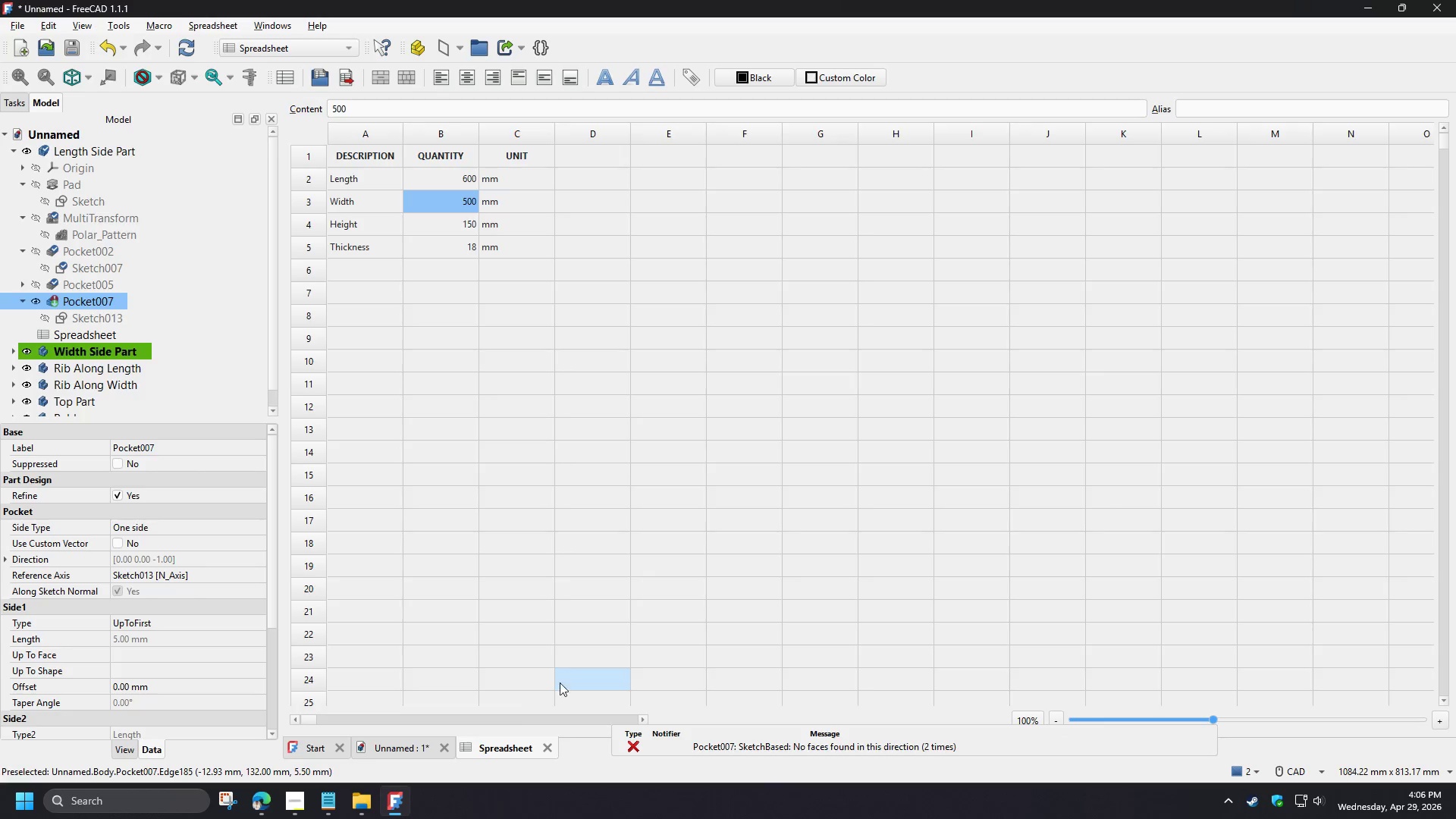 
left_click([398, 752])
 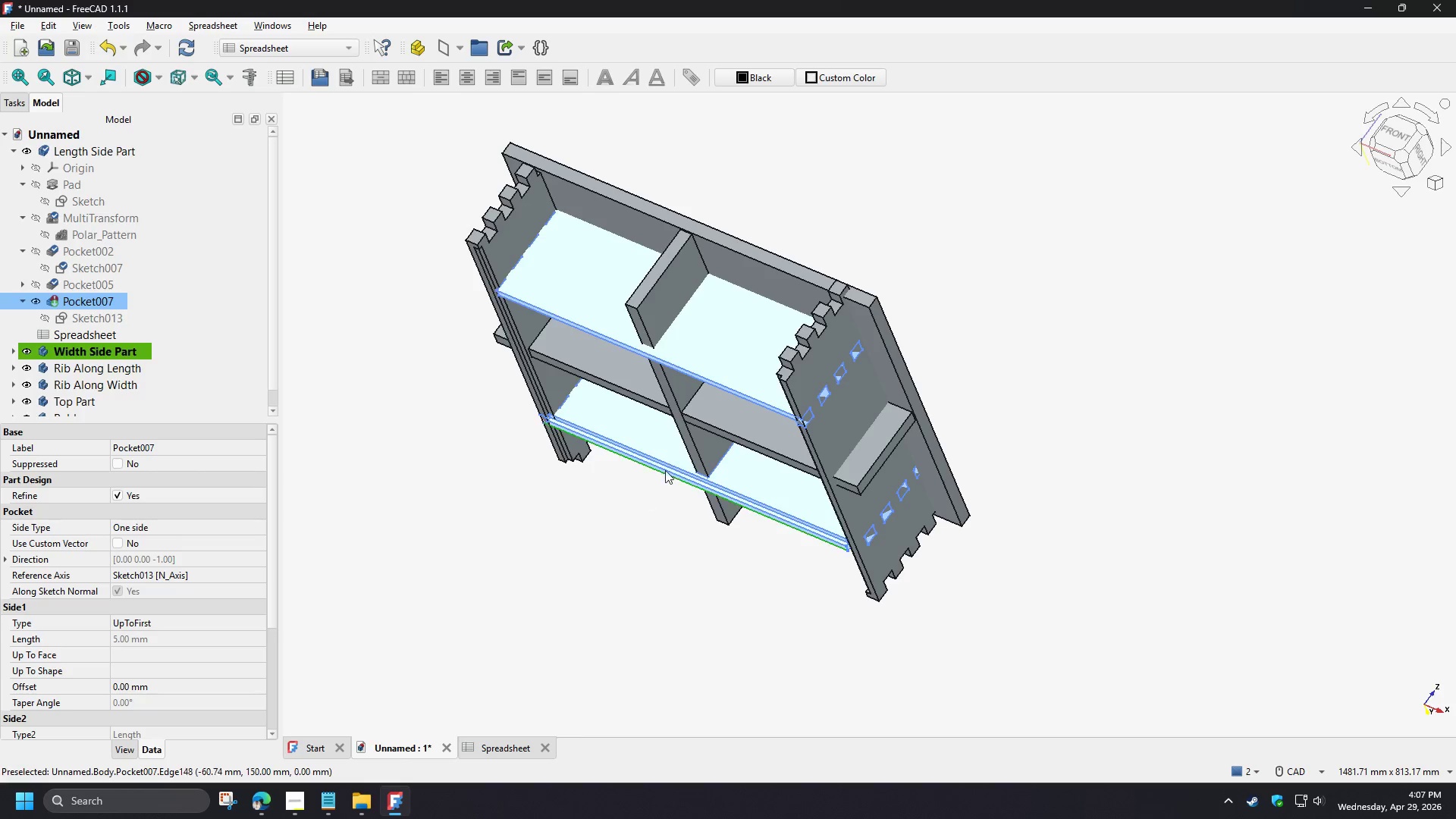 
scroll: coordinate [736, 468], scroll_direction: up, amount: 3.0
 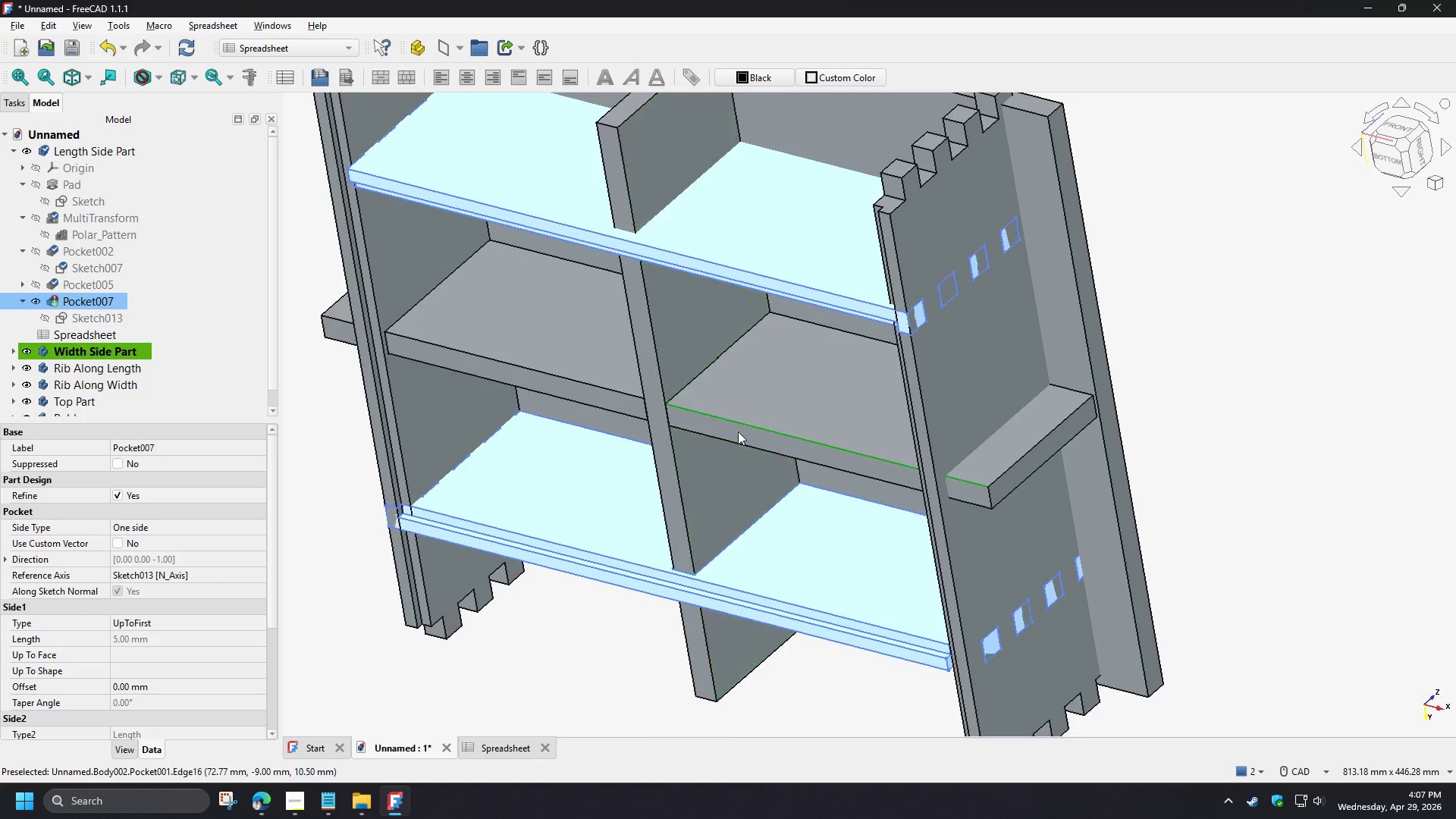 
scroll: coordinate [617, 376], scroll_direction: down, amount: 1.0
 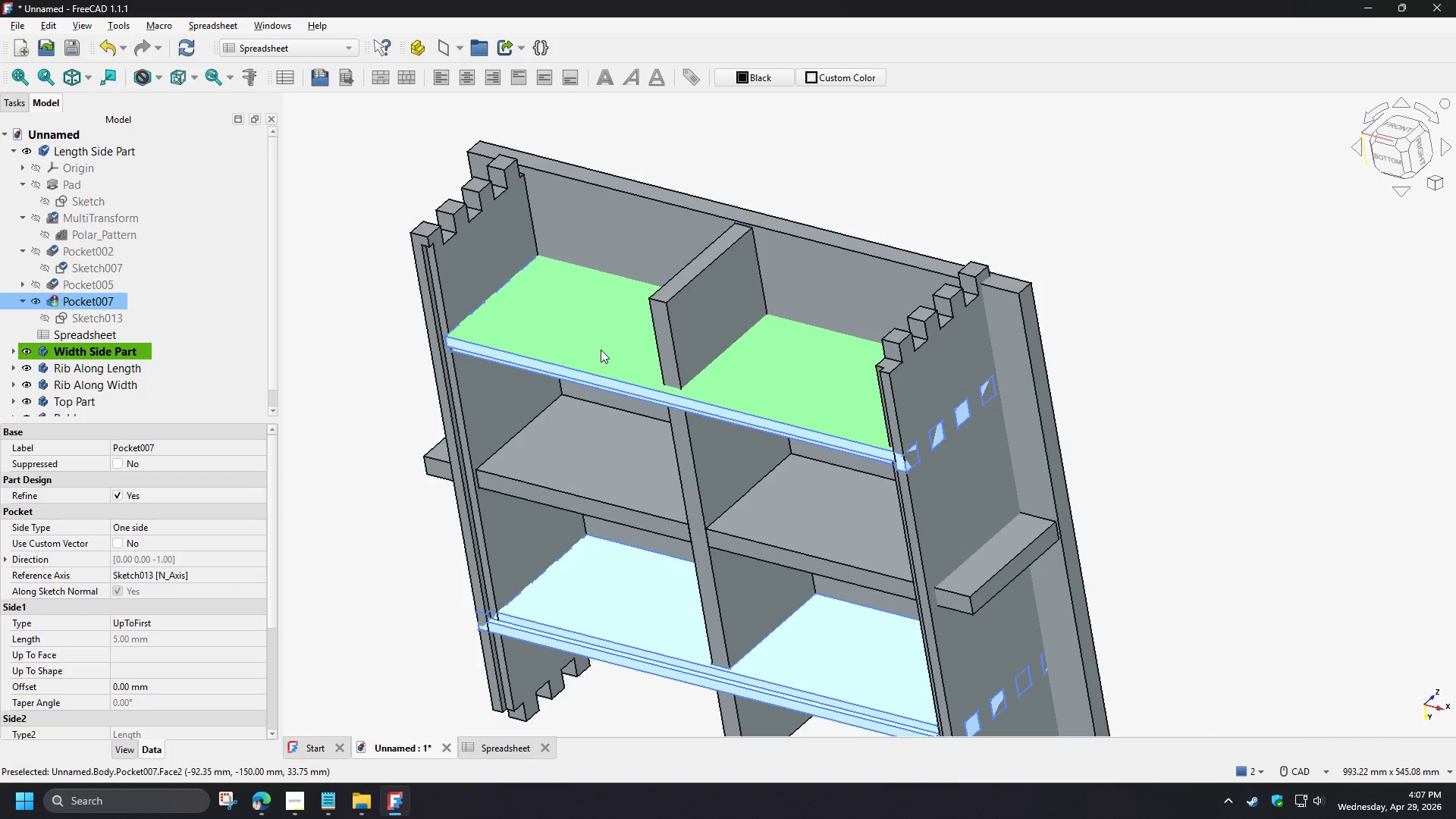 
left_click([184, 48])
 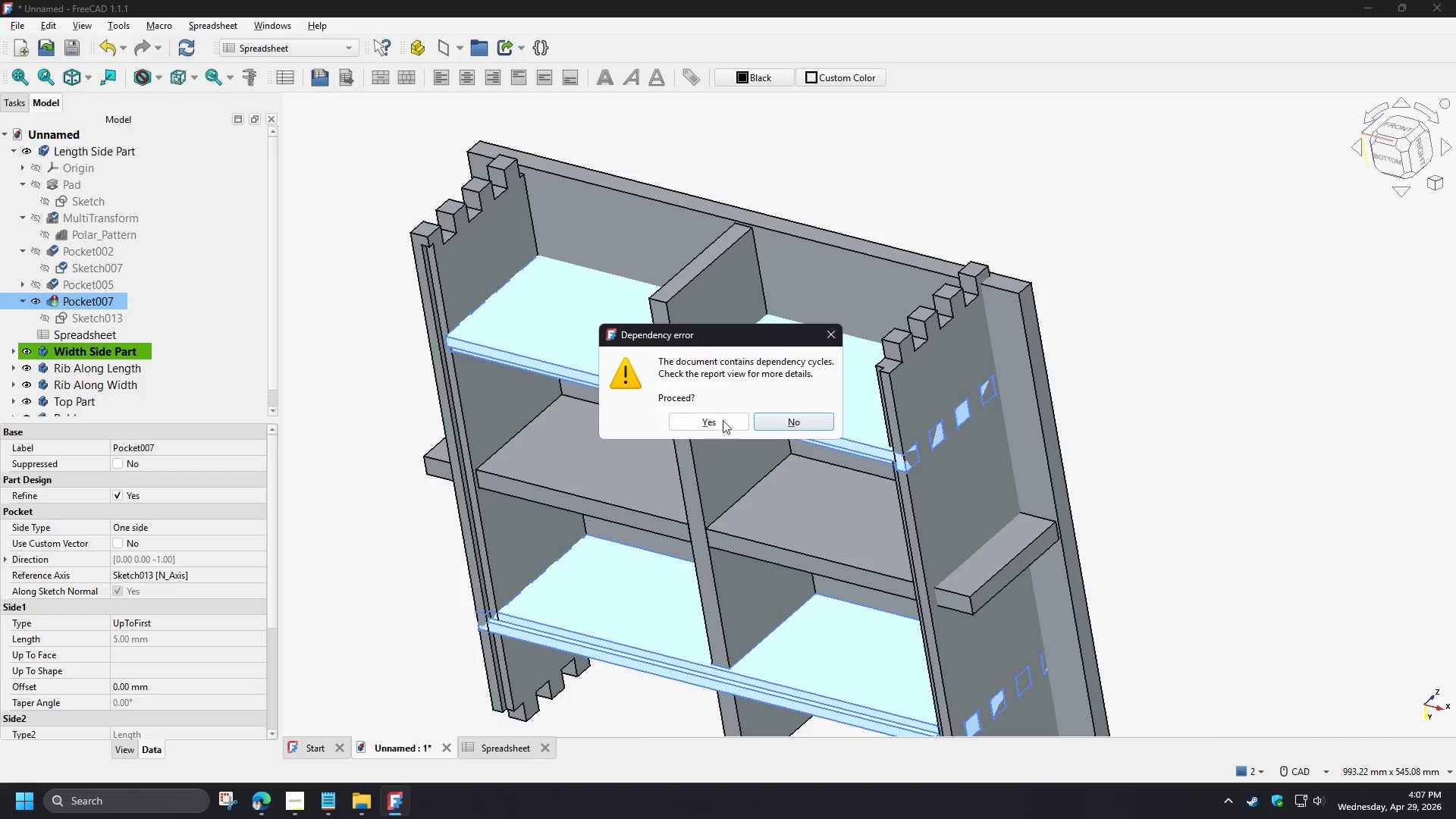 
left_click([714, 420])
 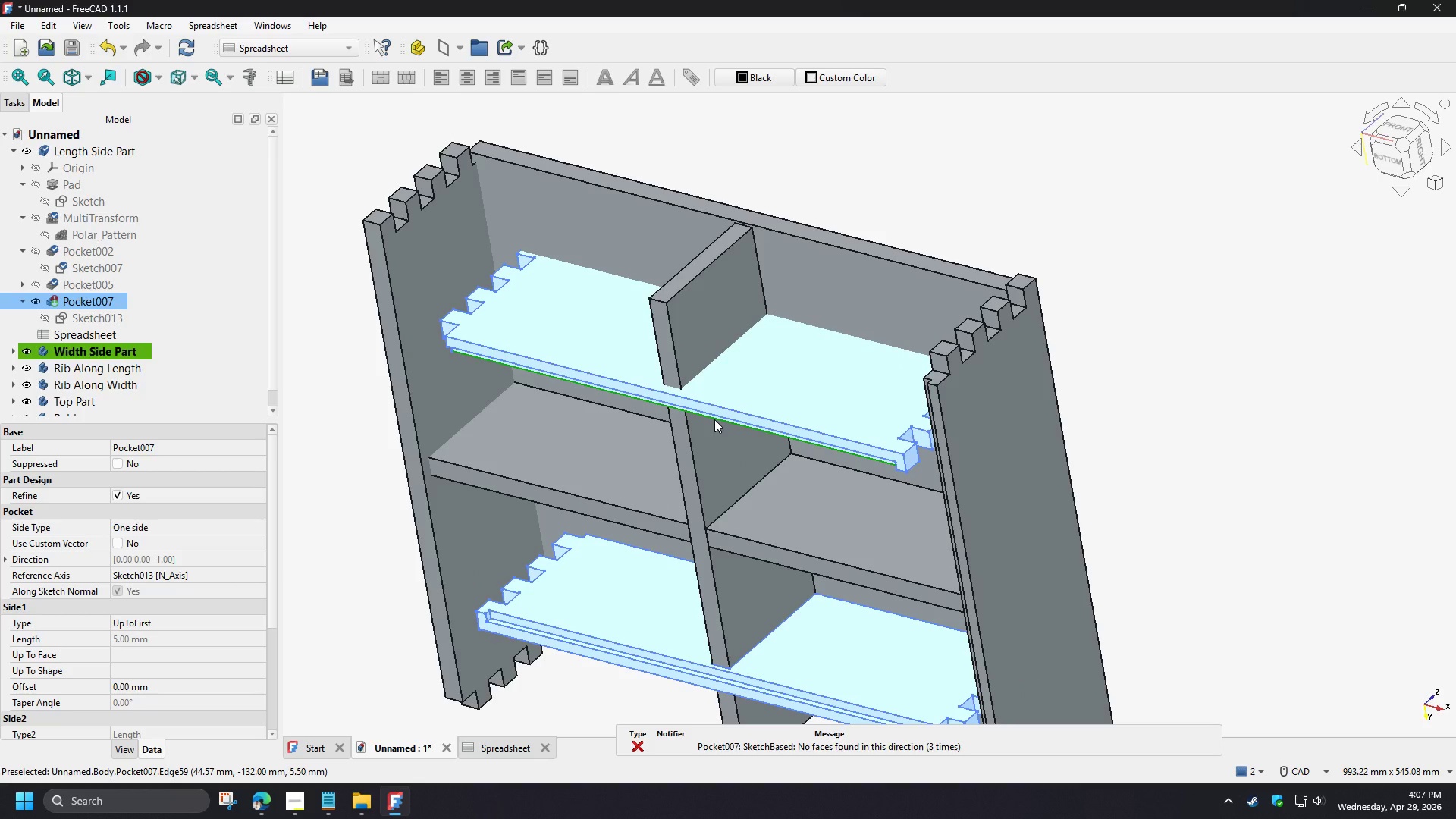 
wait(8.14)
 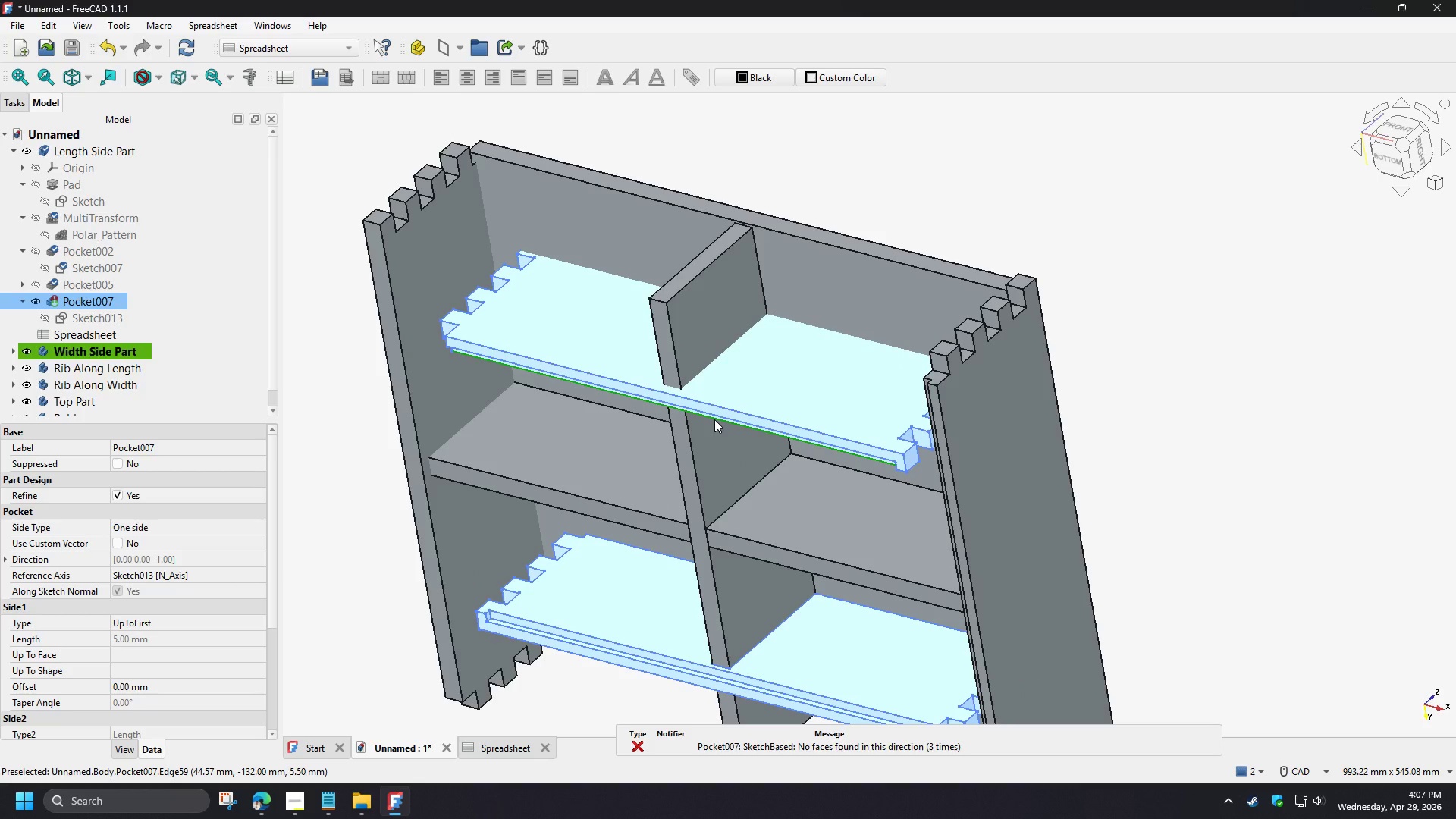 
left_click([1189, 369])
 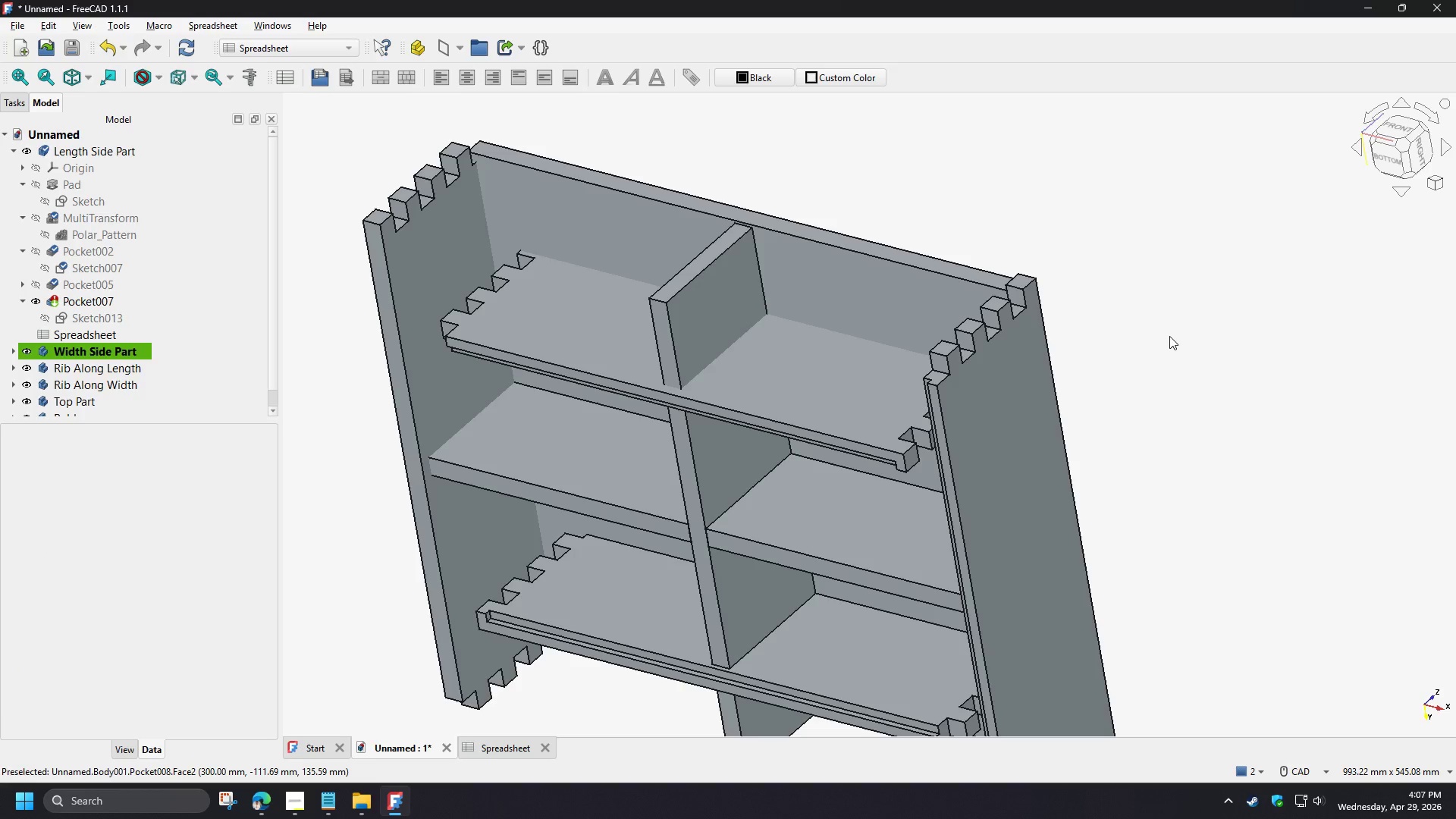 
scroll: coordinate [1125, 312], scroll_direction: up, amount: 1.0
 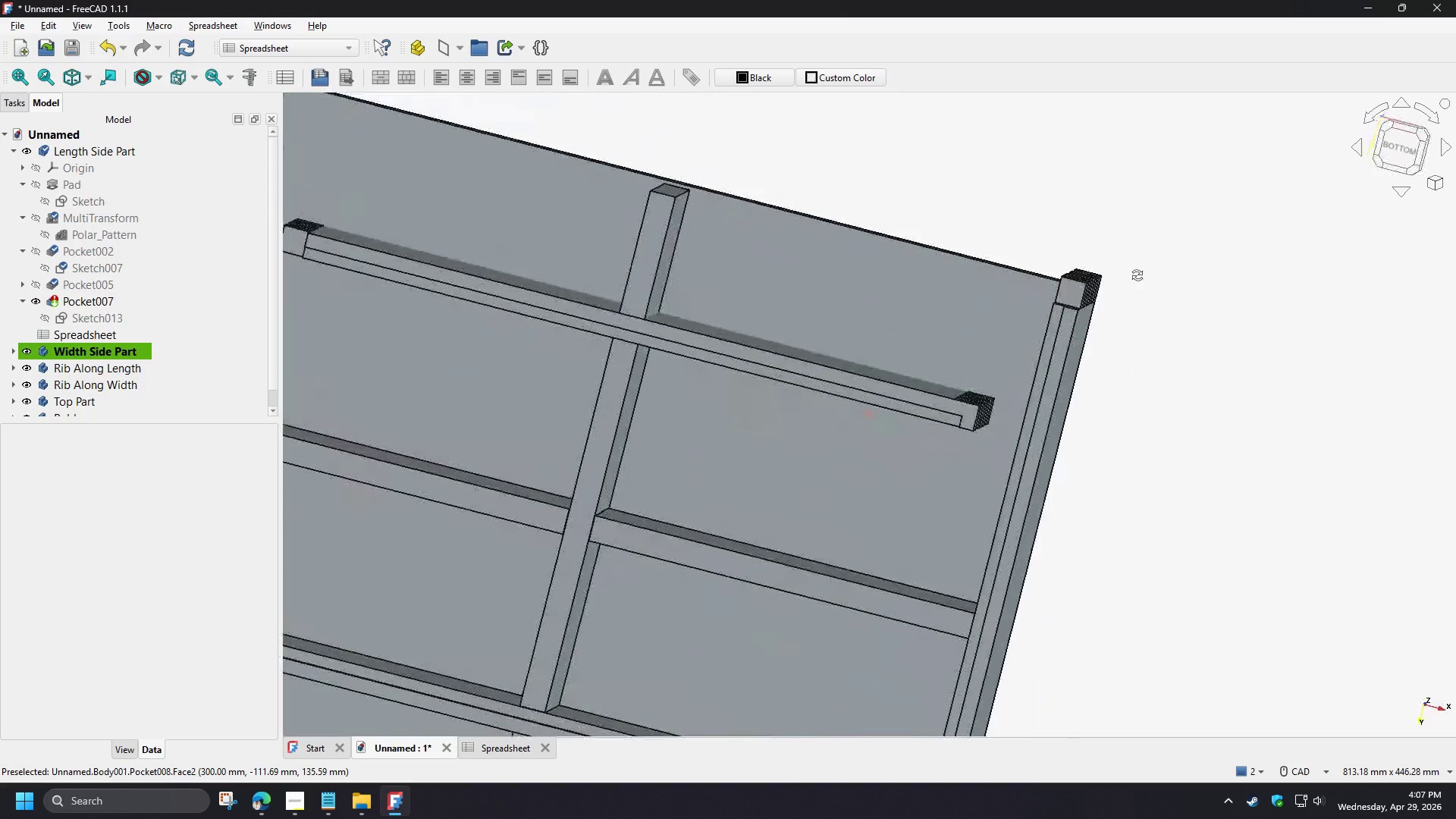 
wait(5.56)
 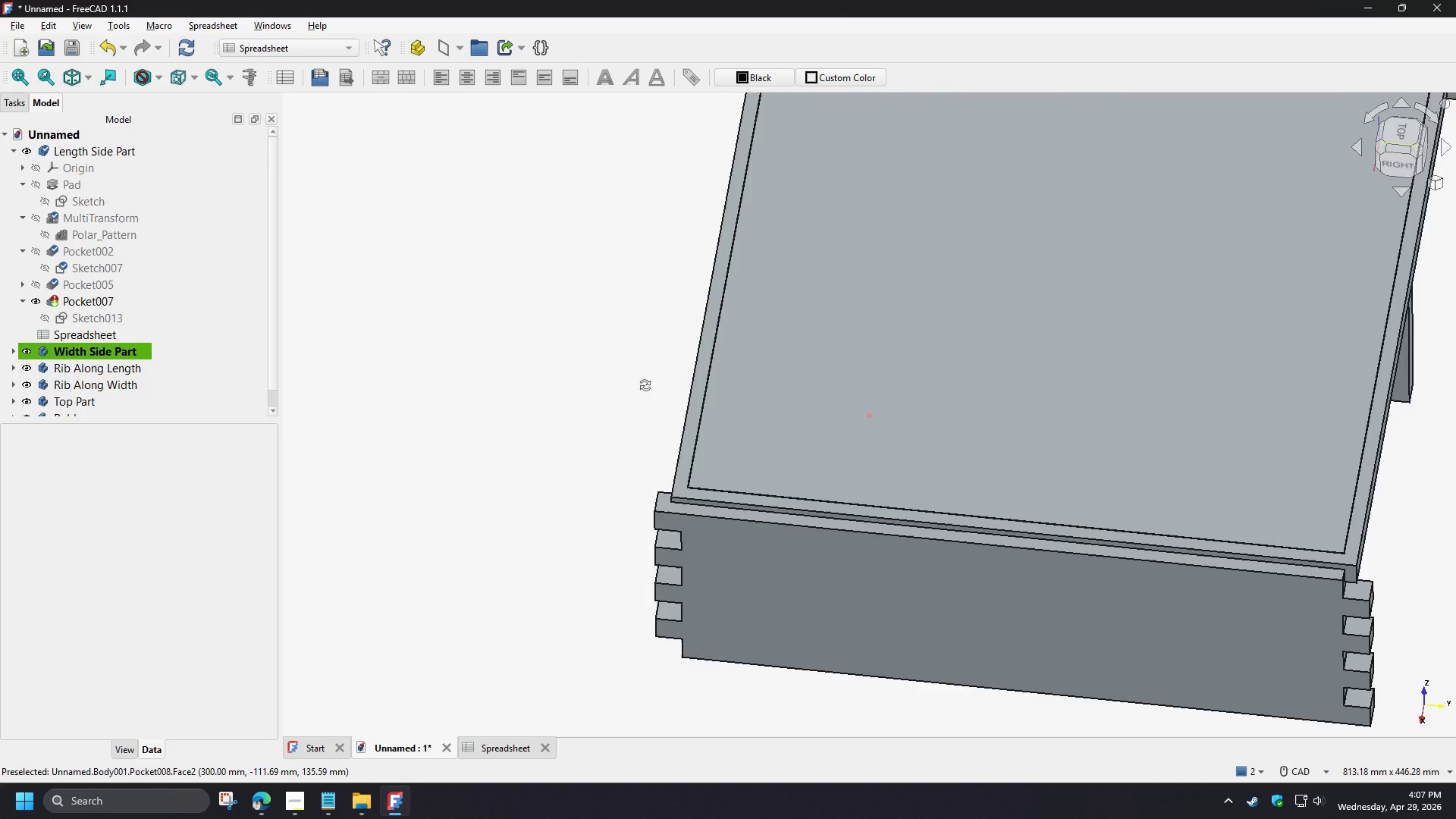 
scroll: coordinate [1094, 351], scroll_direction: down, amount: 2.0
 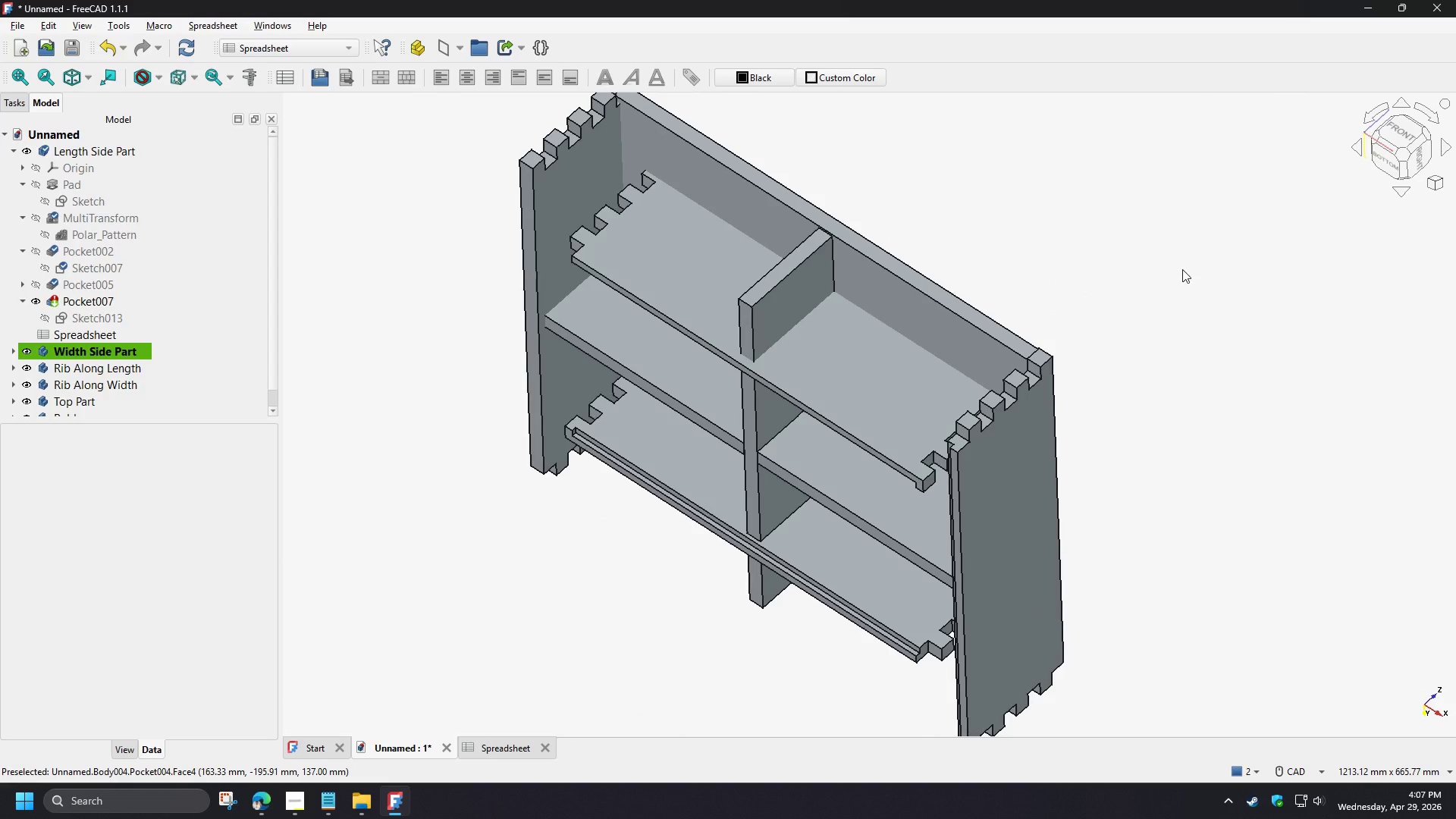 
left_click([1181, 272])
 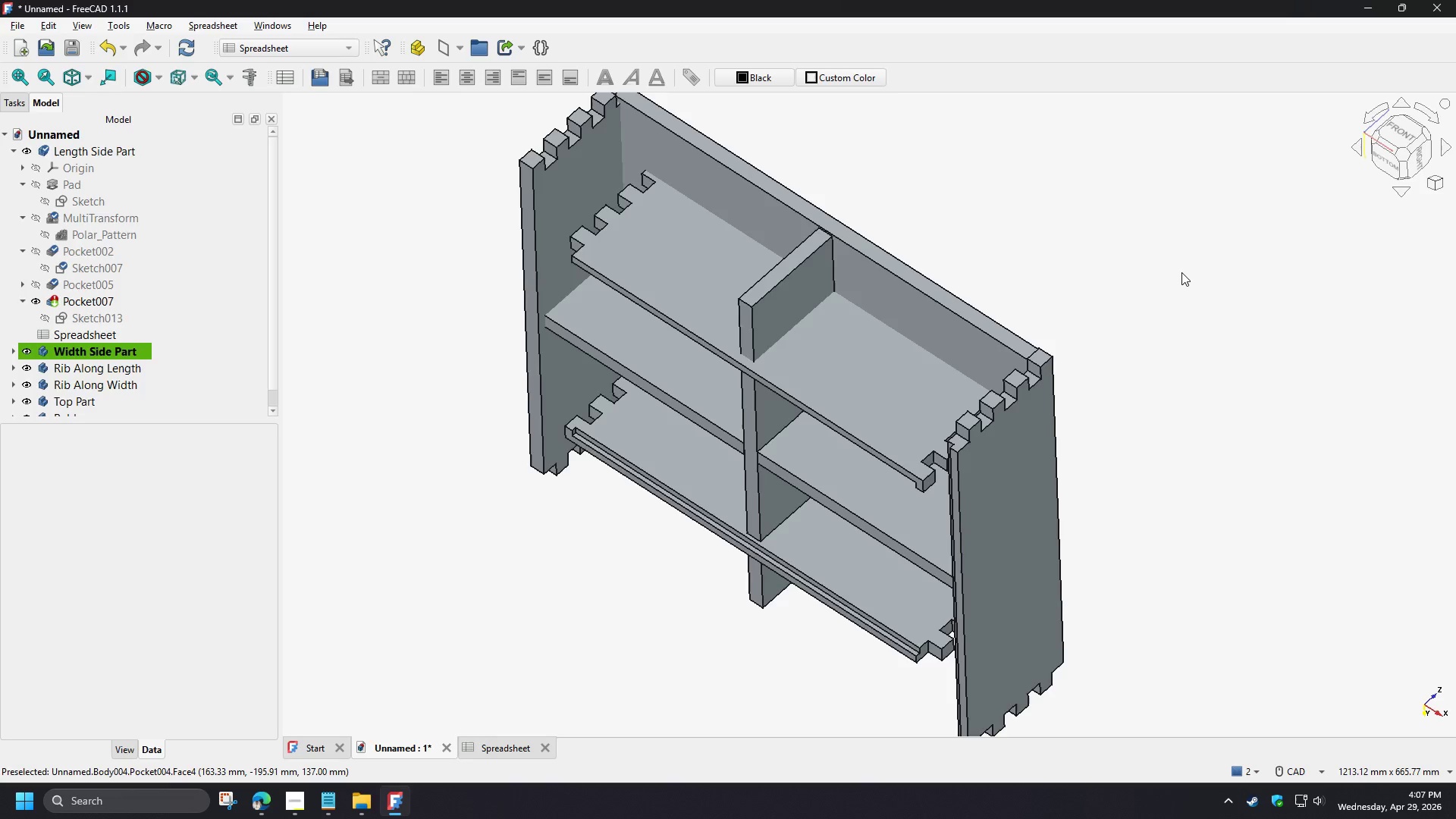 
key(Numpad0)
 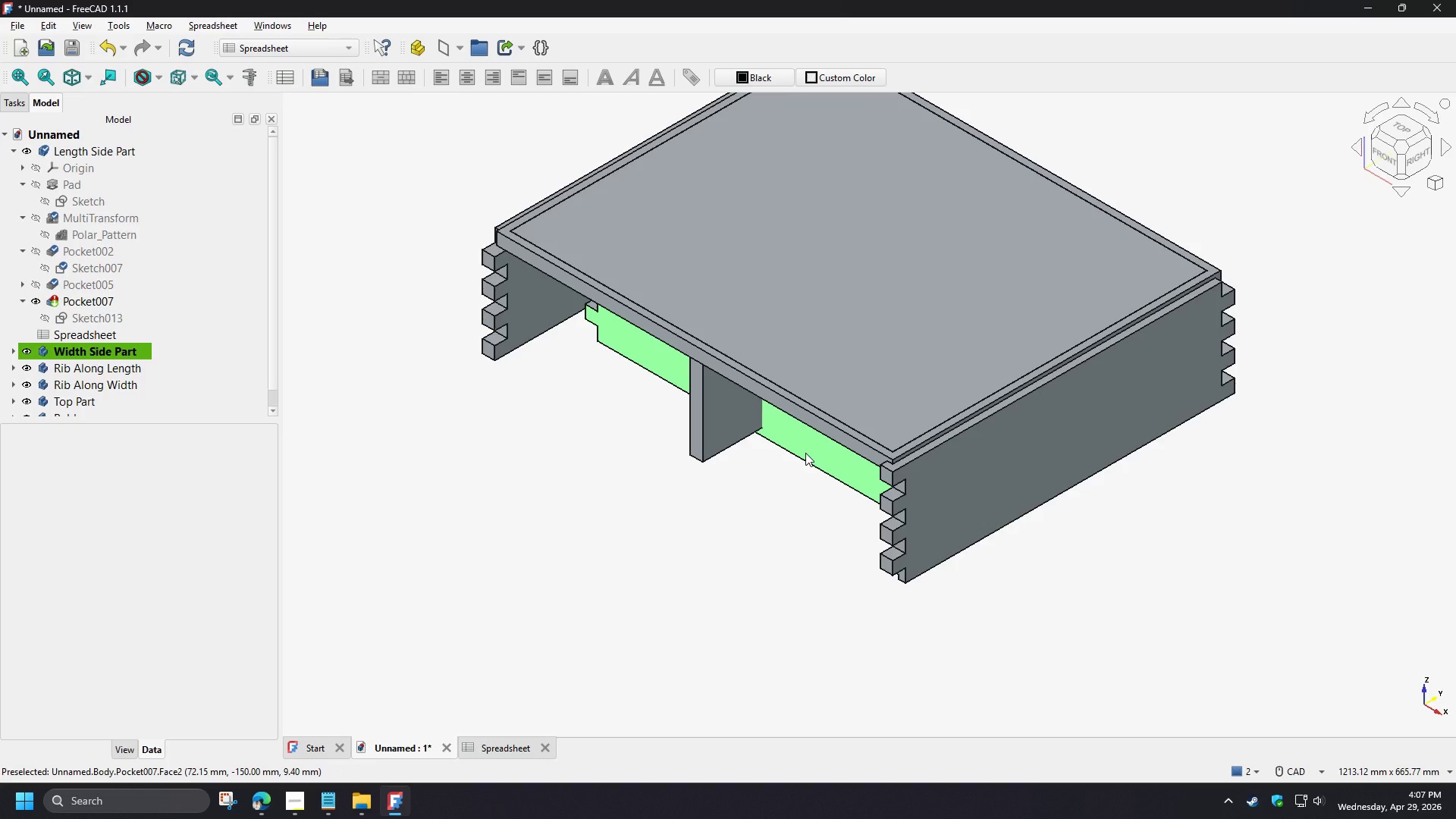 
wait(5.91)
 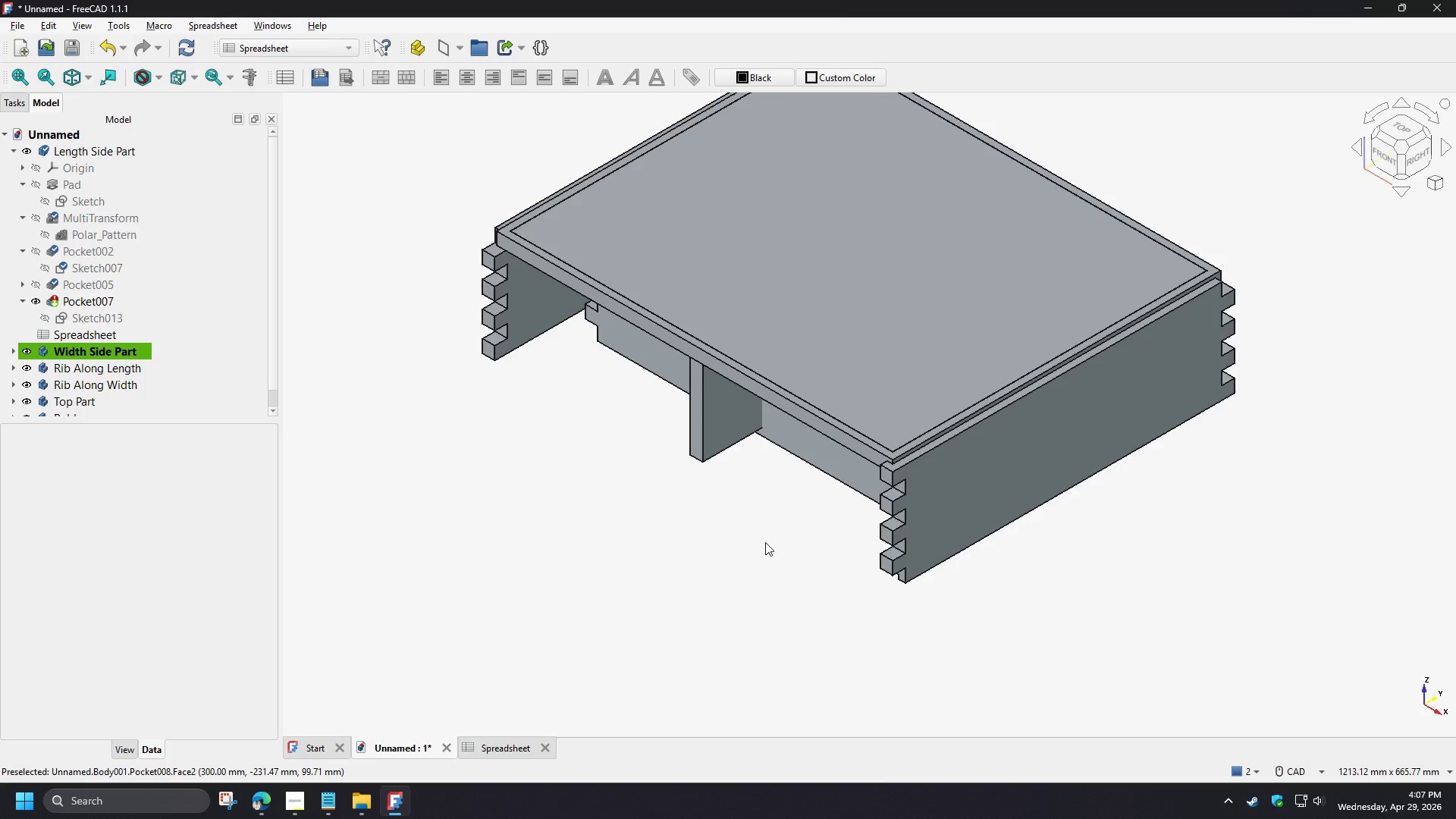 
left_click([805, 453])
 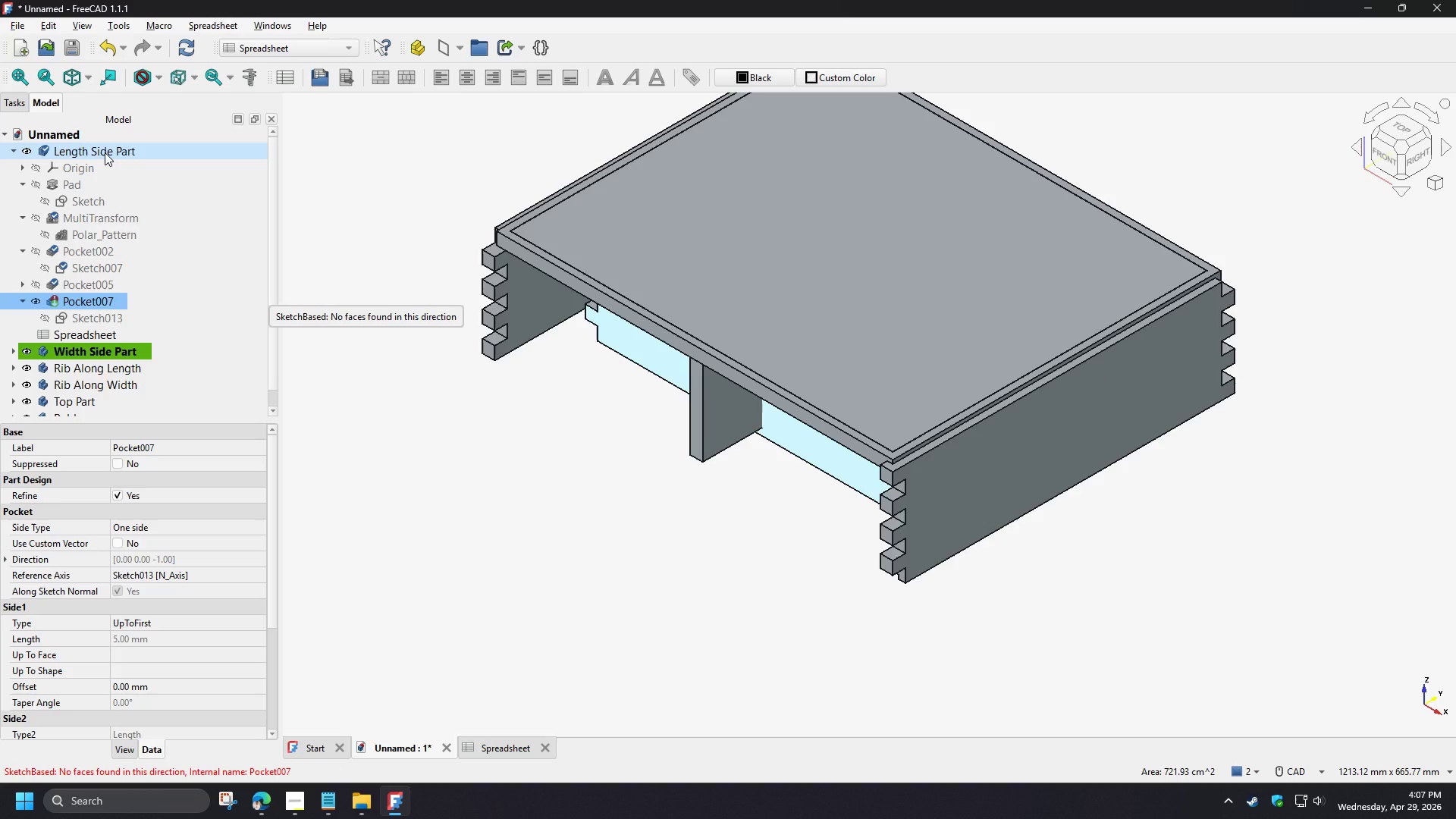 
double_click([105, 152])
 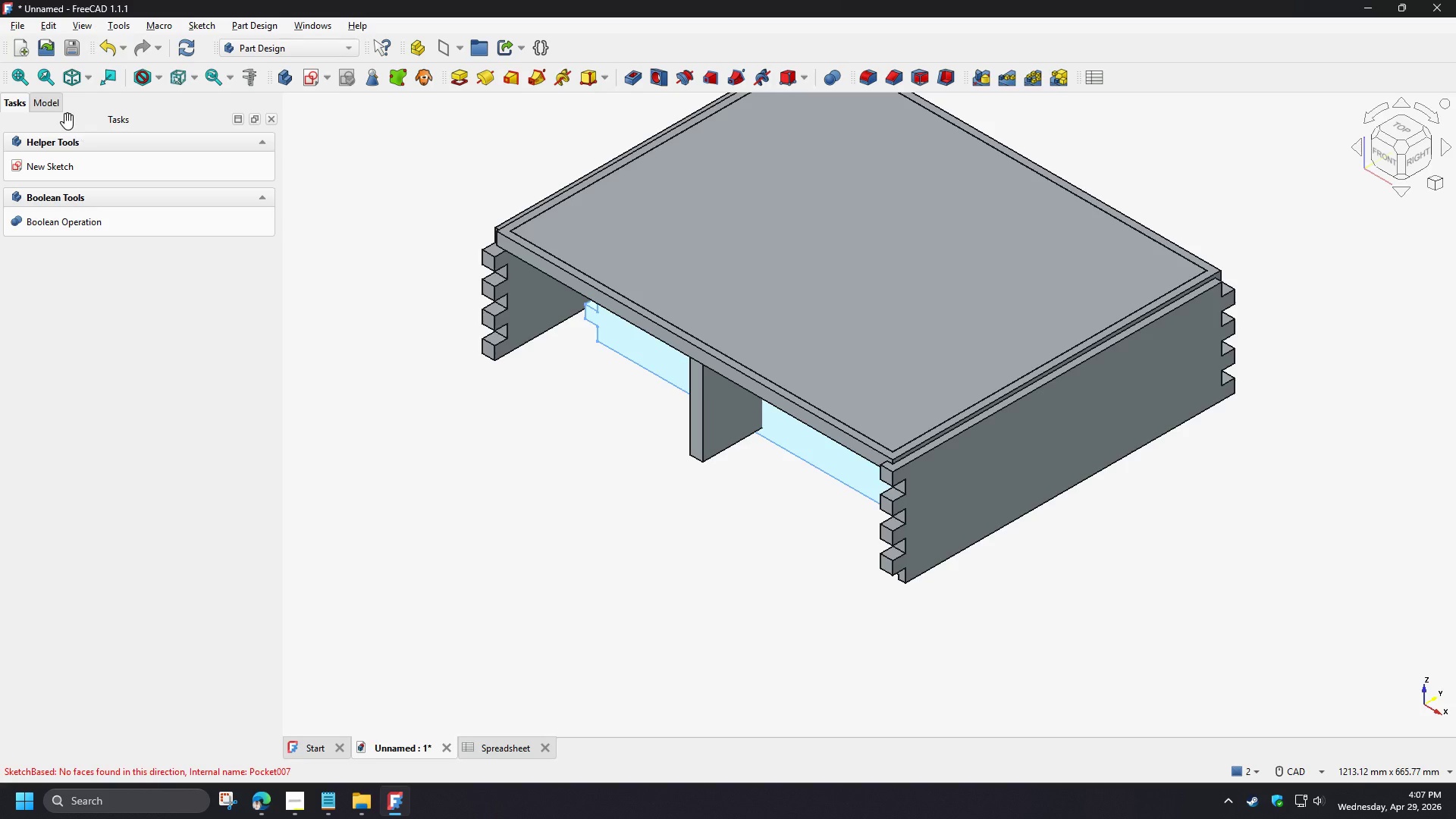 
left_click([55, 110])
 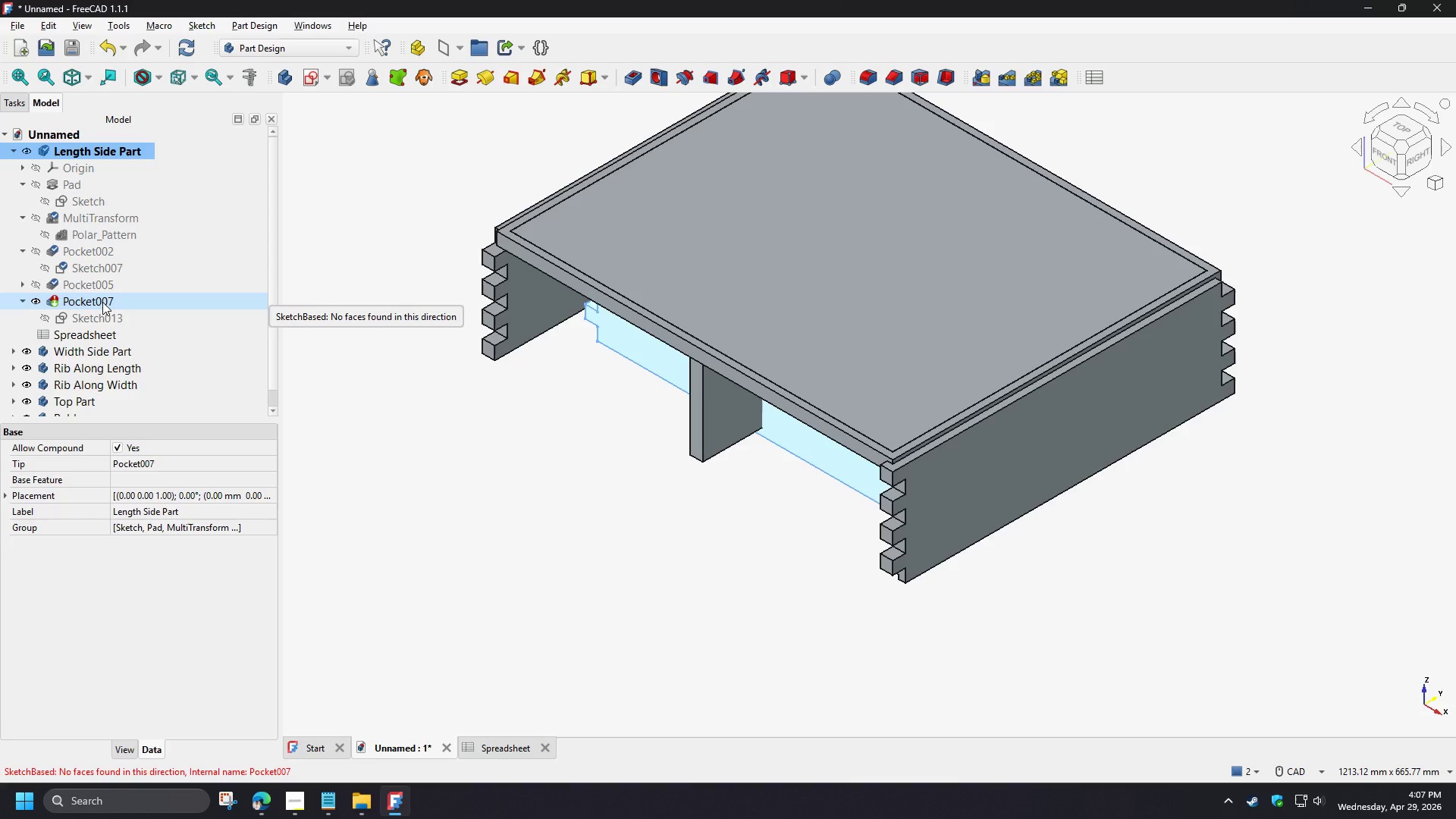 
left_click([21, 303])
 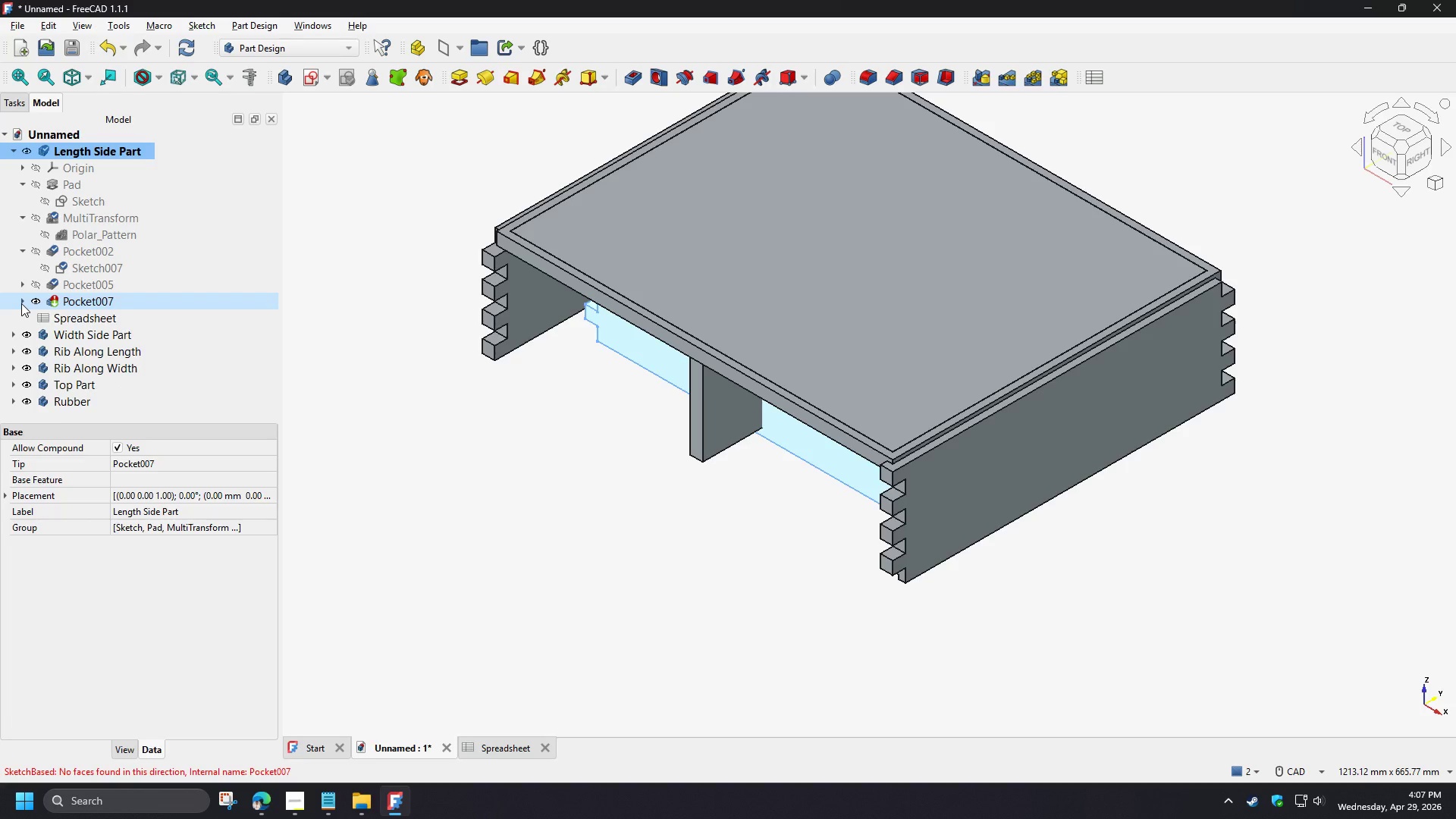 
left_click([21, 303])
 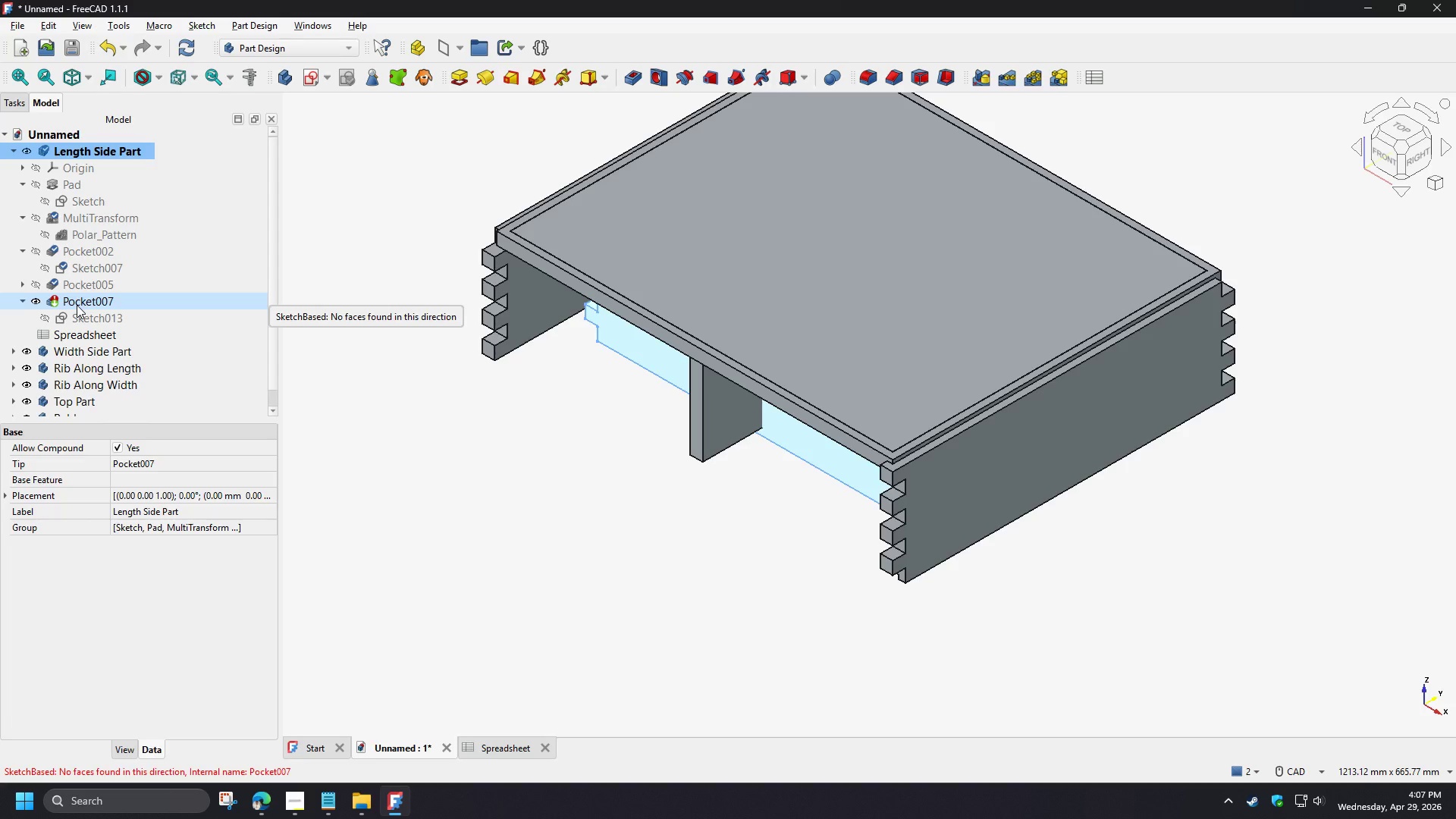 
wait(9.22)
 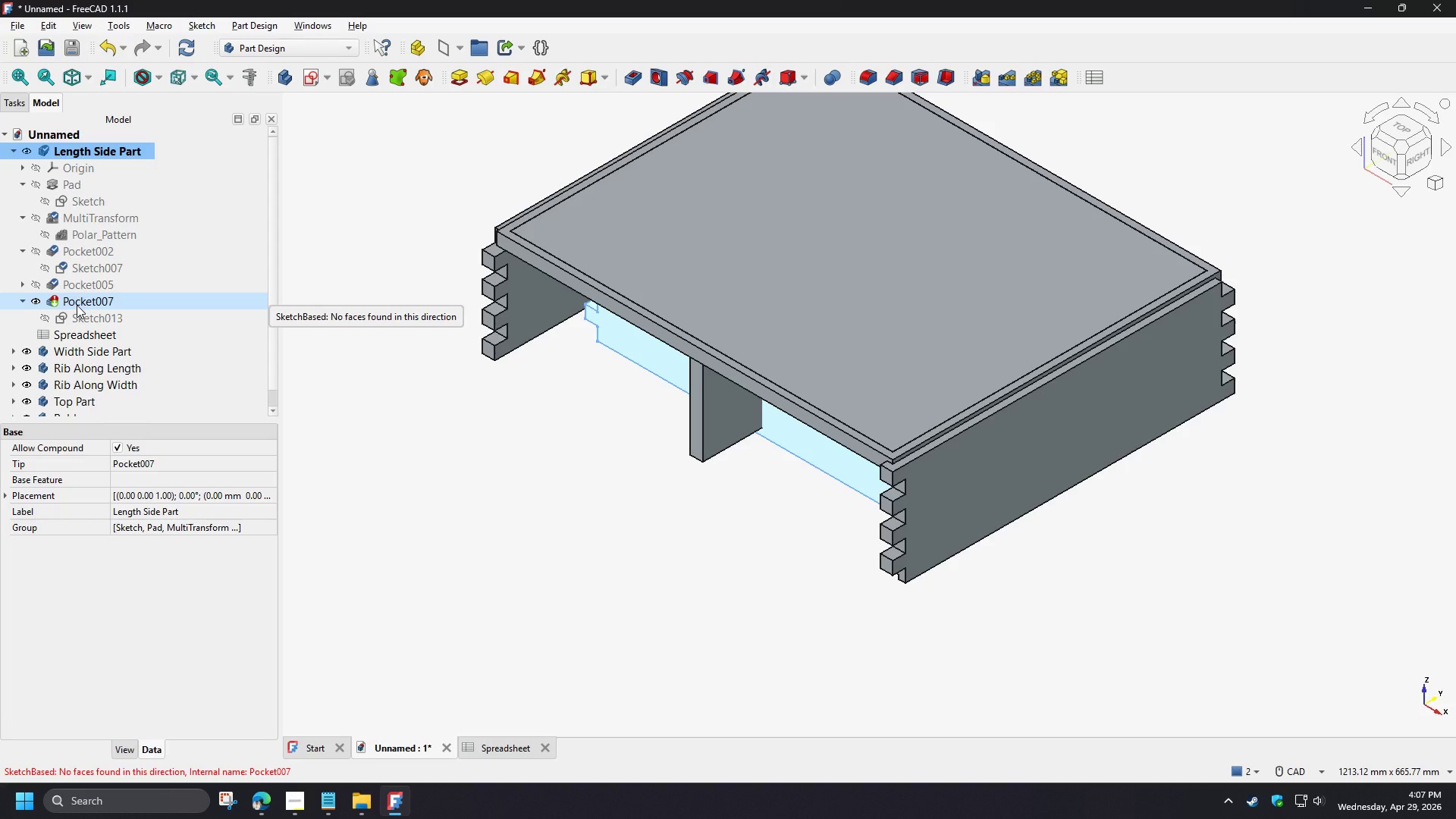 
double_click([89, 196])
 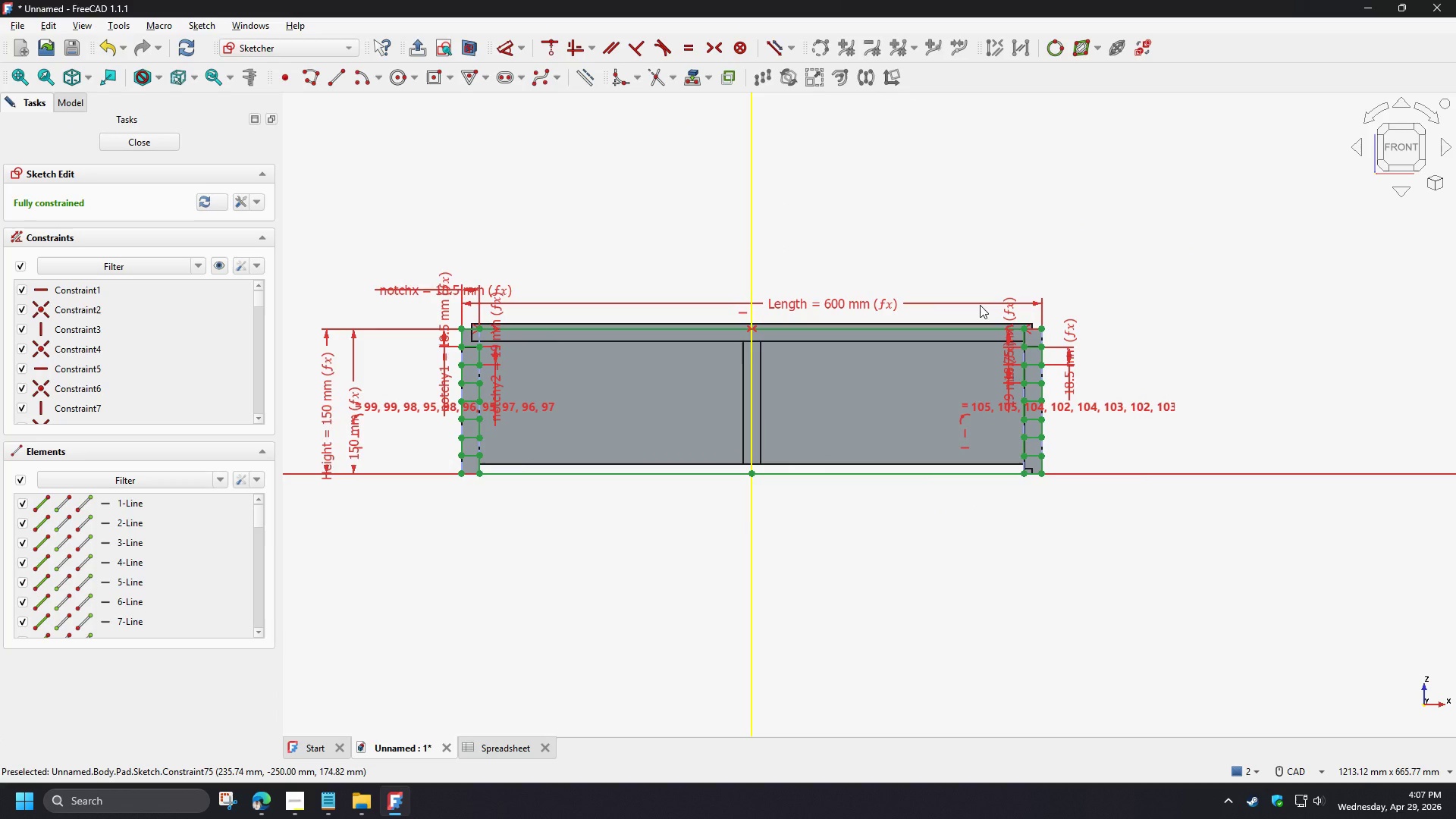 
scroll: coordinate [529, 362], scroll_direction: up, amount: 4.0
 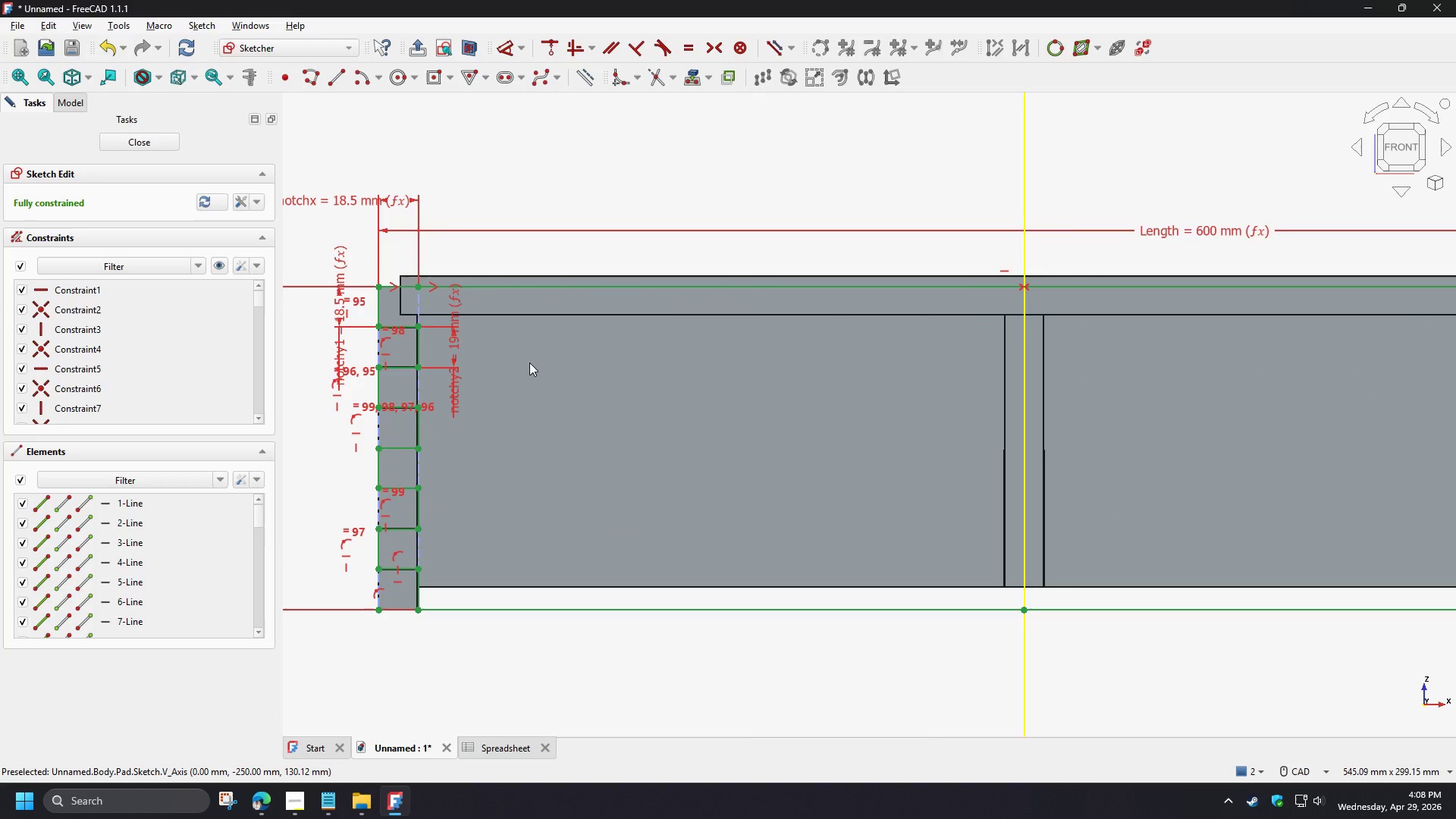 
scroll: coordinate [529, 362], scroll_direction: down, amount: 2.0
 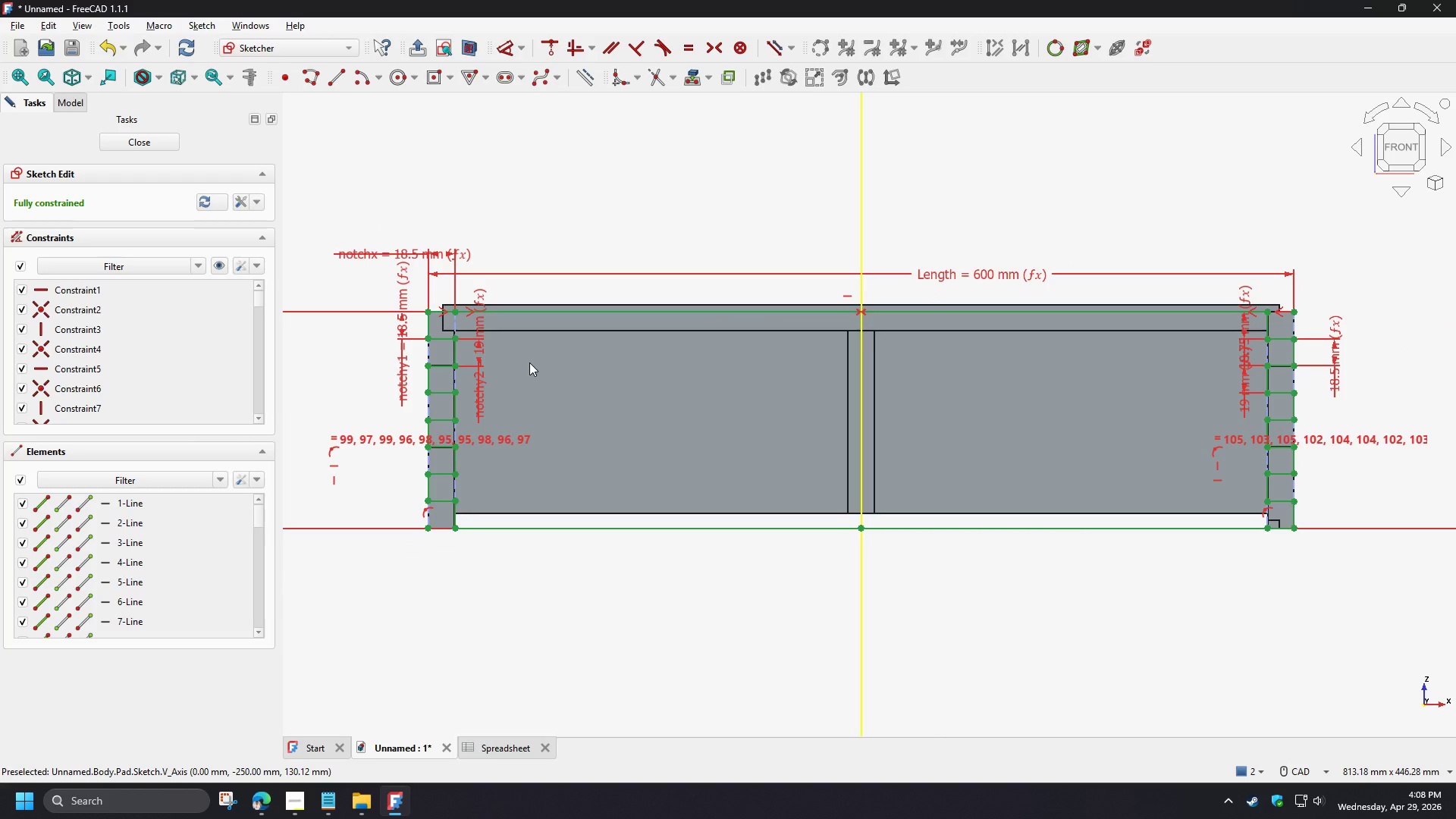 
left_click([504, 746])
 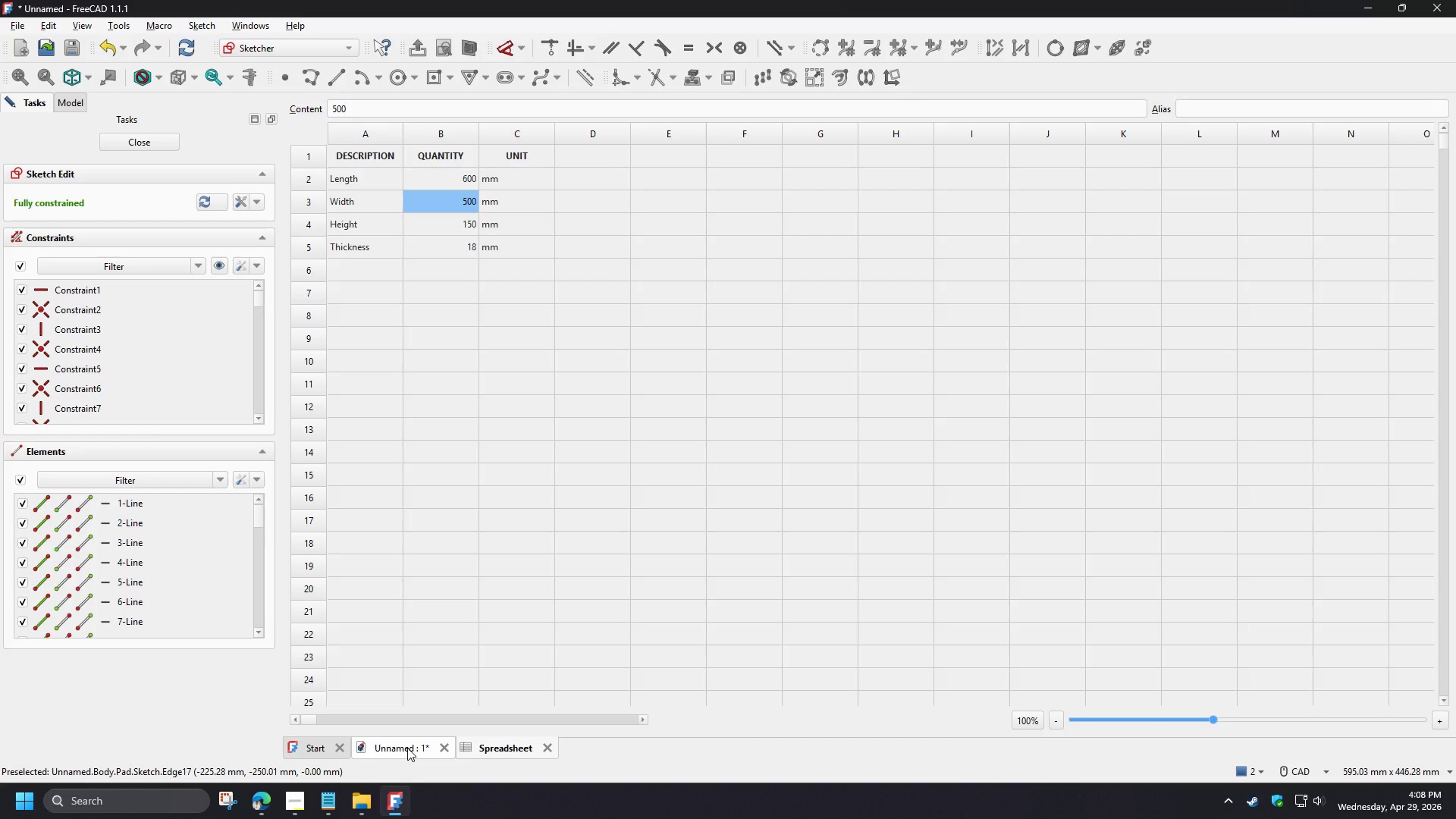 
left_click([407, 748])
 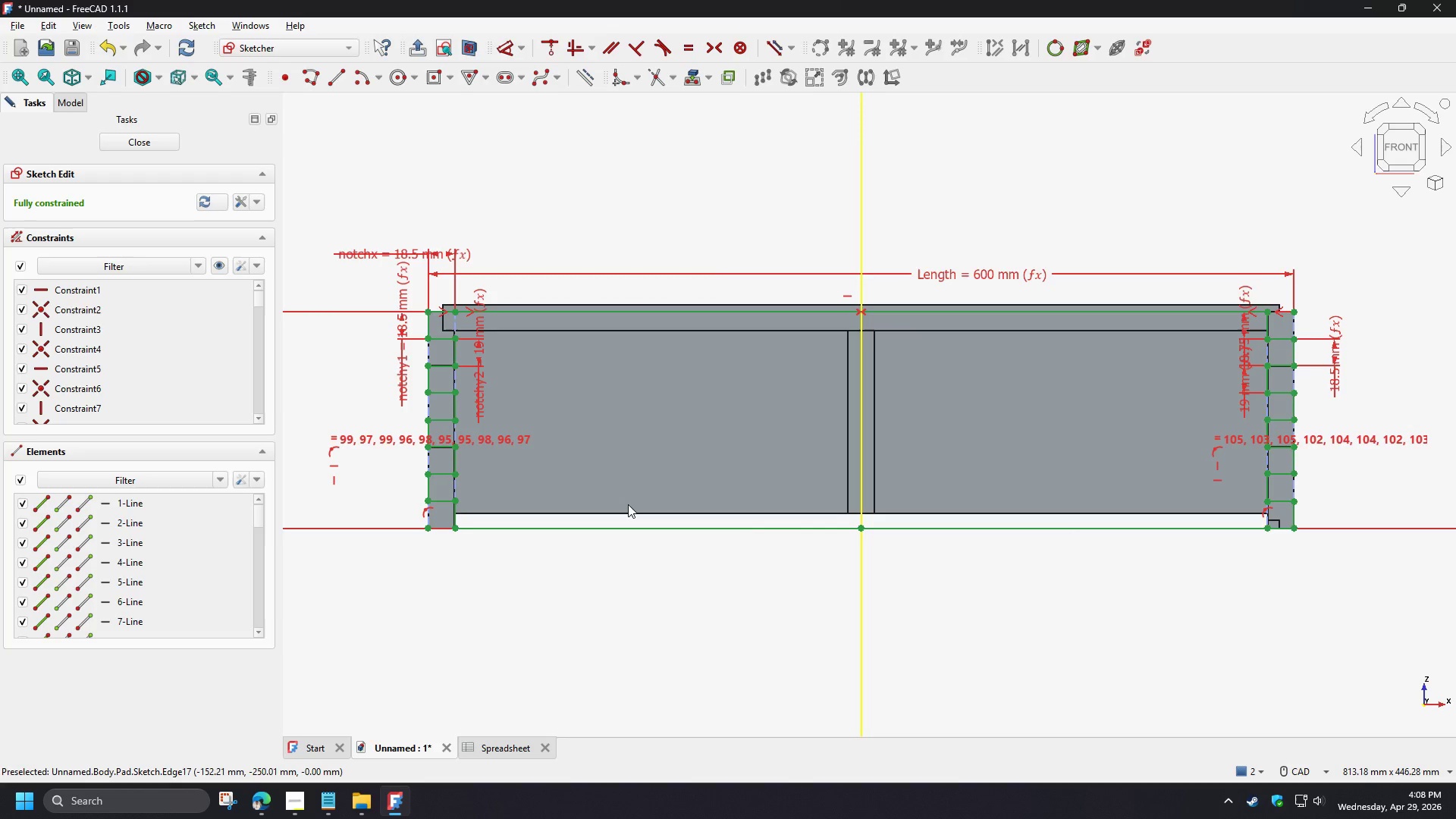 
left_click([164, 141])
 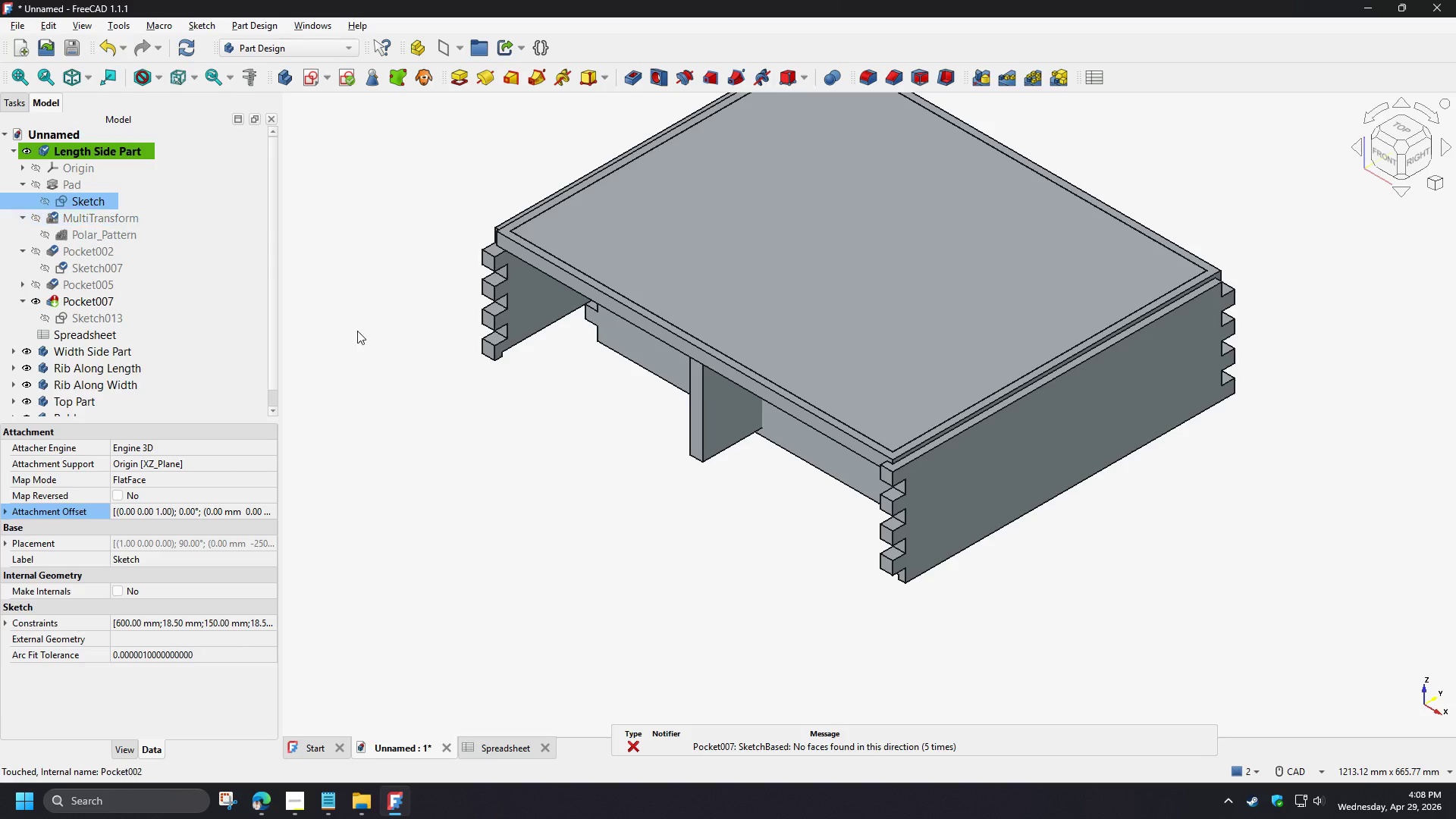 
left_click([569, 411])
 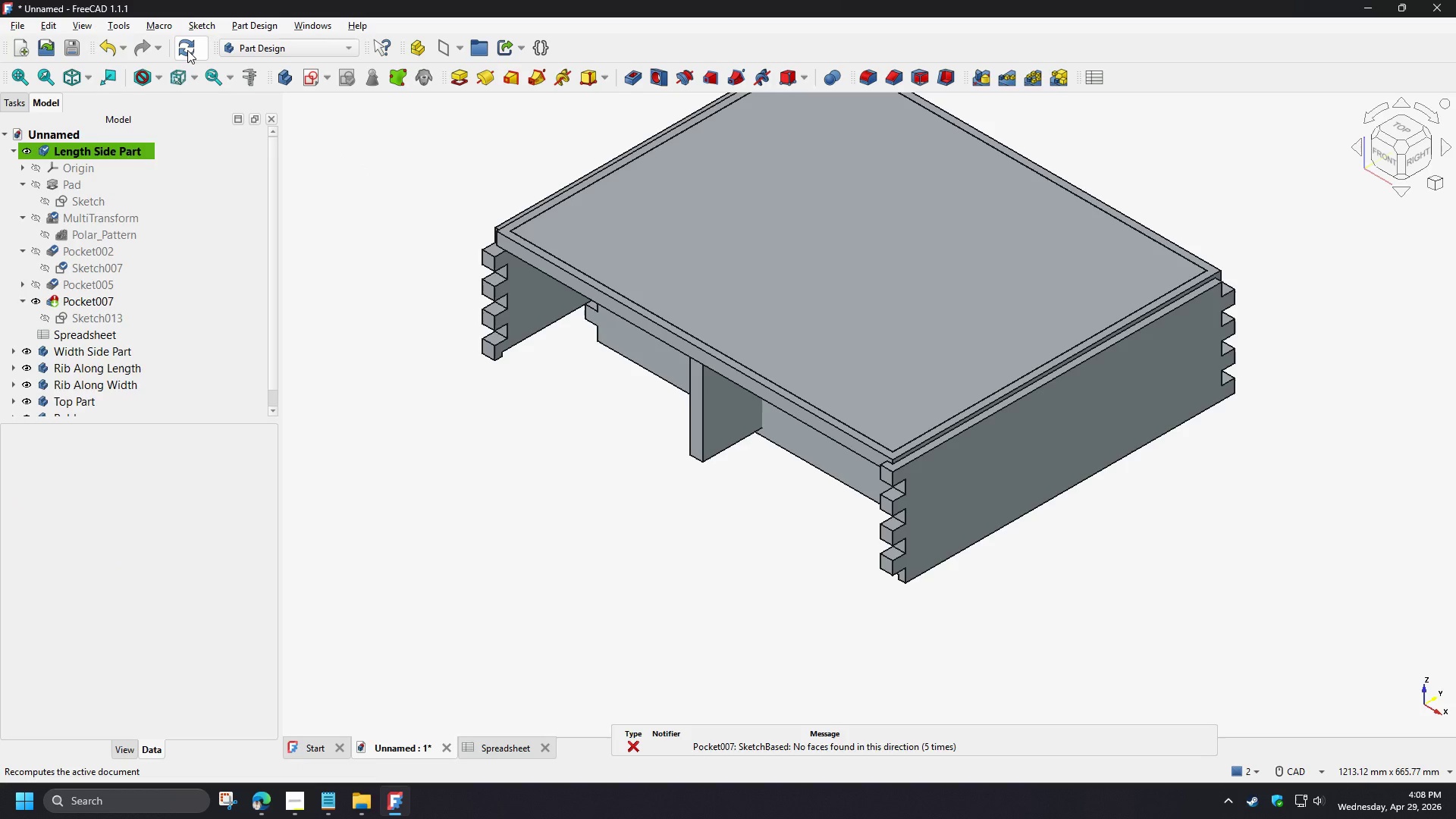 
left_click([187, 50])
 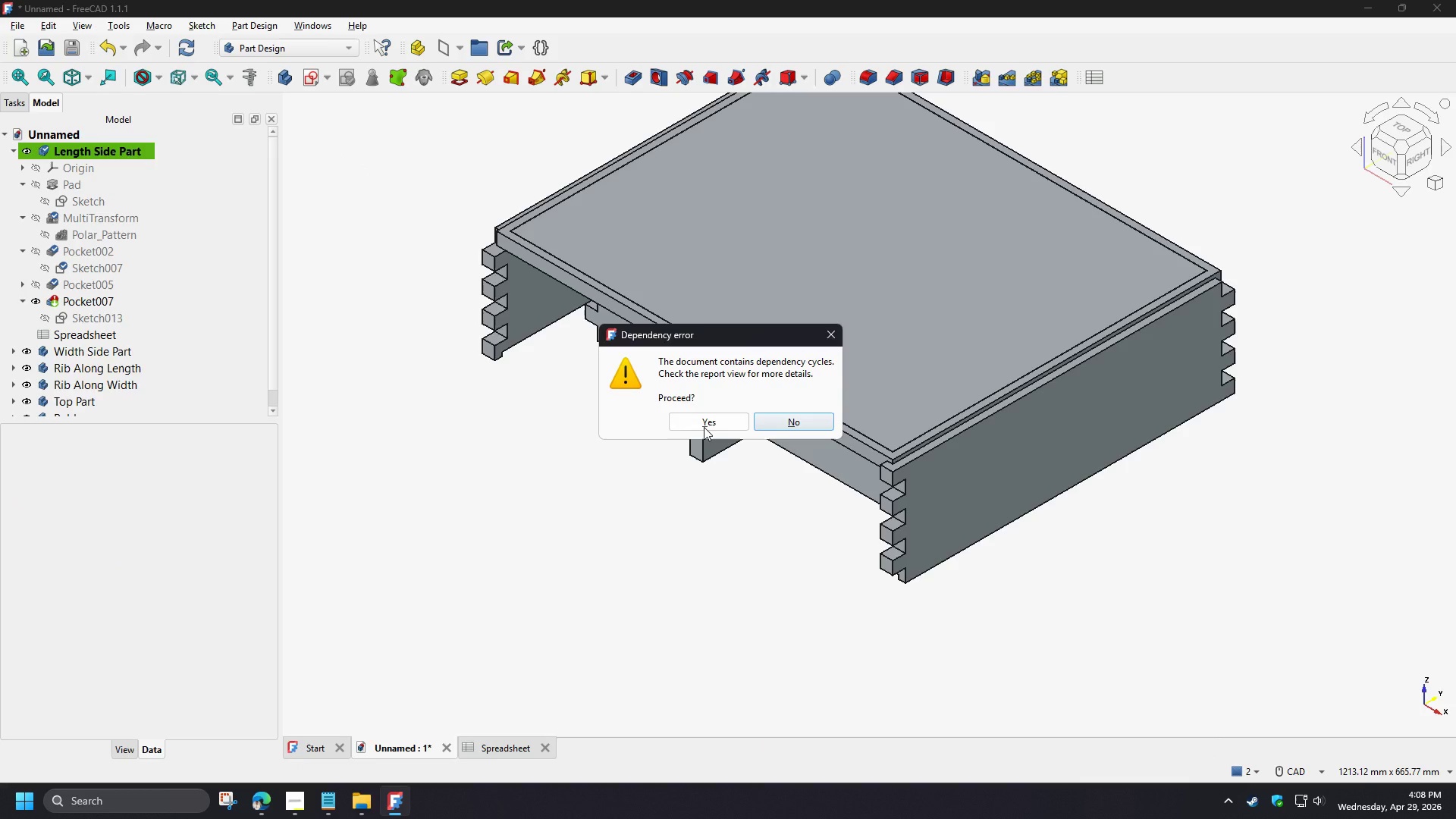 
wait(5.14)
 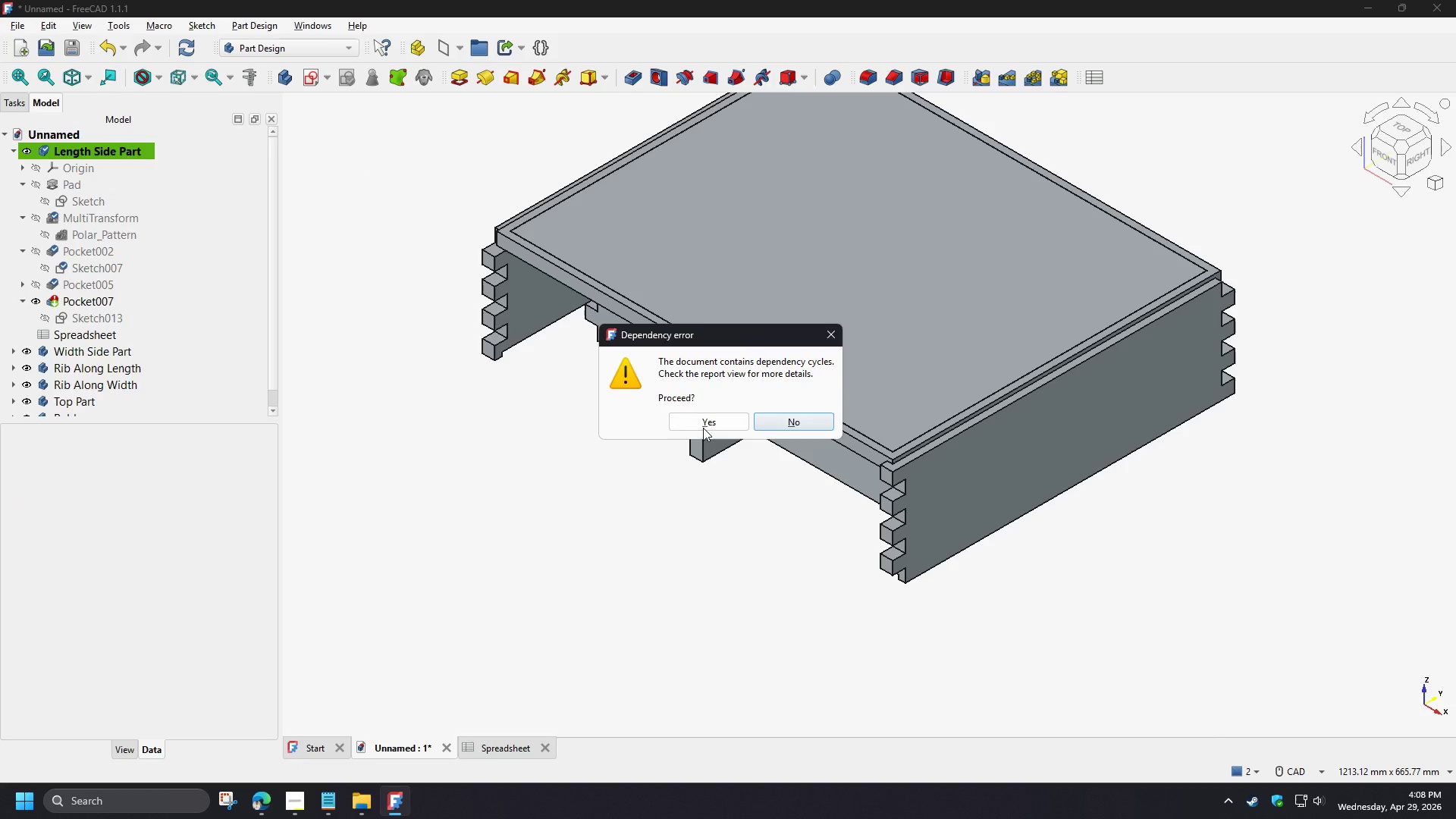 
left_click([704, 427])
 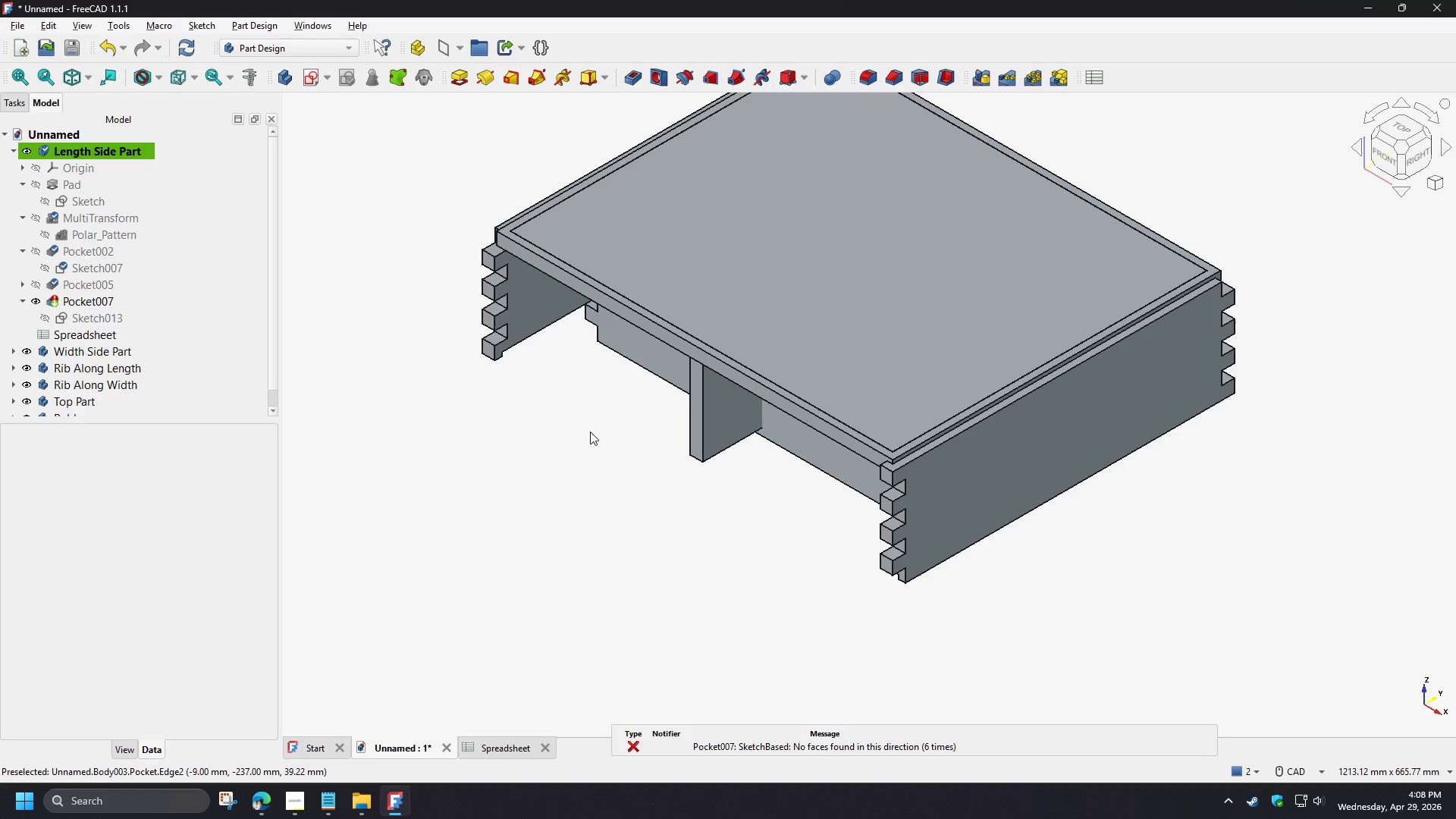 
left_click([588, 431])
 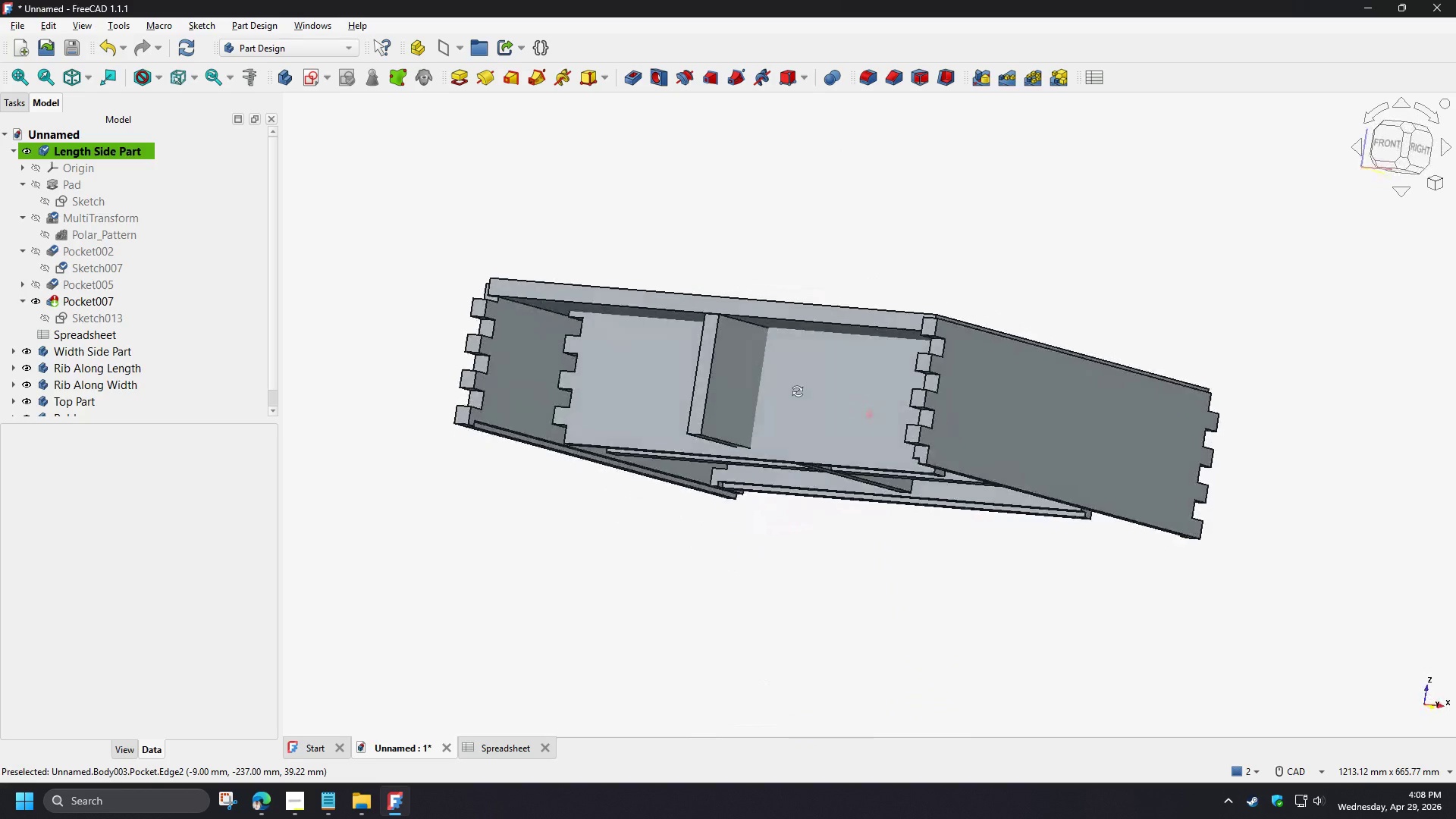 
wait(21.44)
 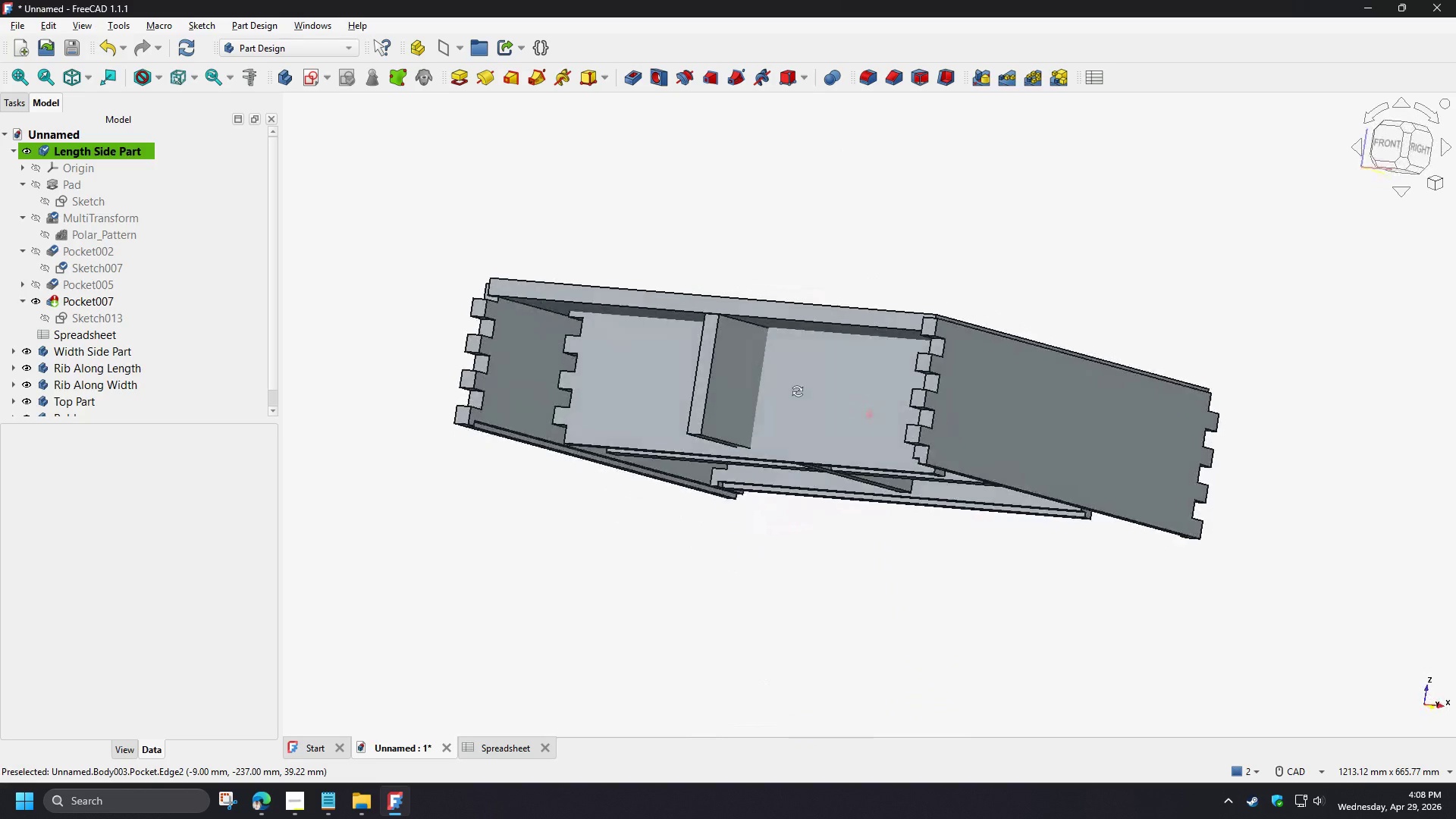 
left_click([774, 489])
 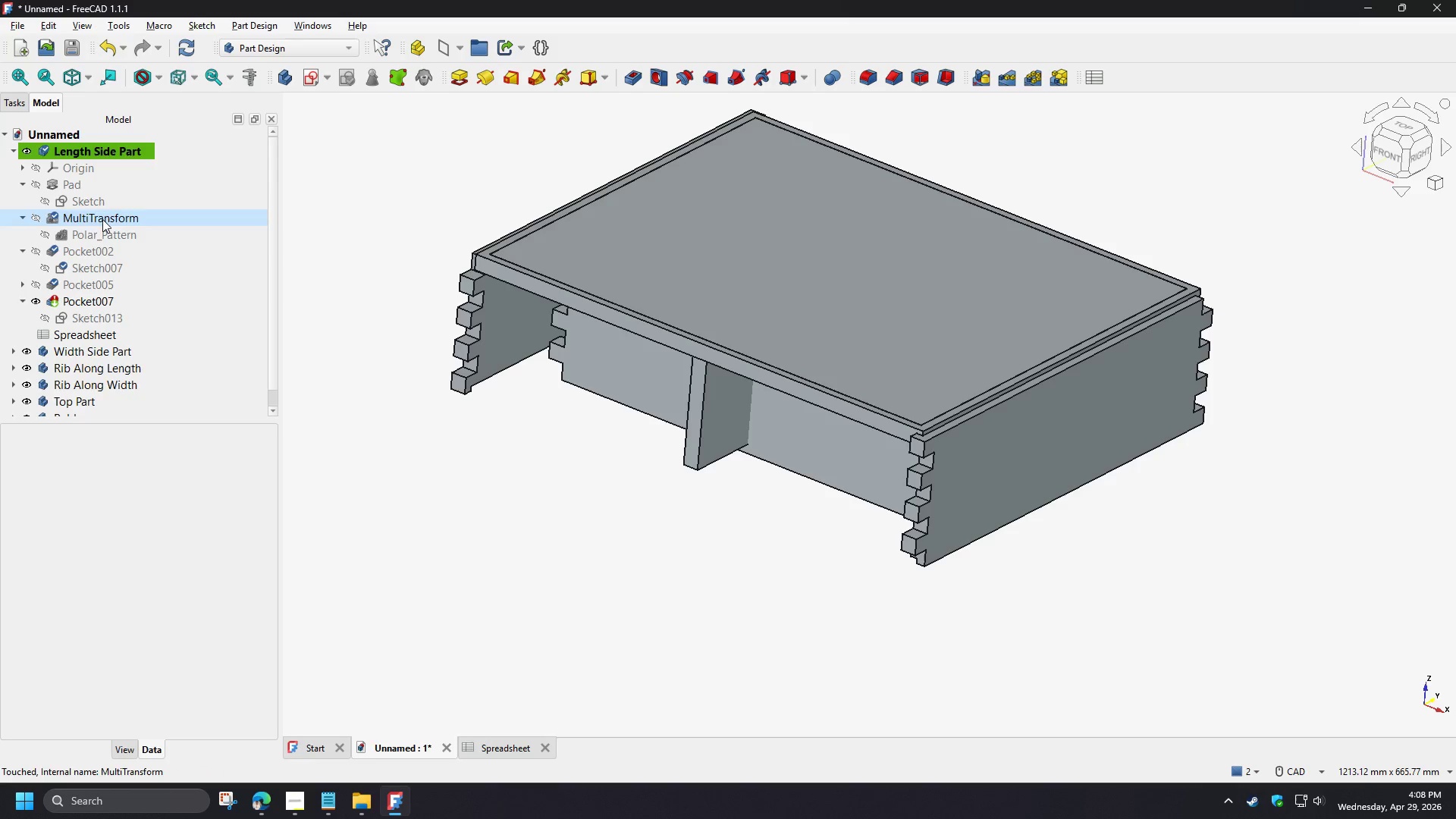 
left_click([90, 198])
 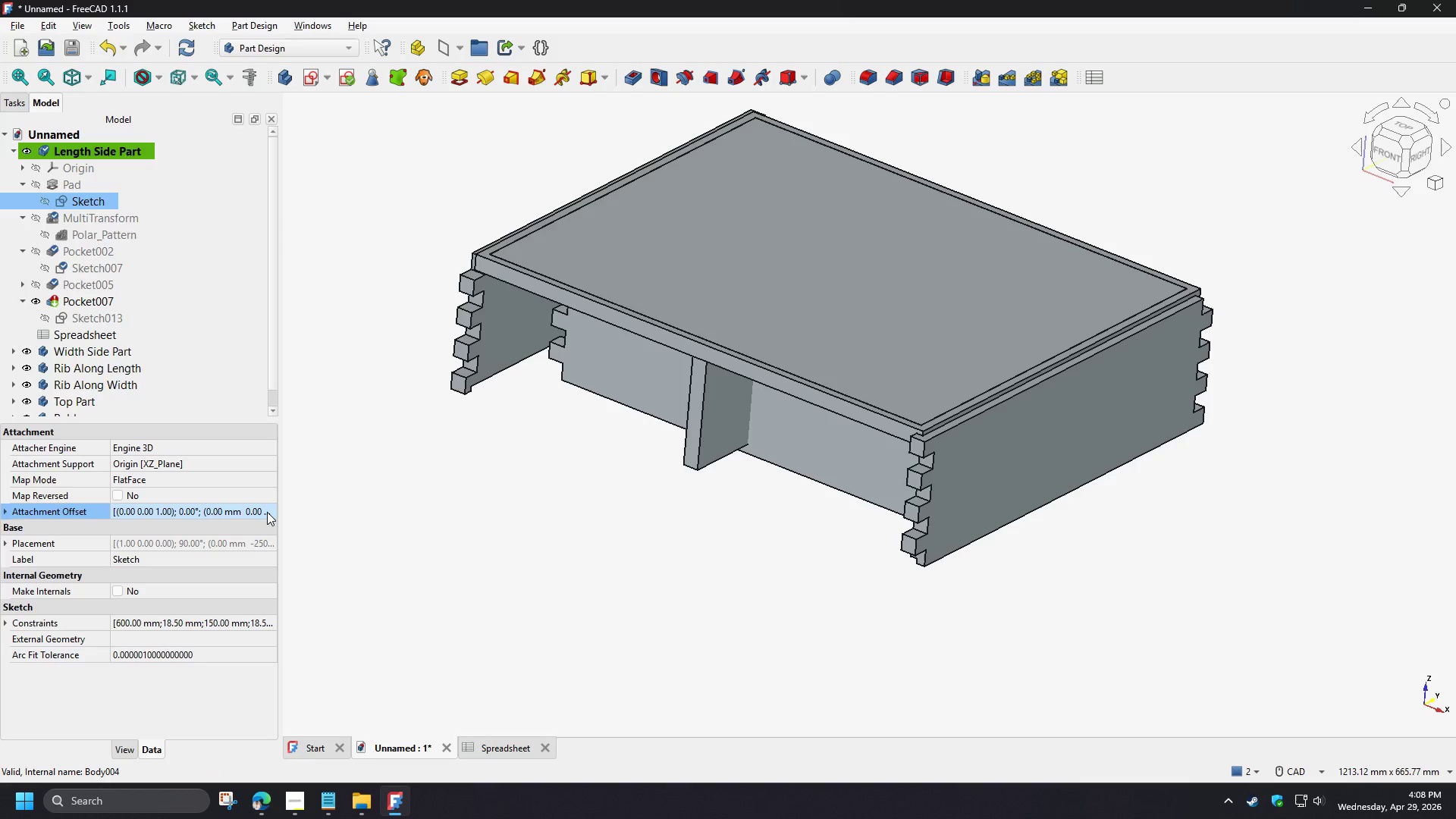 
left_click([268, 511])
 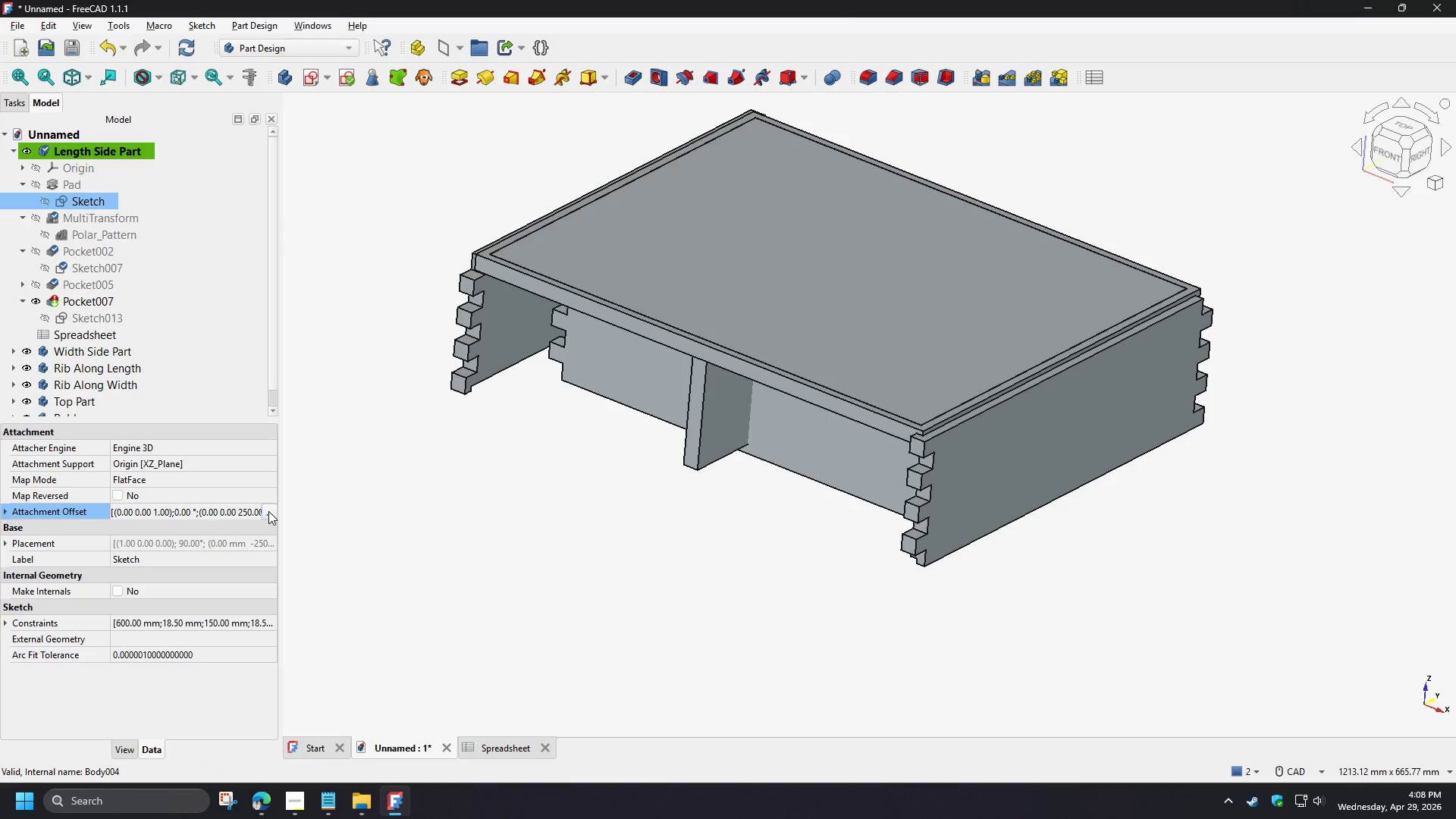 
wait(8.36)
 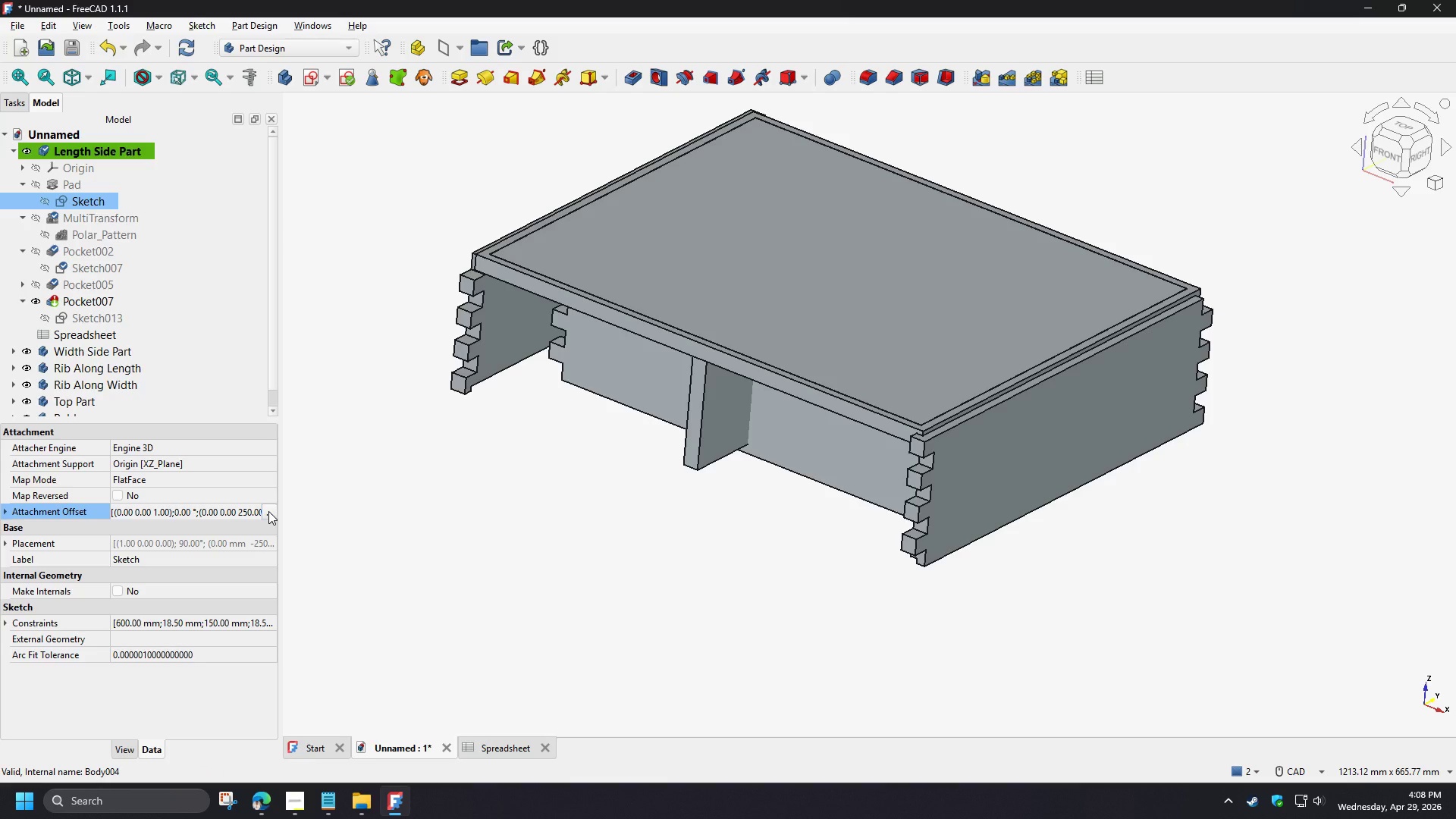 
left_click([268, 511])
 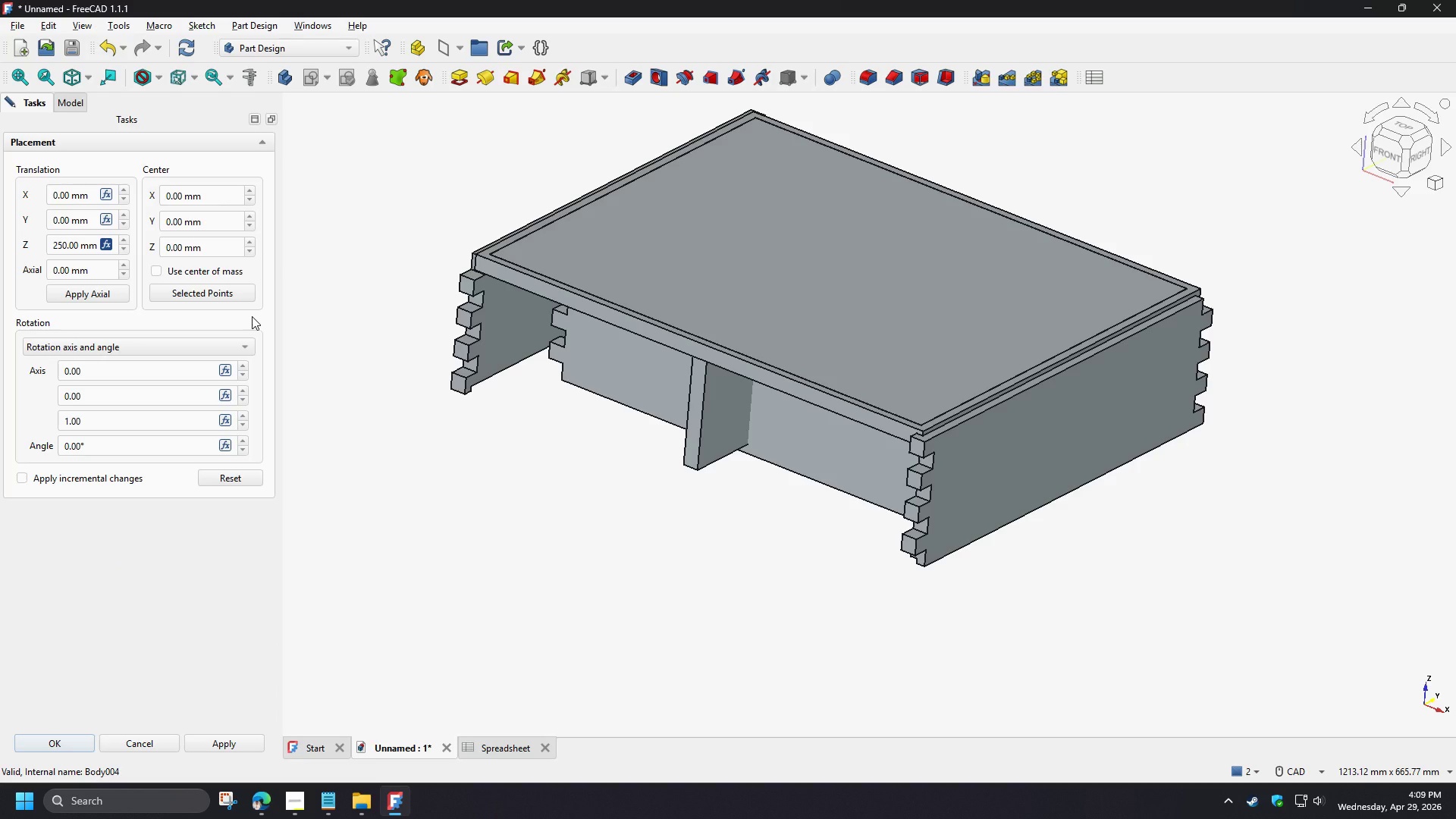 
wait(8.69)
 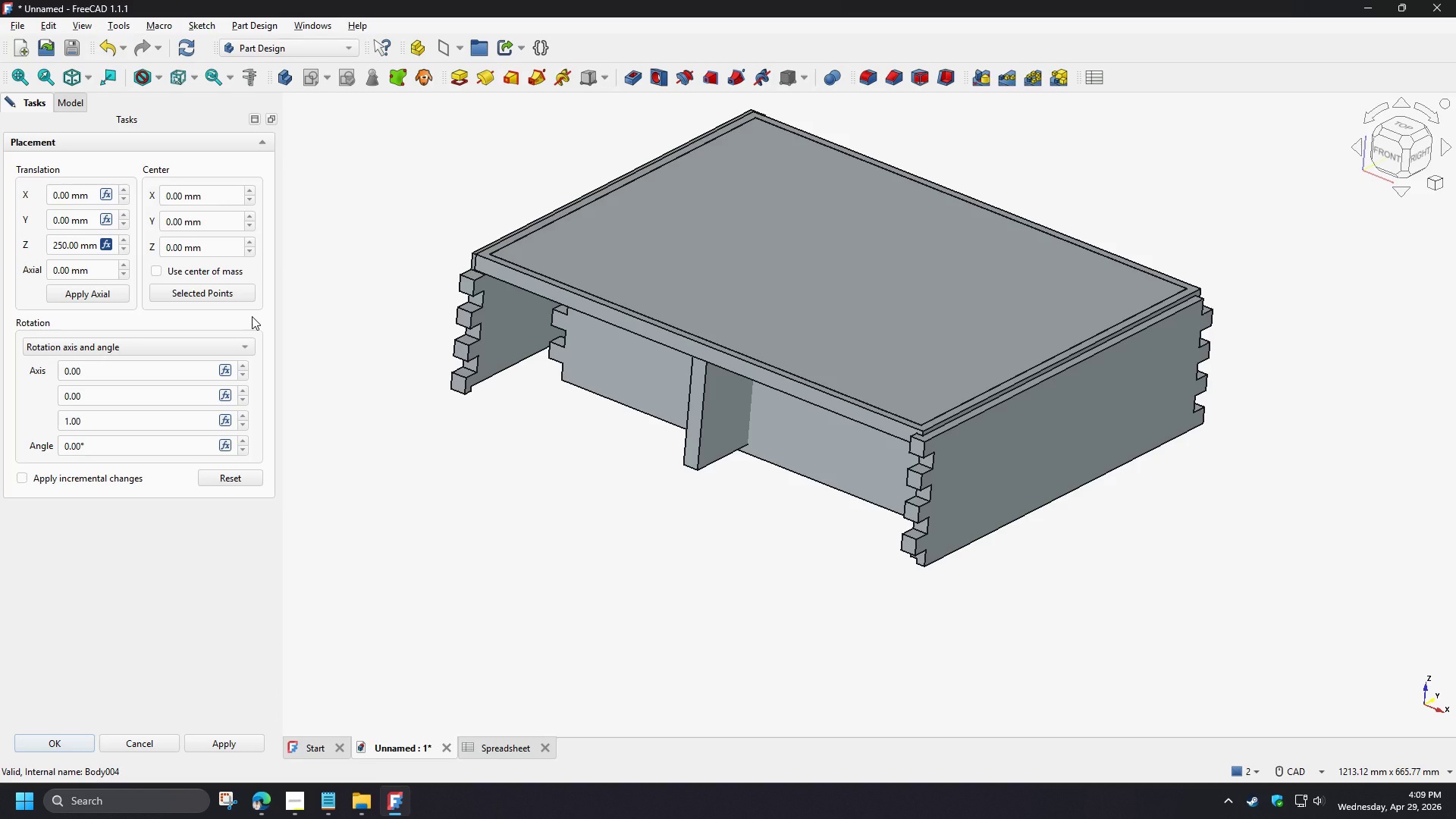 
left_click([107, 243])
 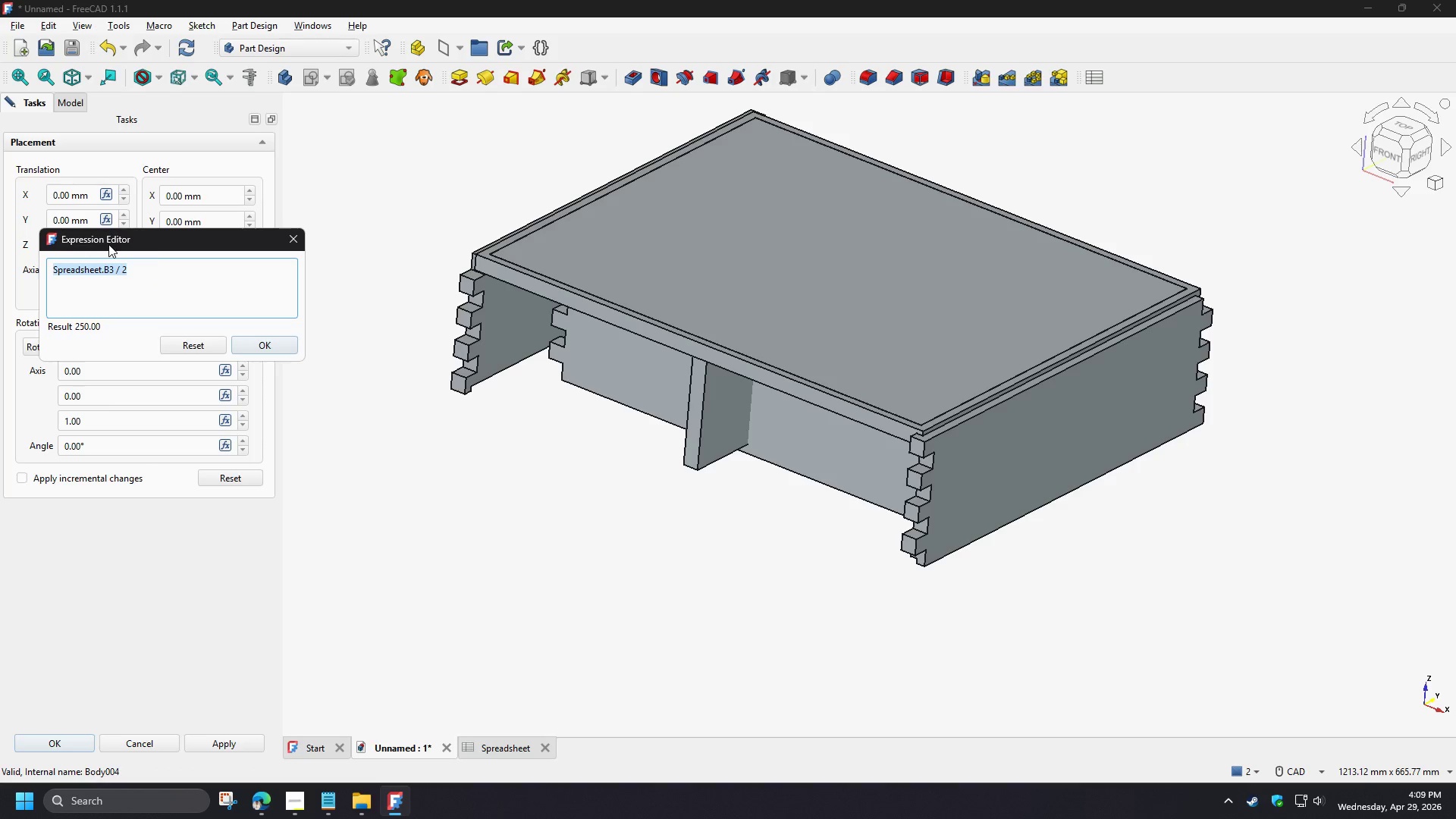 
wait(5.11)
 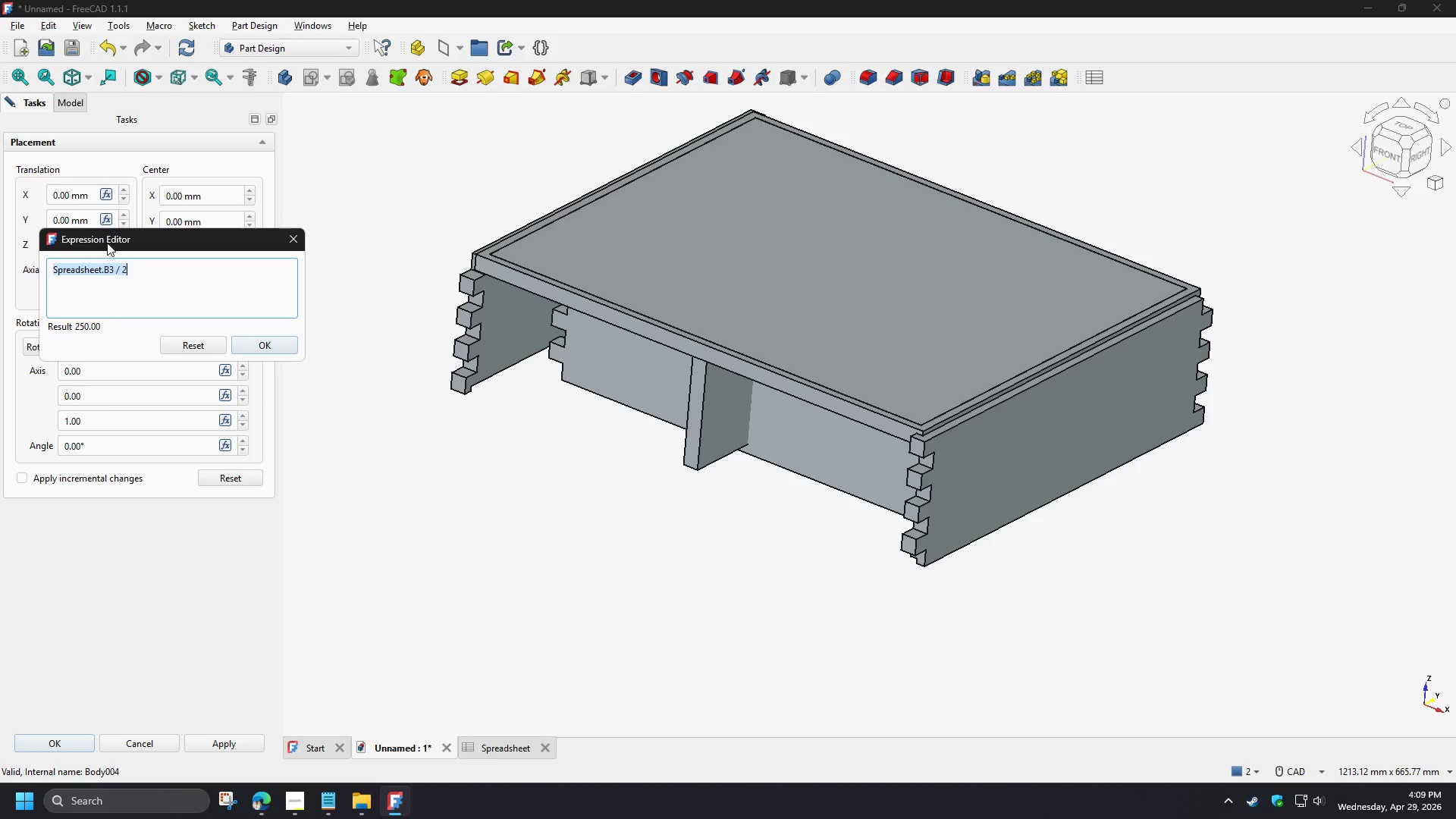 
left_click([297, 244])
 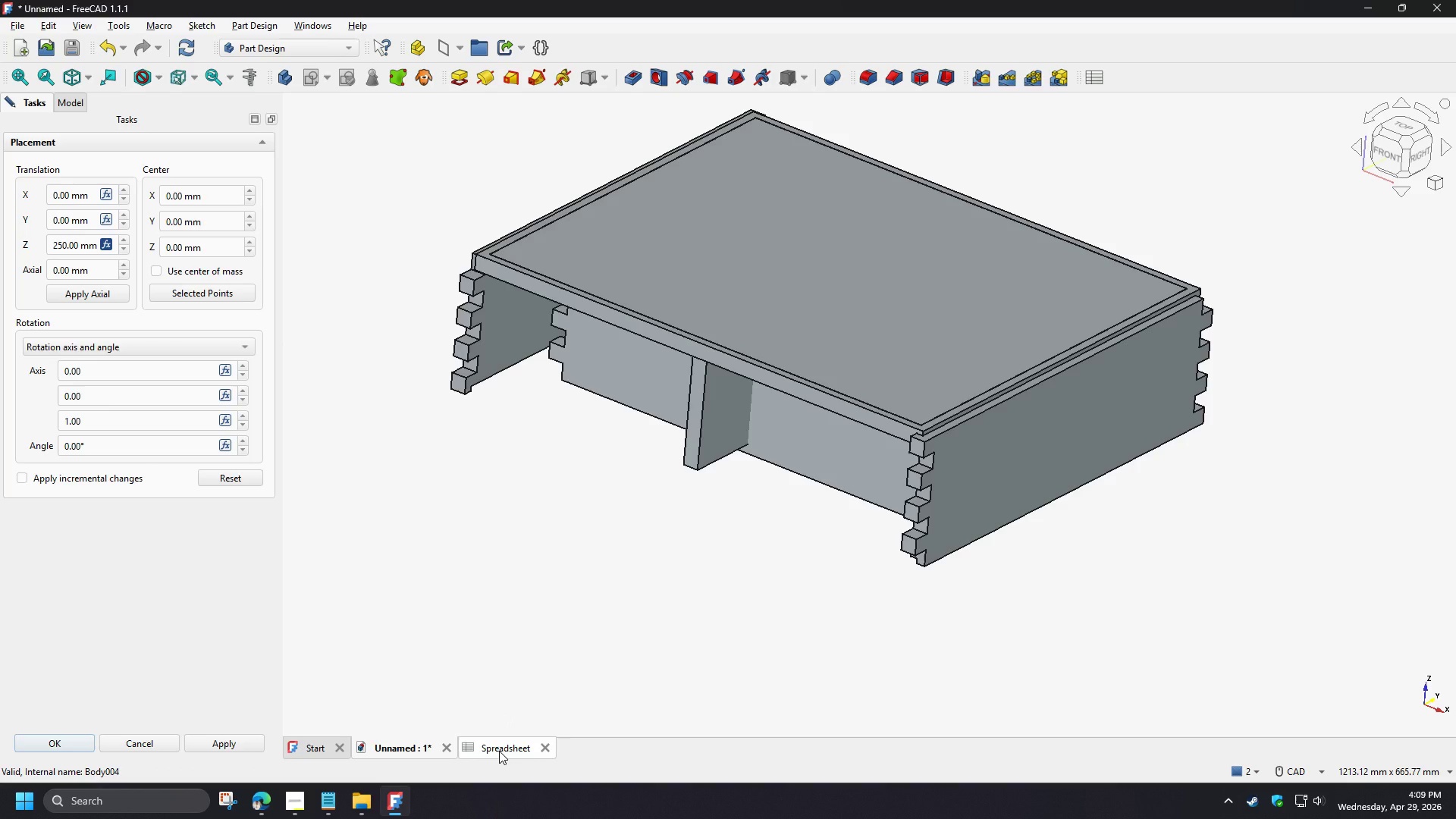 
left_click([499, 751])
 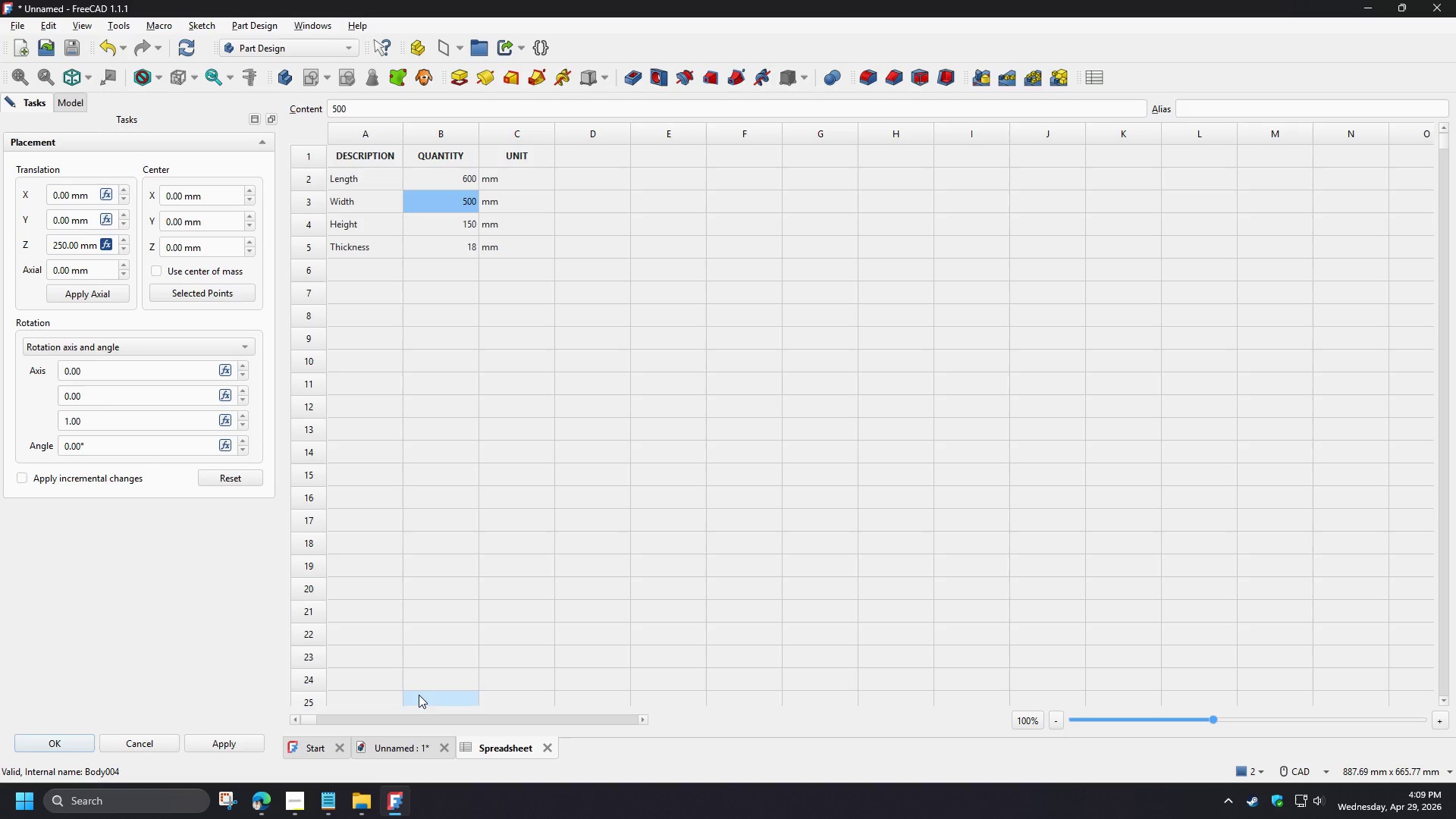 
left_click([394, 745])
 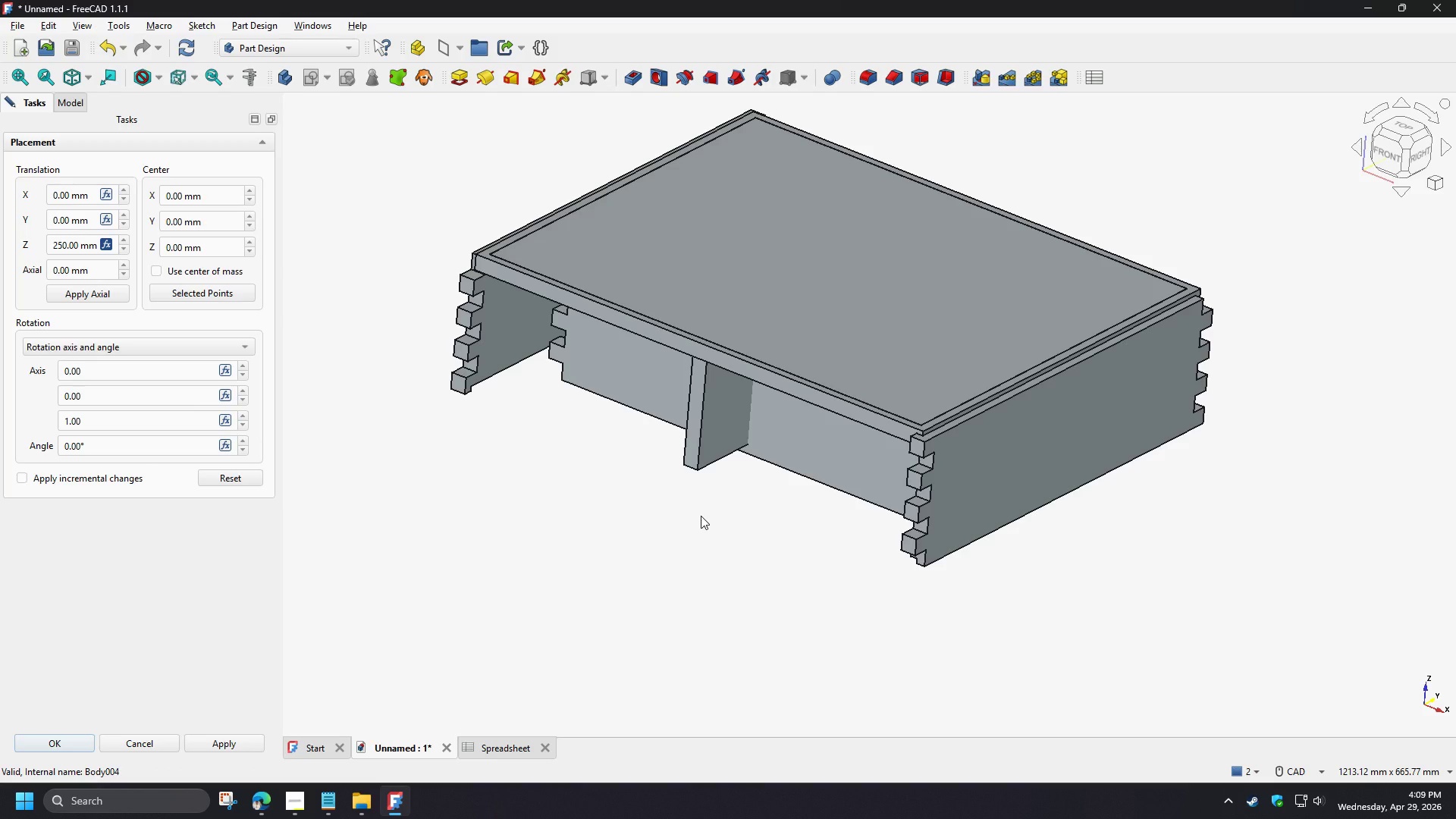 
wait(9.17)
 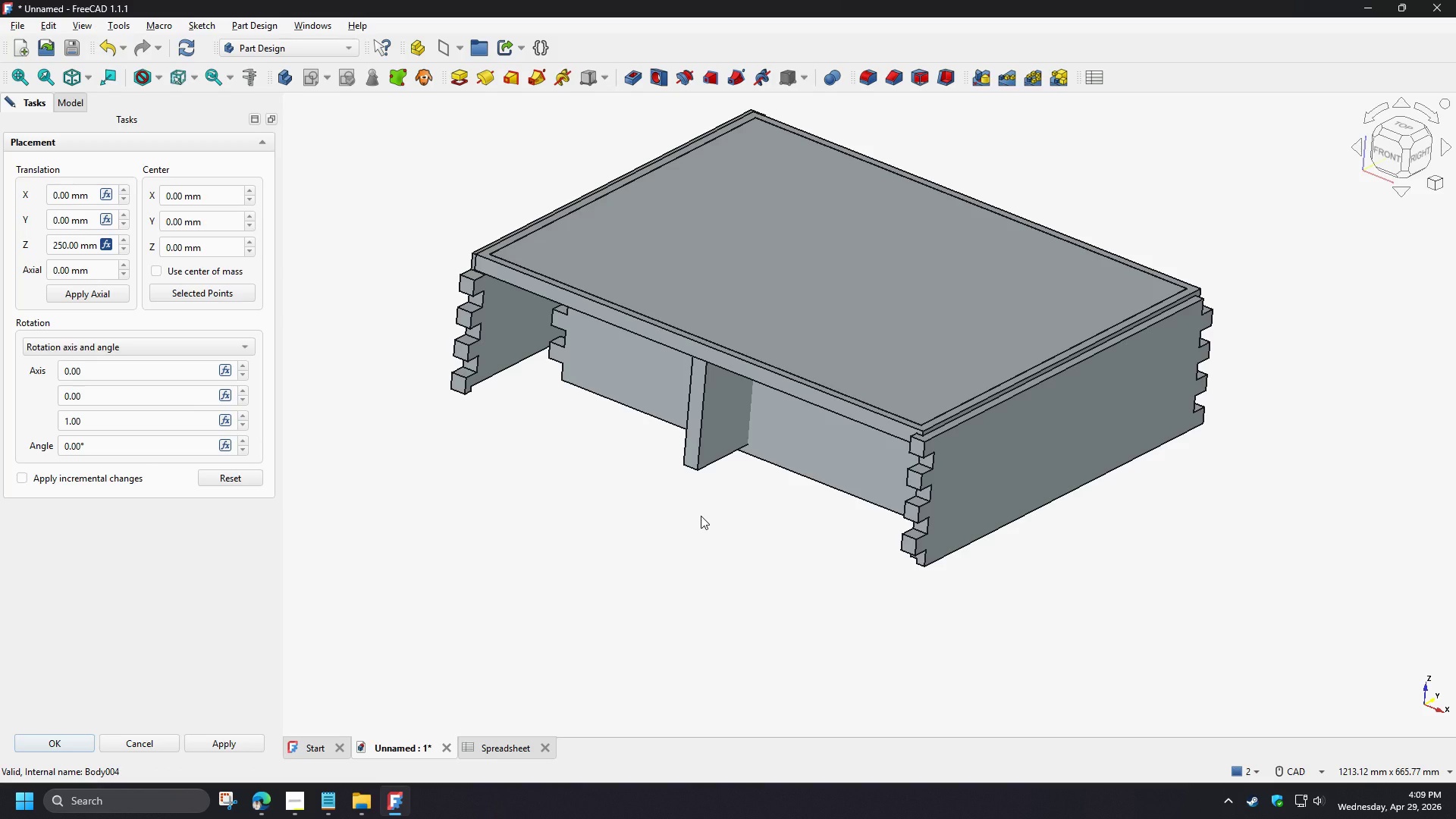 
left_click([160, 736])
 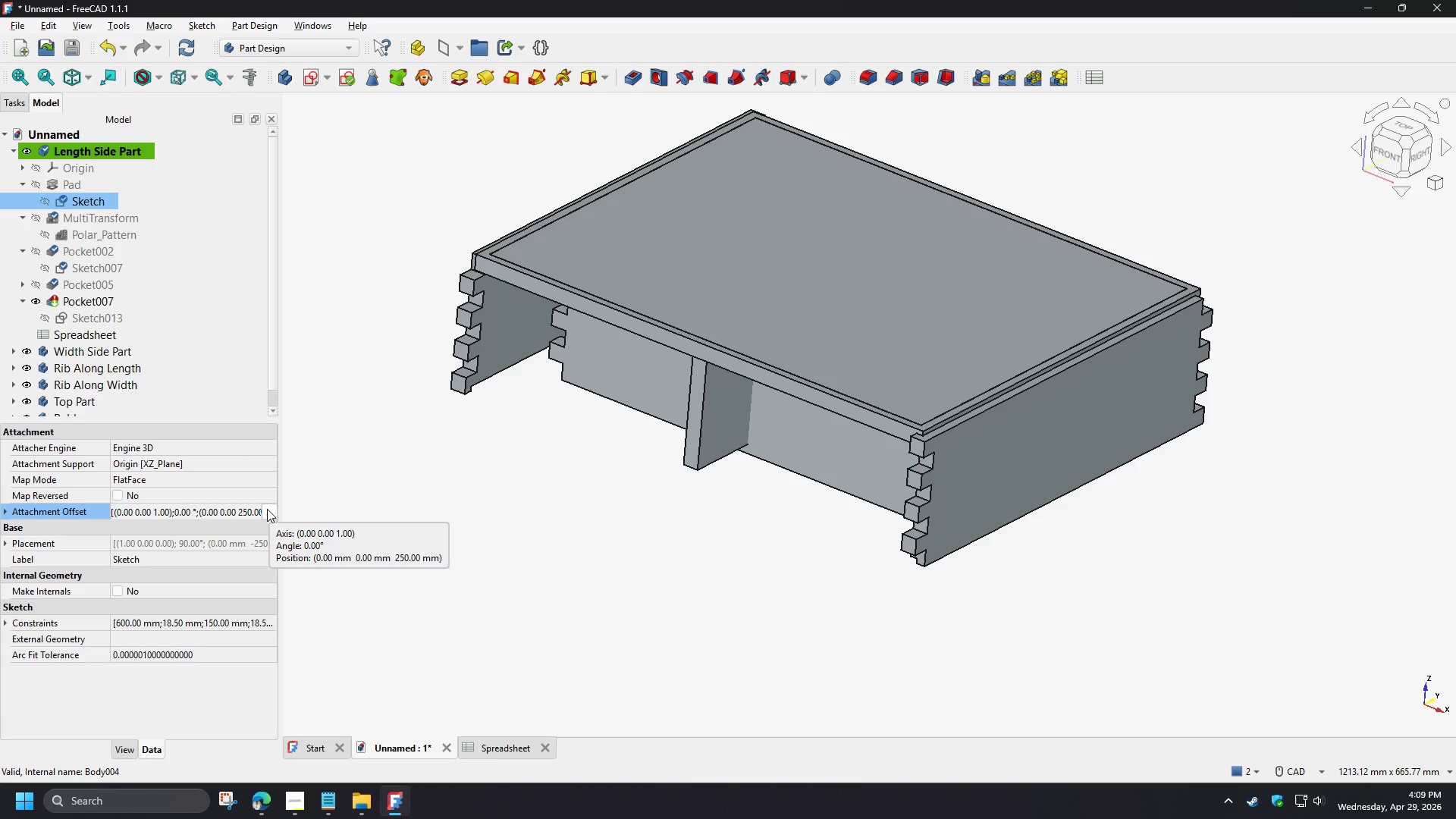 
left_click([269, 467])
 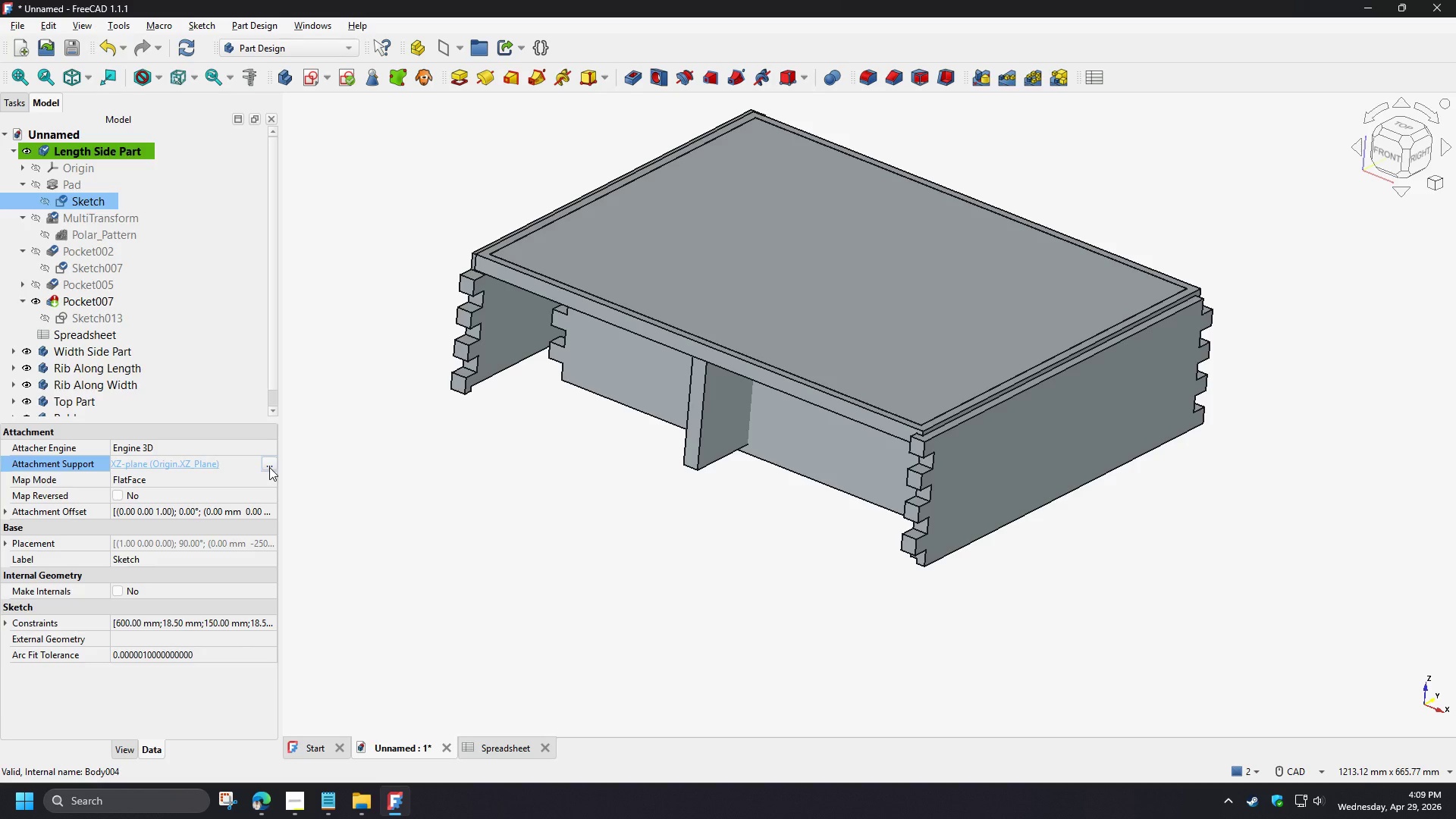 
double_click([269, 467])
 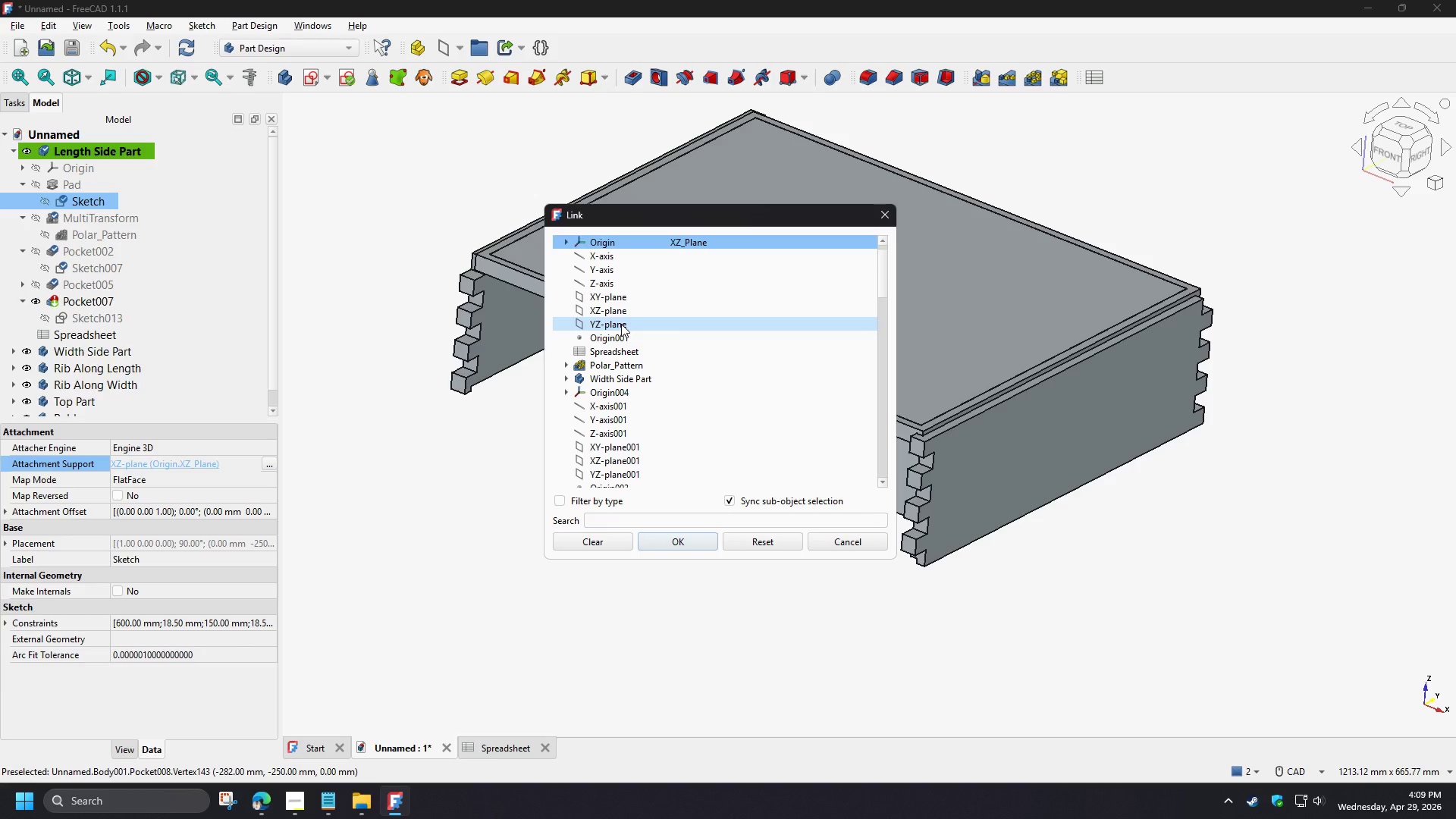 
wait(12.41)
 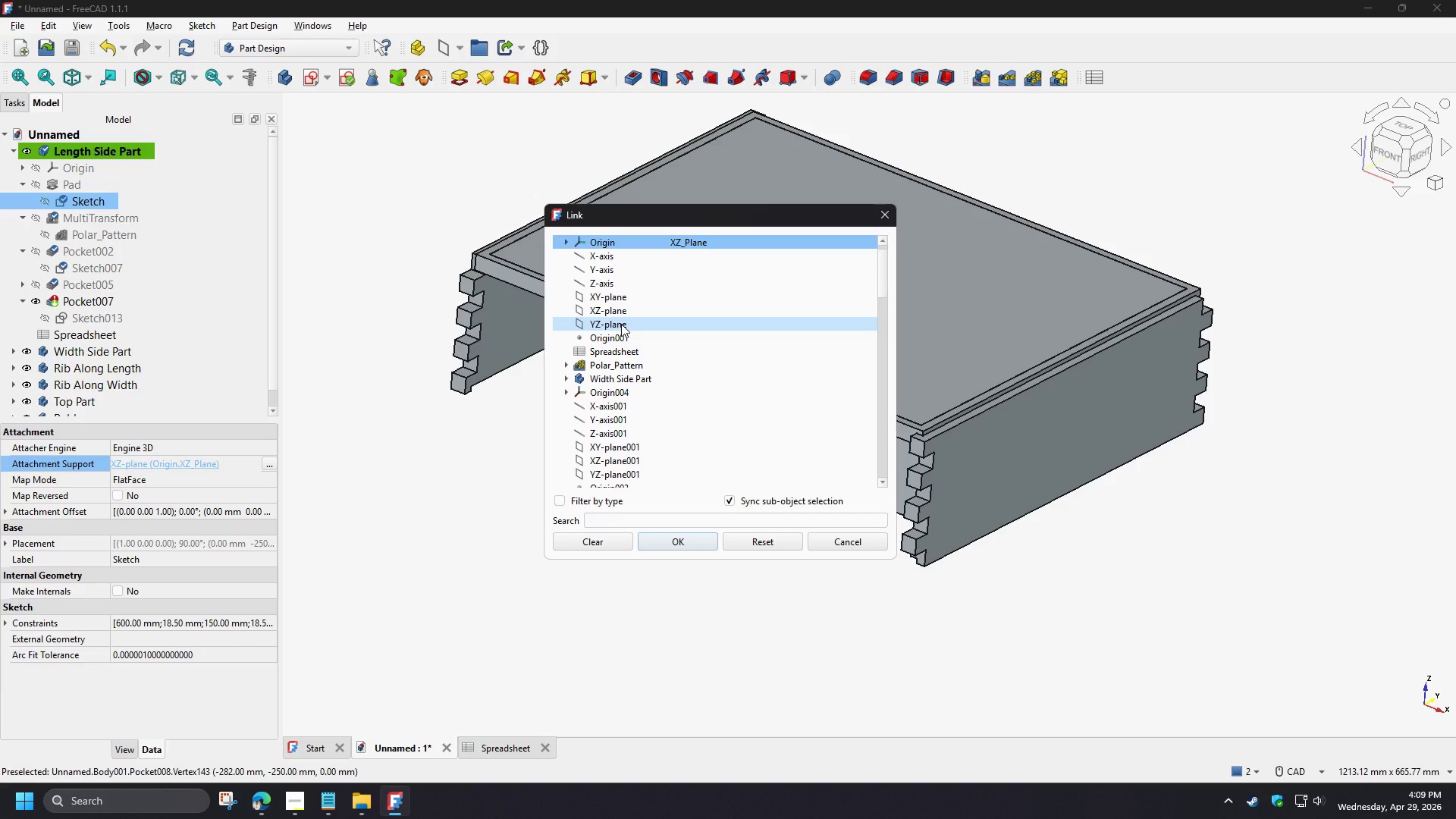 
left_click([623, 312])
 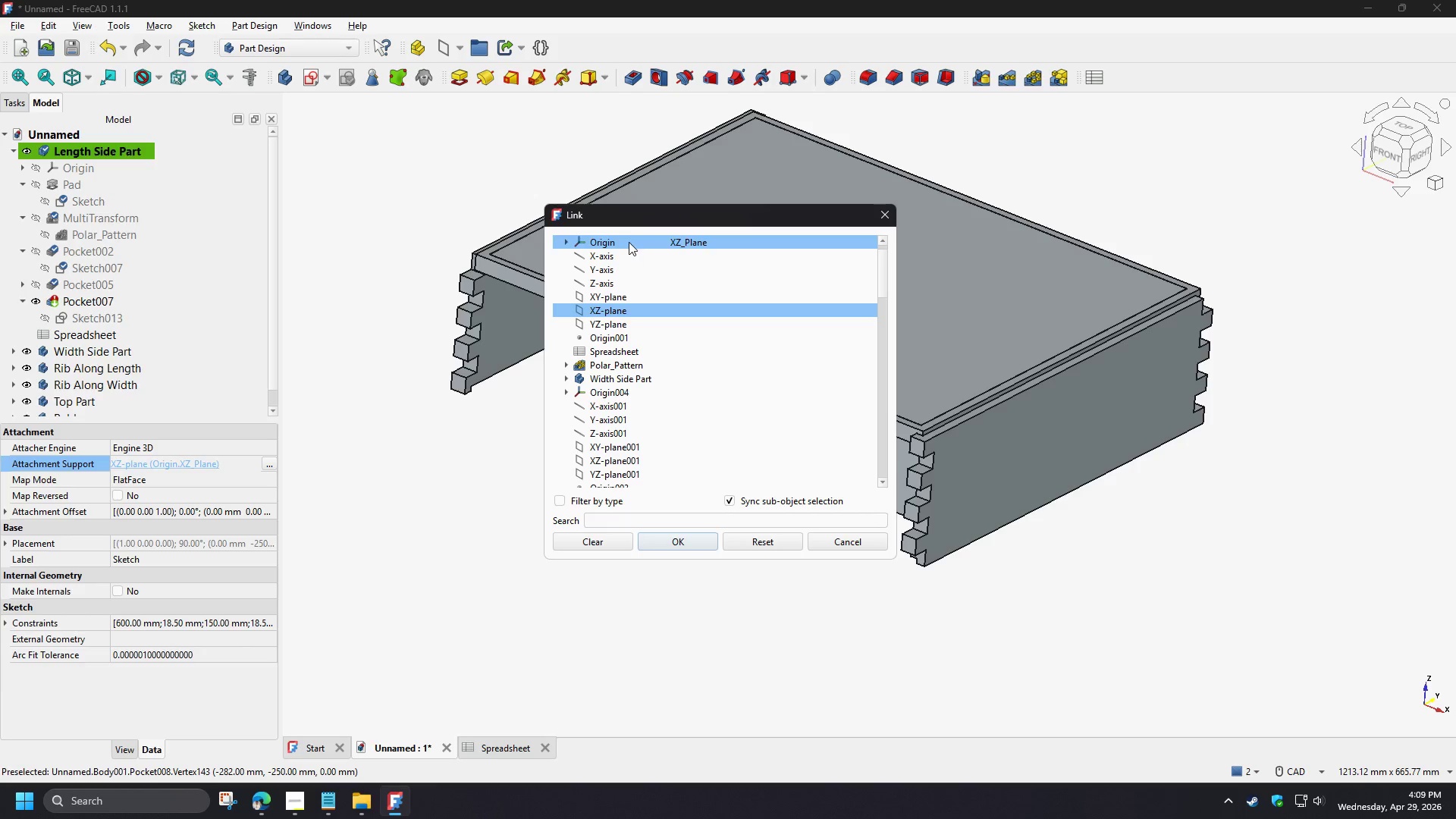 
left_click([629, 242])
 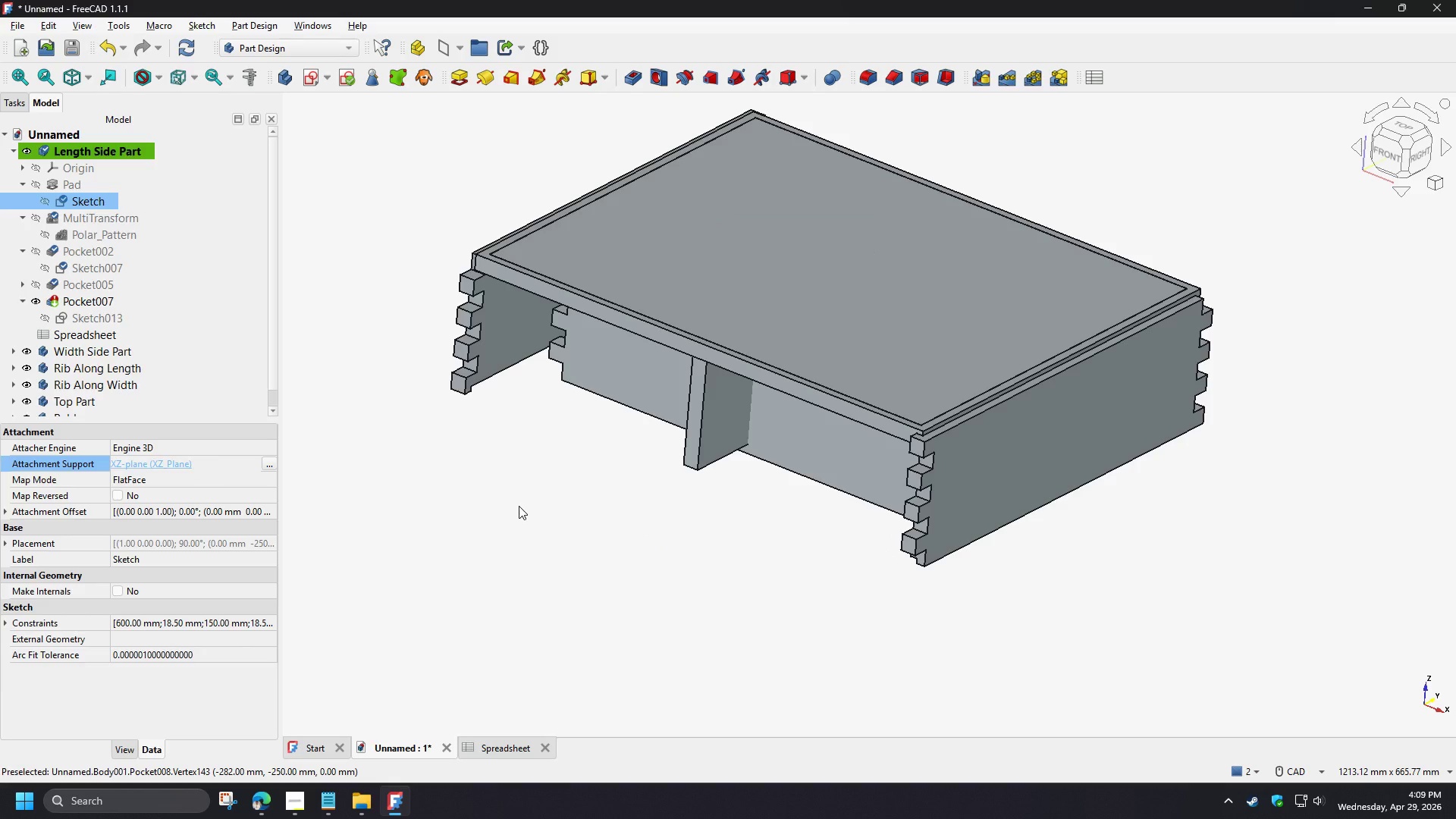 
wait(5.14)
 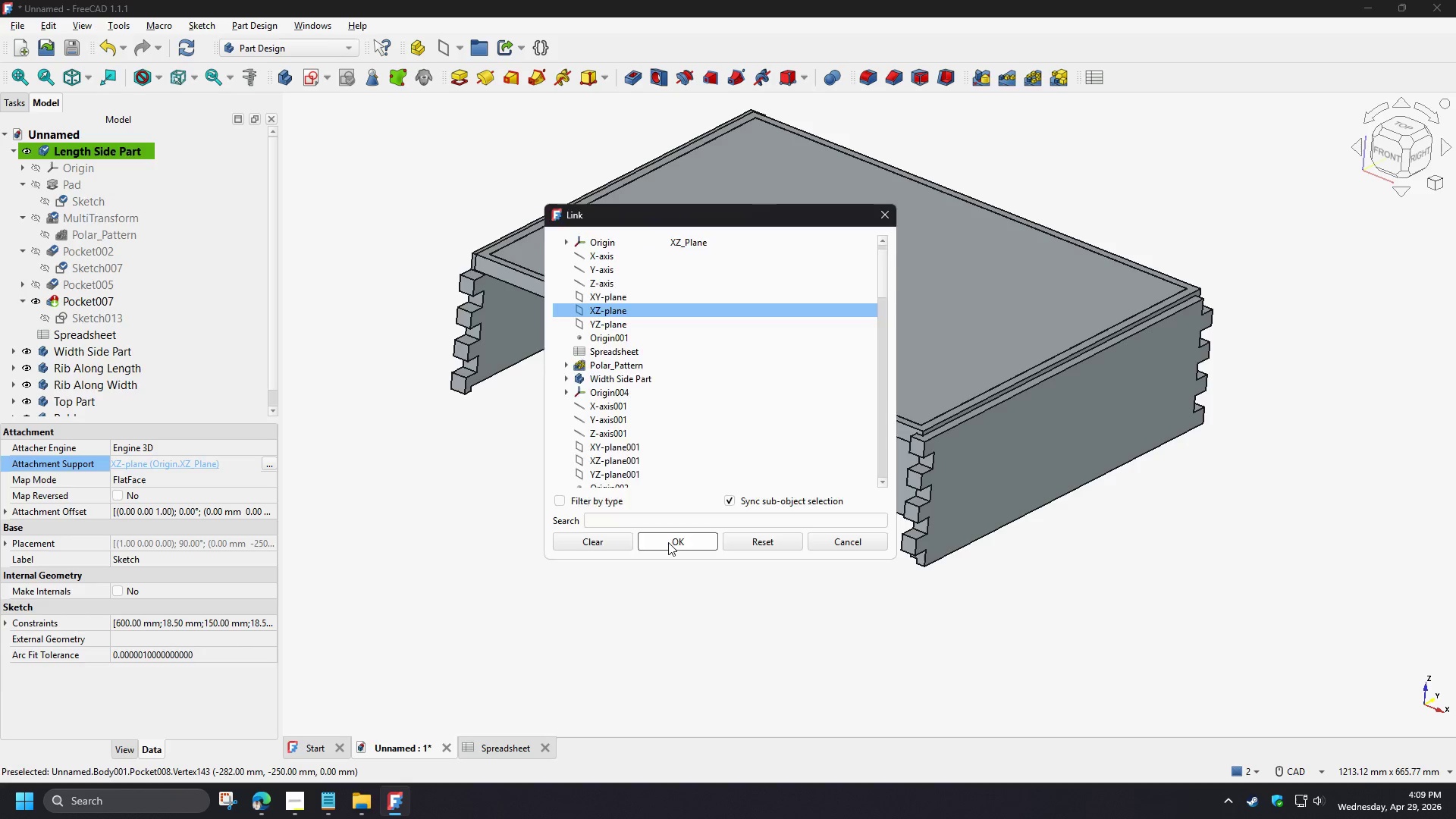 
left_click([271, 513])
 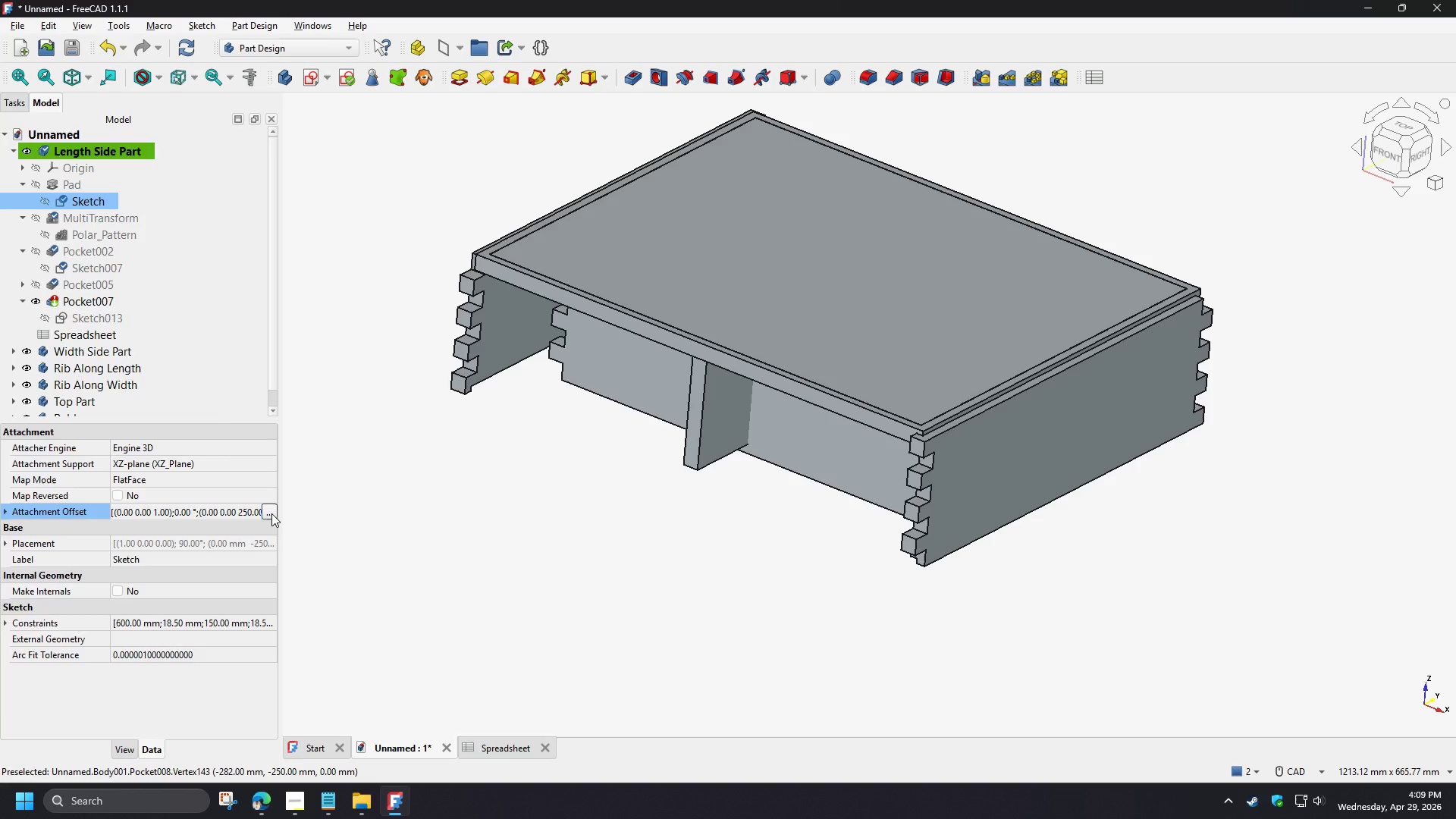 
double_click([271, 513])
 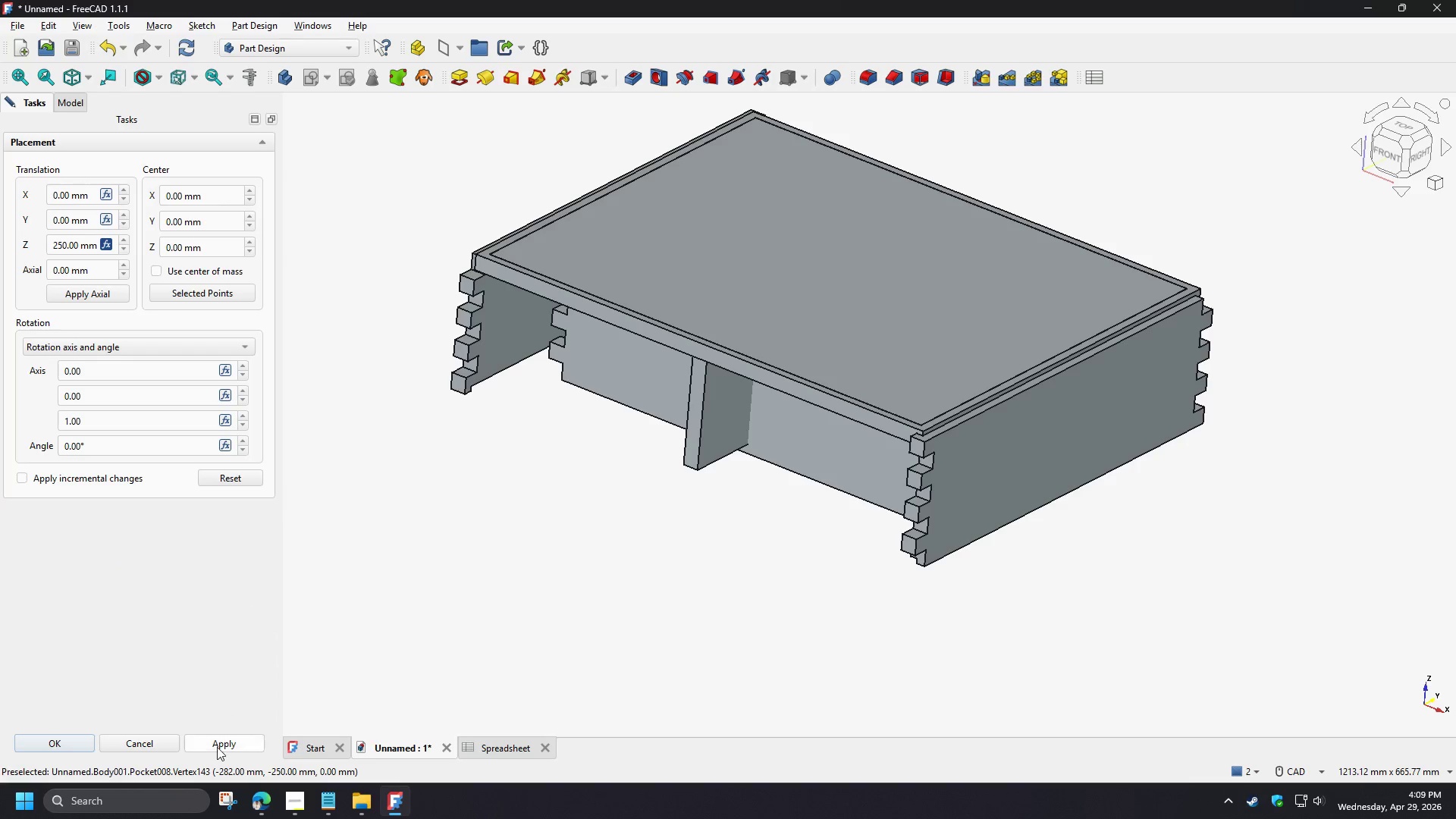 
left_click([218, 742])
 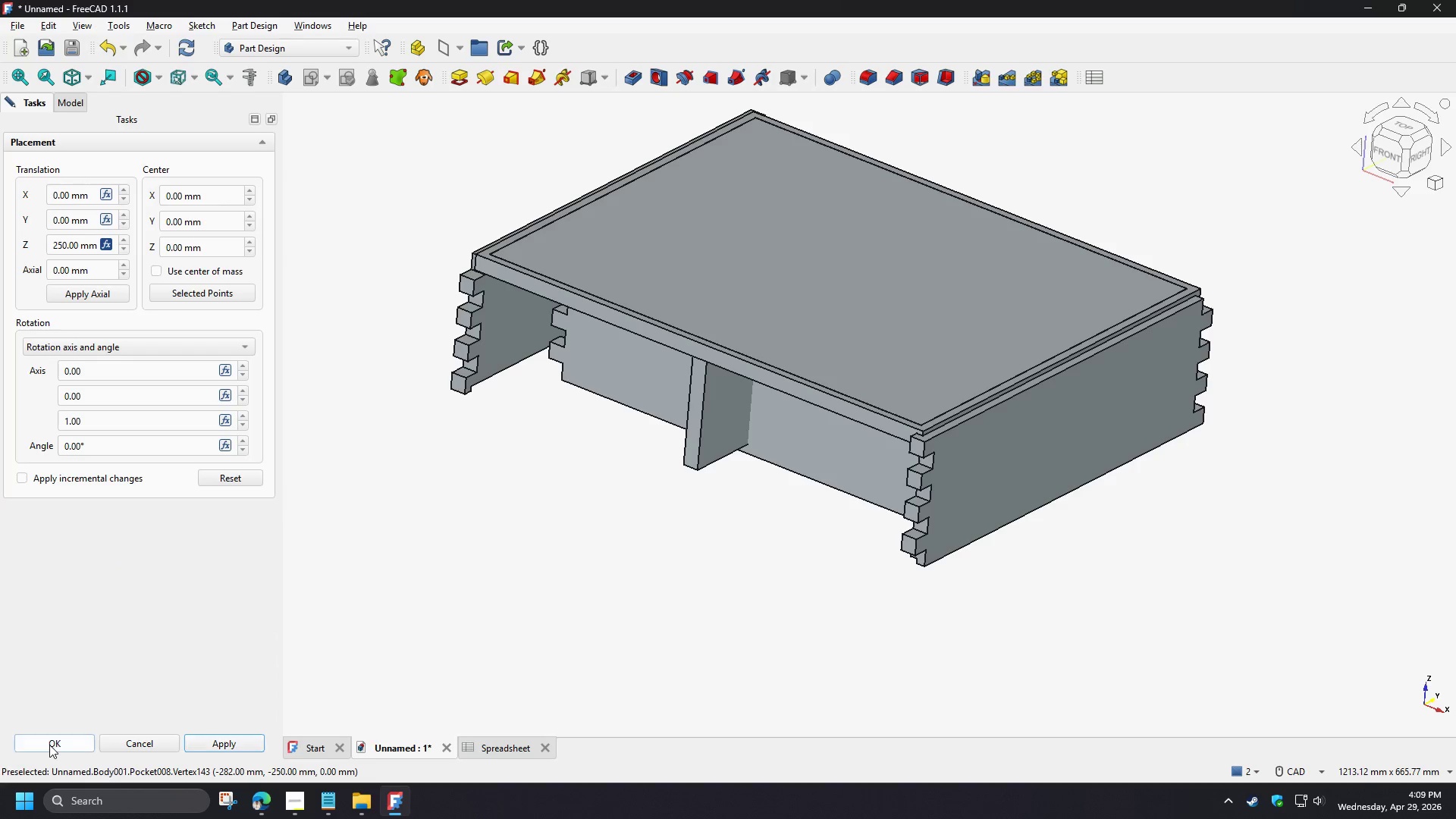 
left_click([49, 745])
 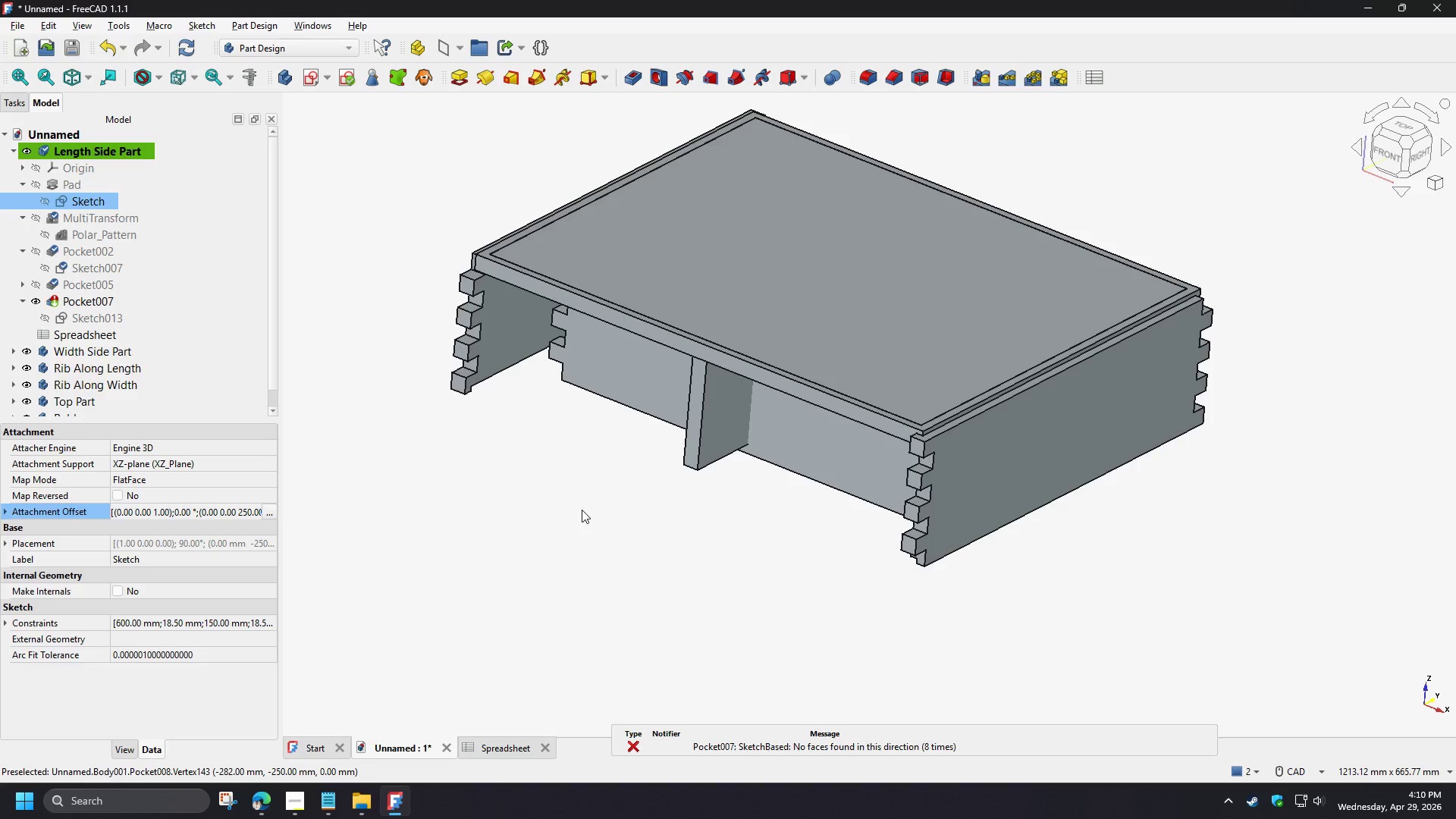 
wait(7.77)
 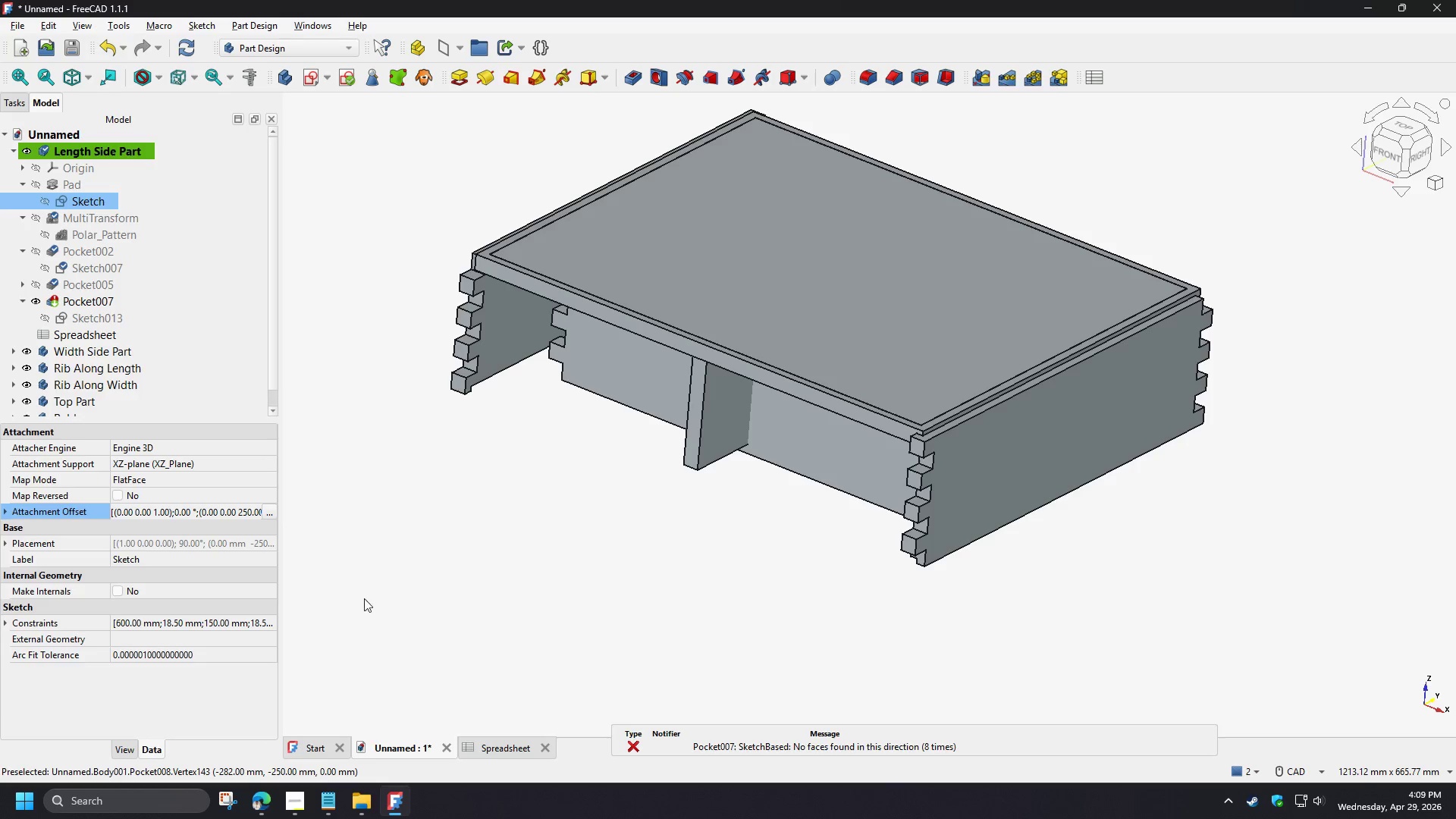 
left_click([772, 457])
 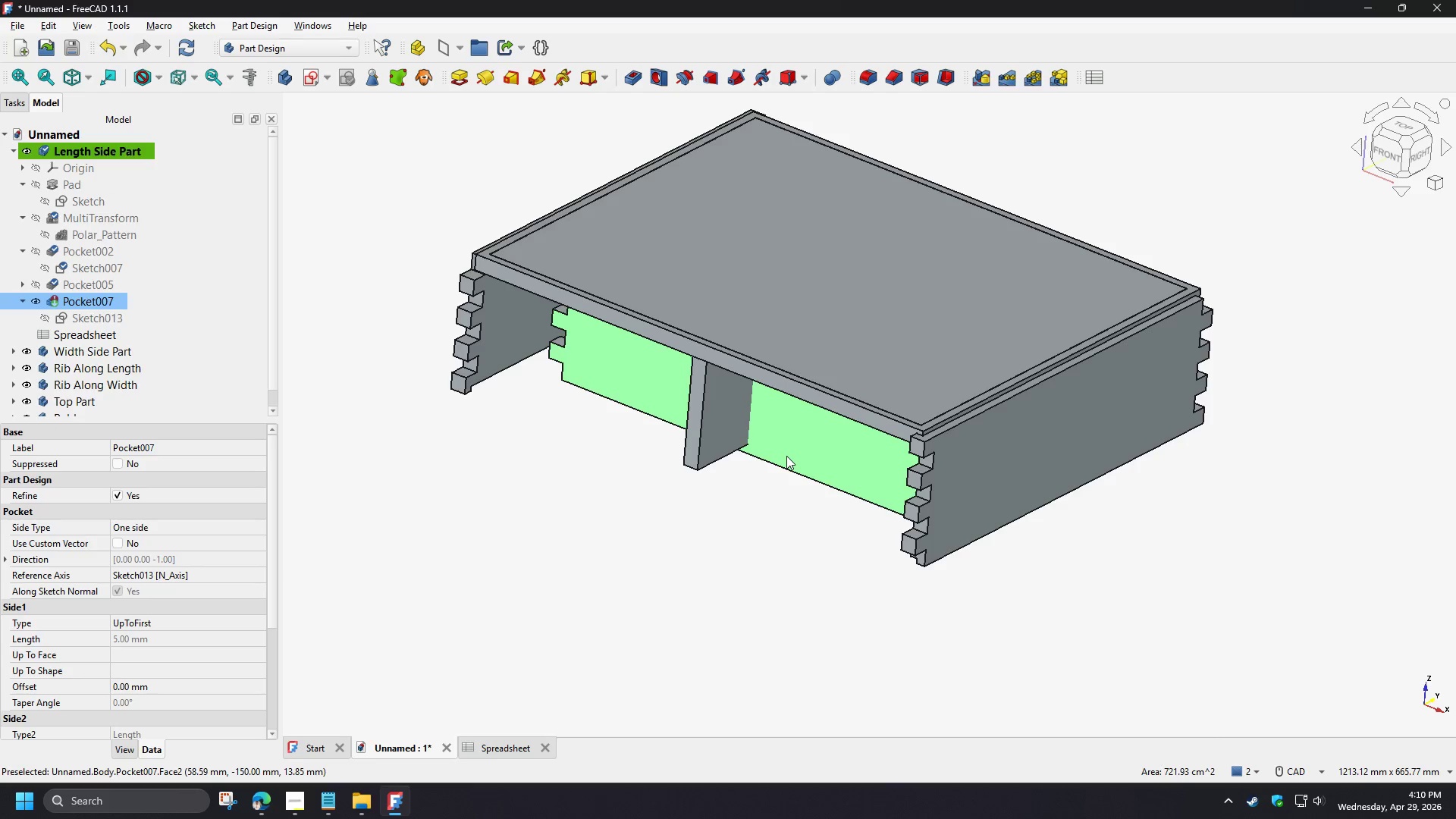 
left_click_drag(start_coordinate=[786, 456], to_coordinate=[642, 515])
 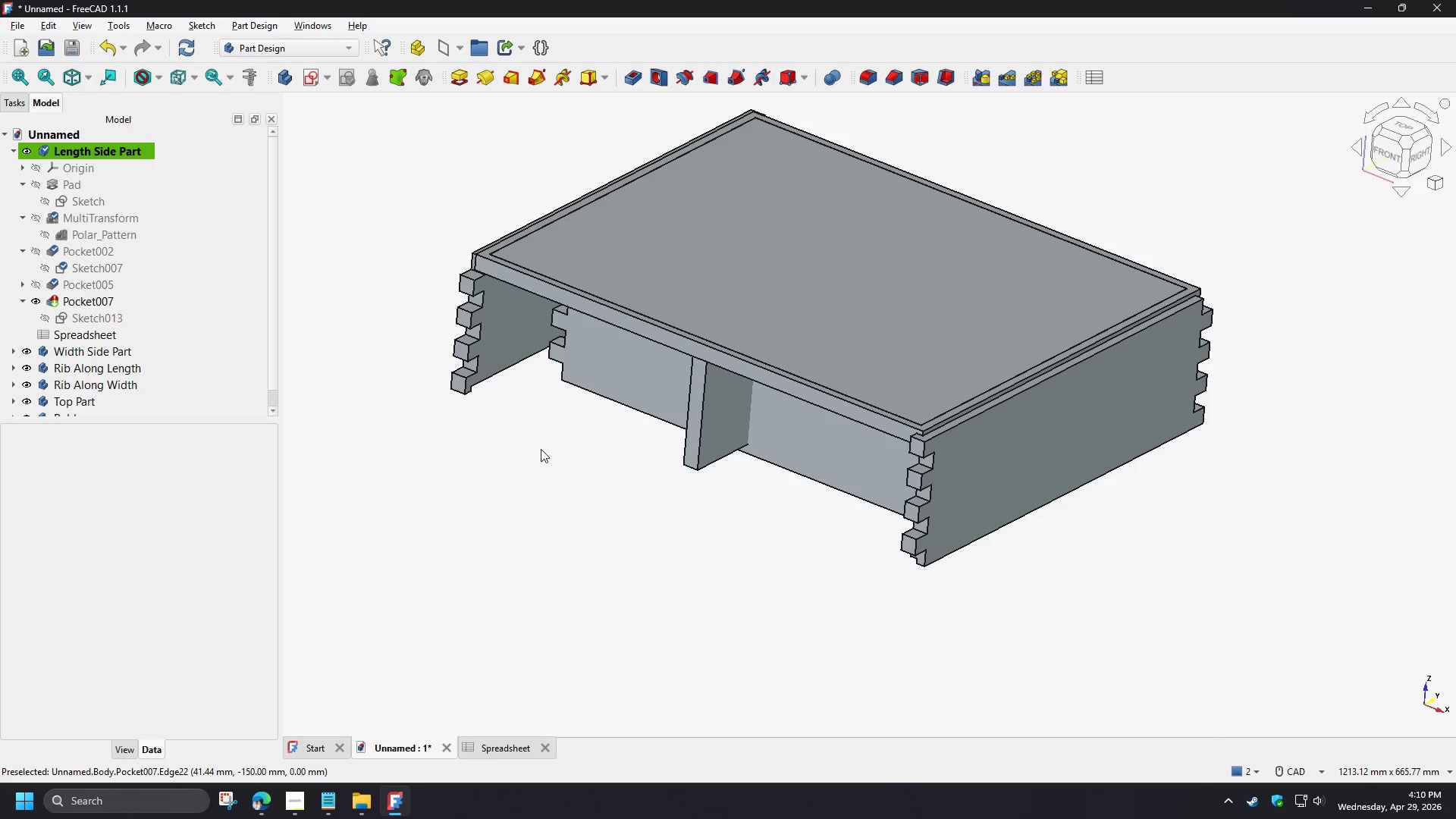 
left_click([99, 202])
 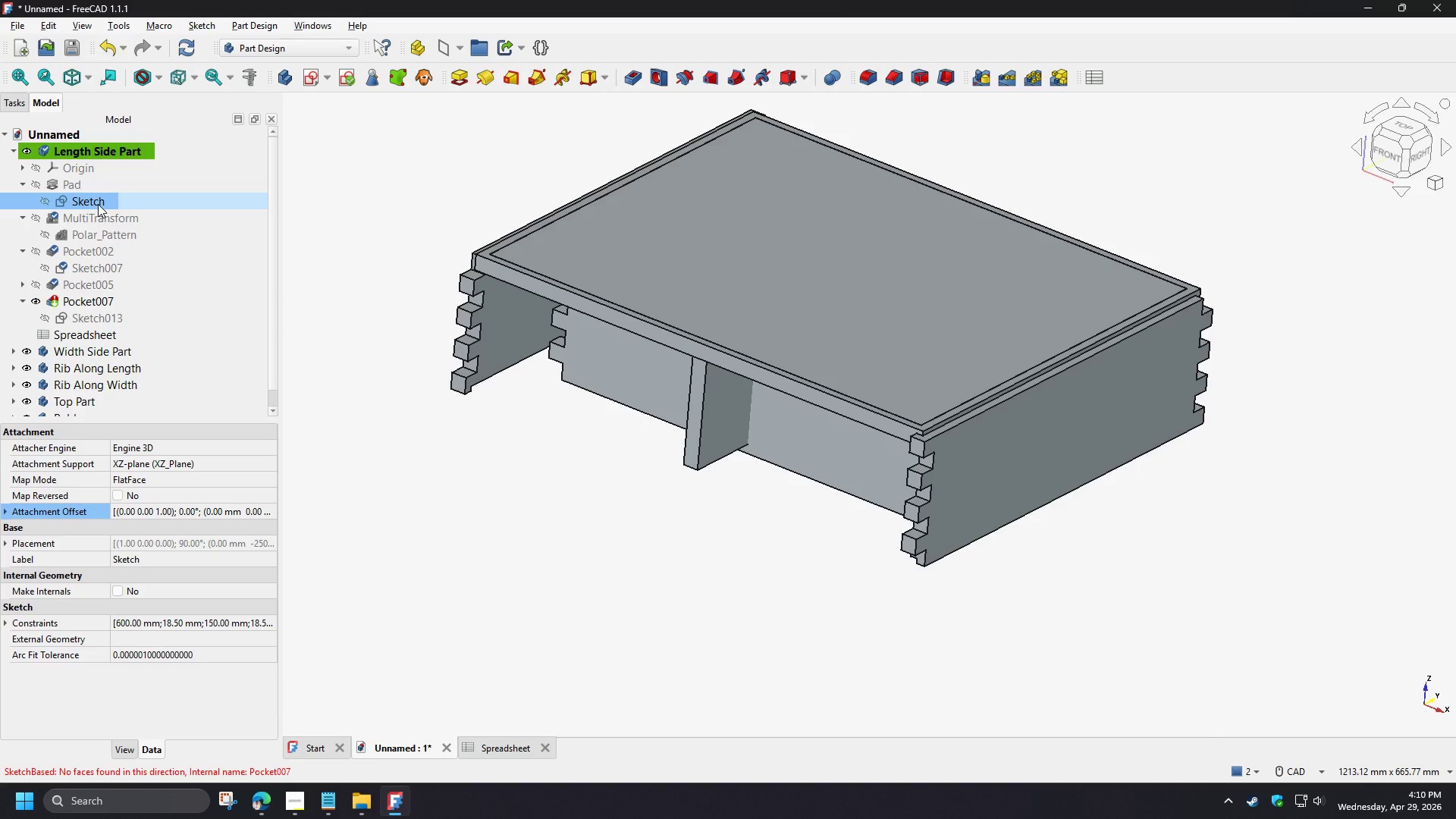 
wait(5.3)
 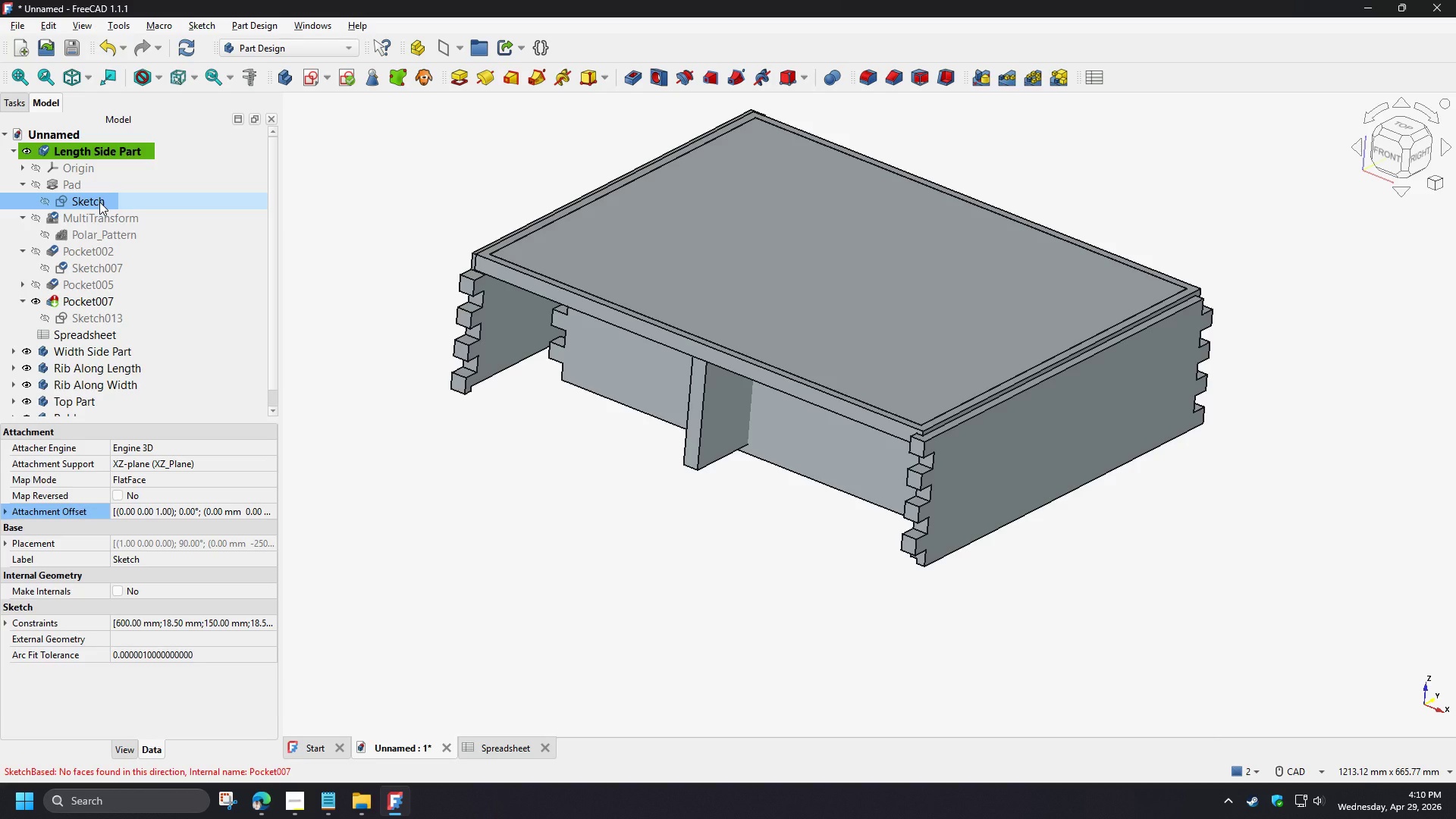 
left_click([11, 349])
 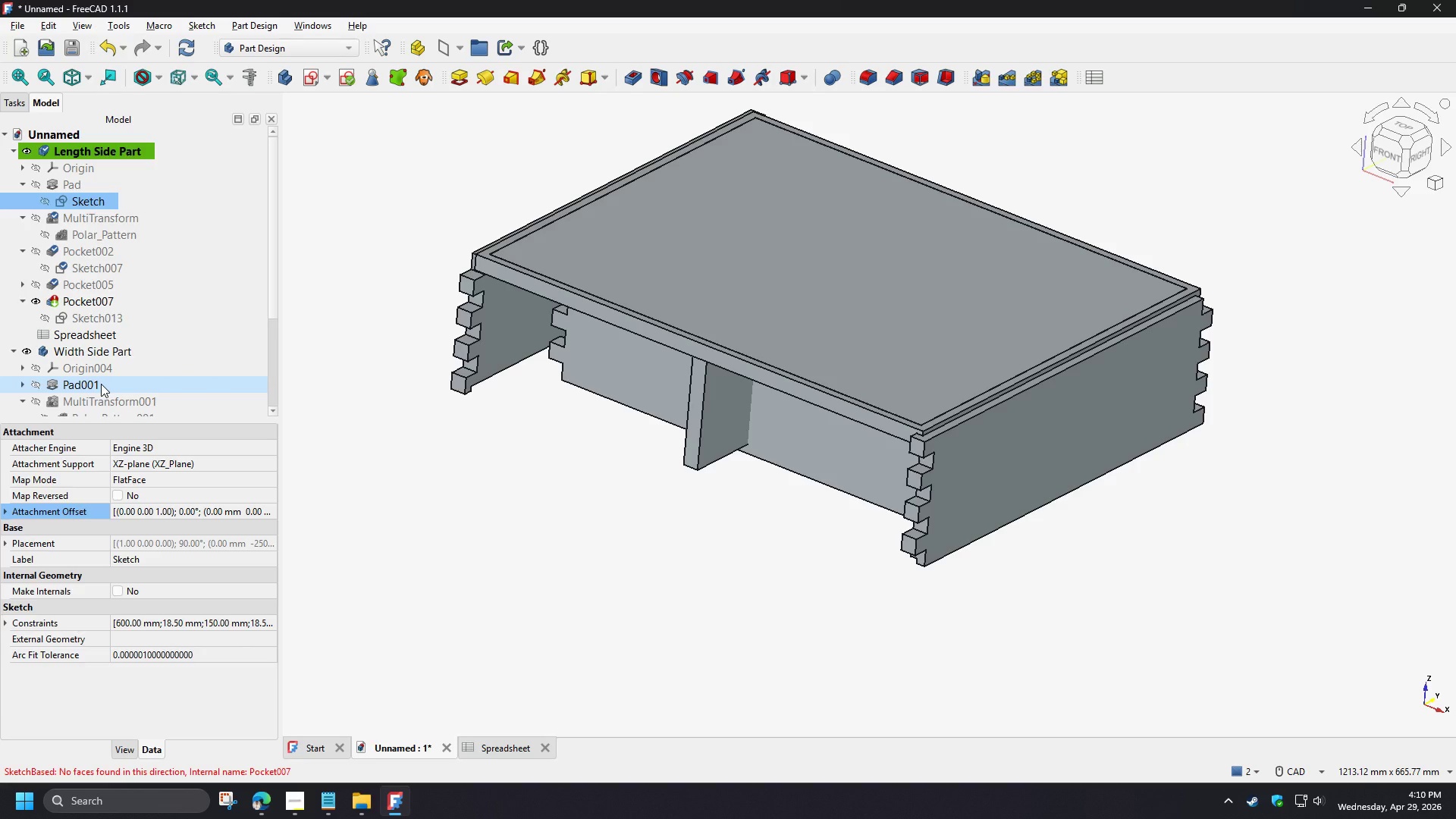 
left_click([68, 170])
 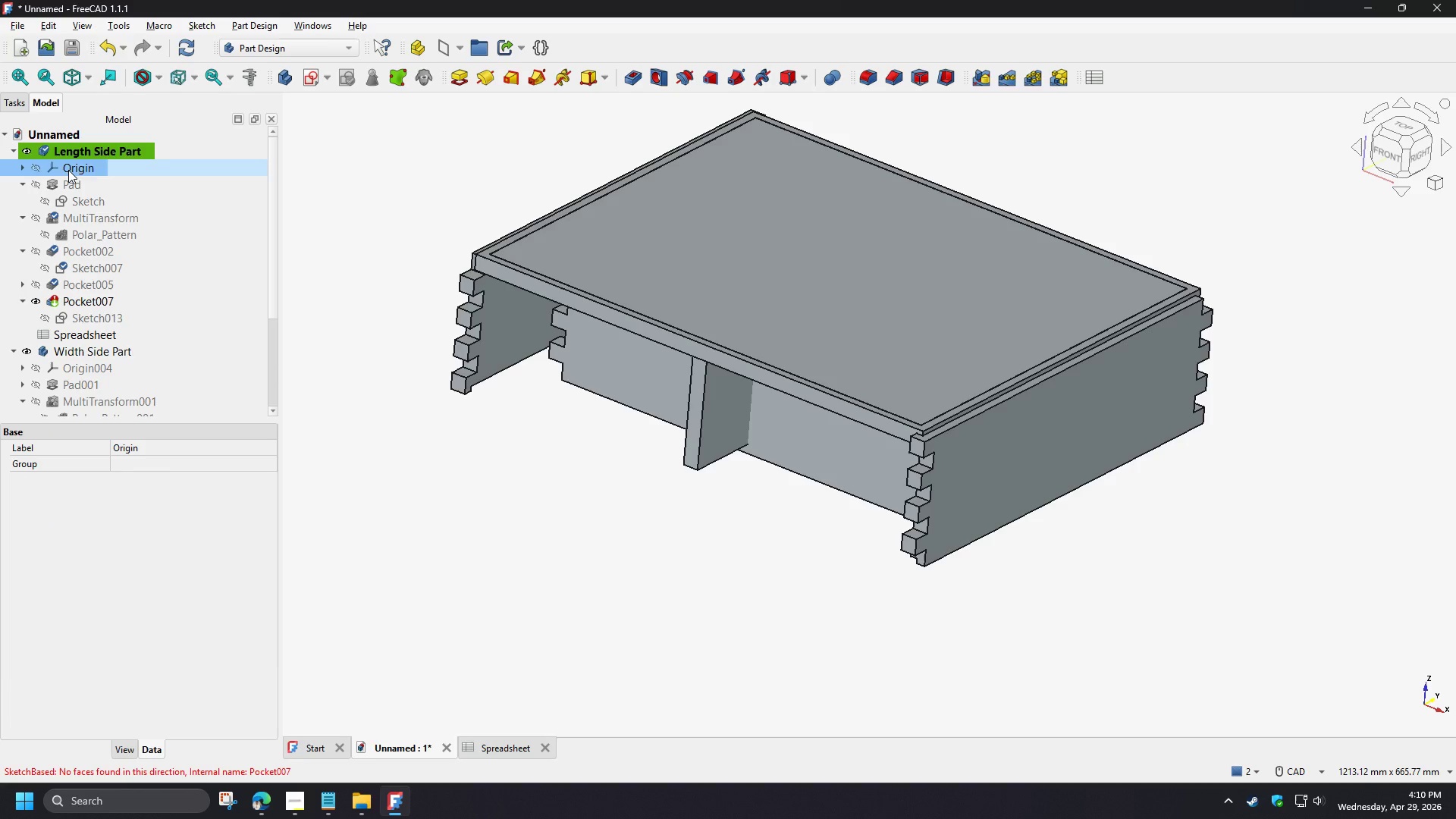 
double_click([68, 170])
 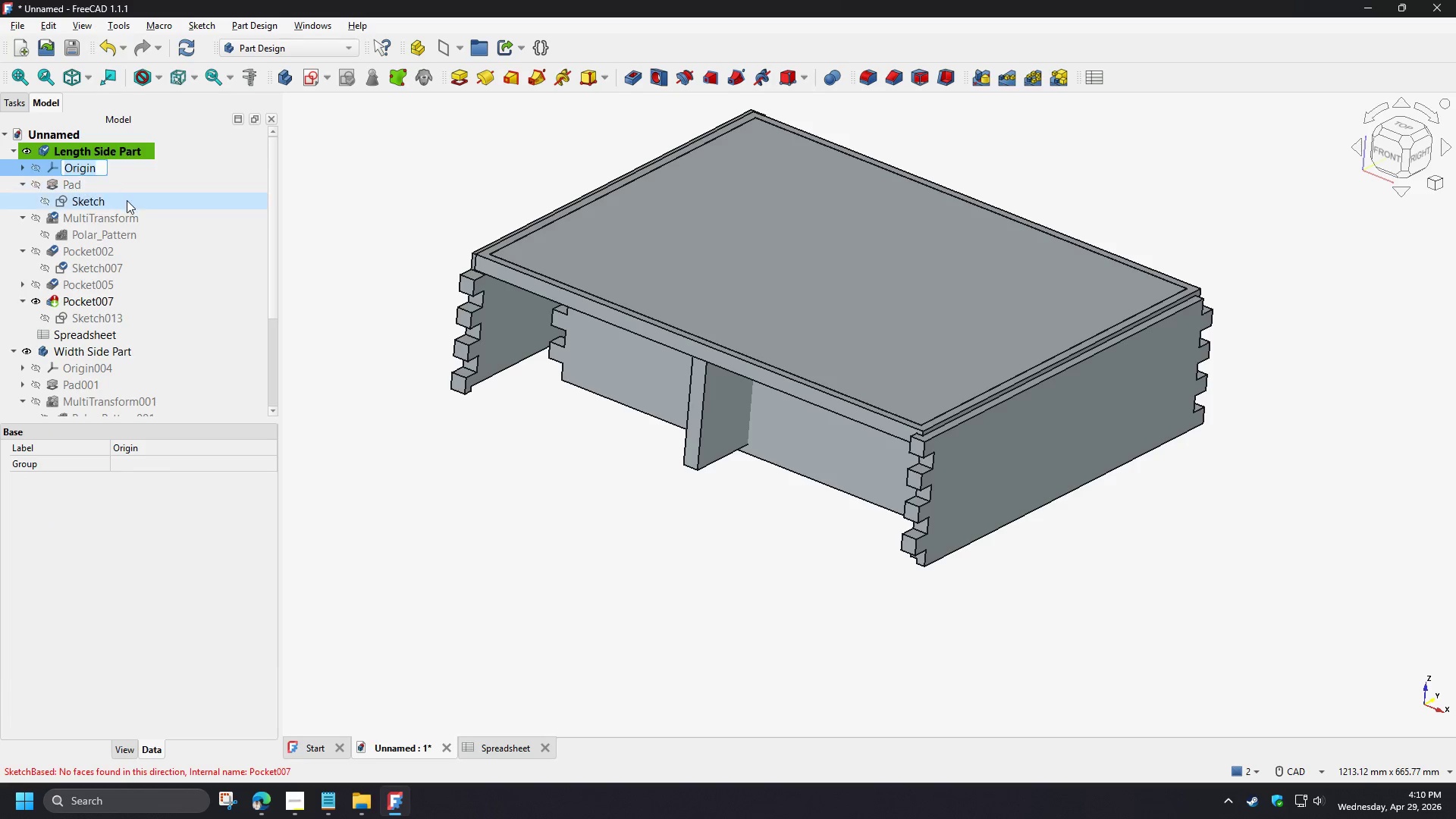 
left_click([127, 184])
 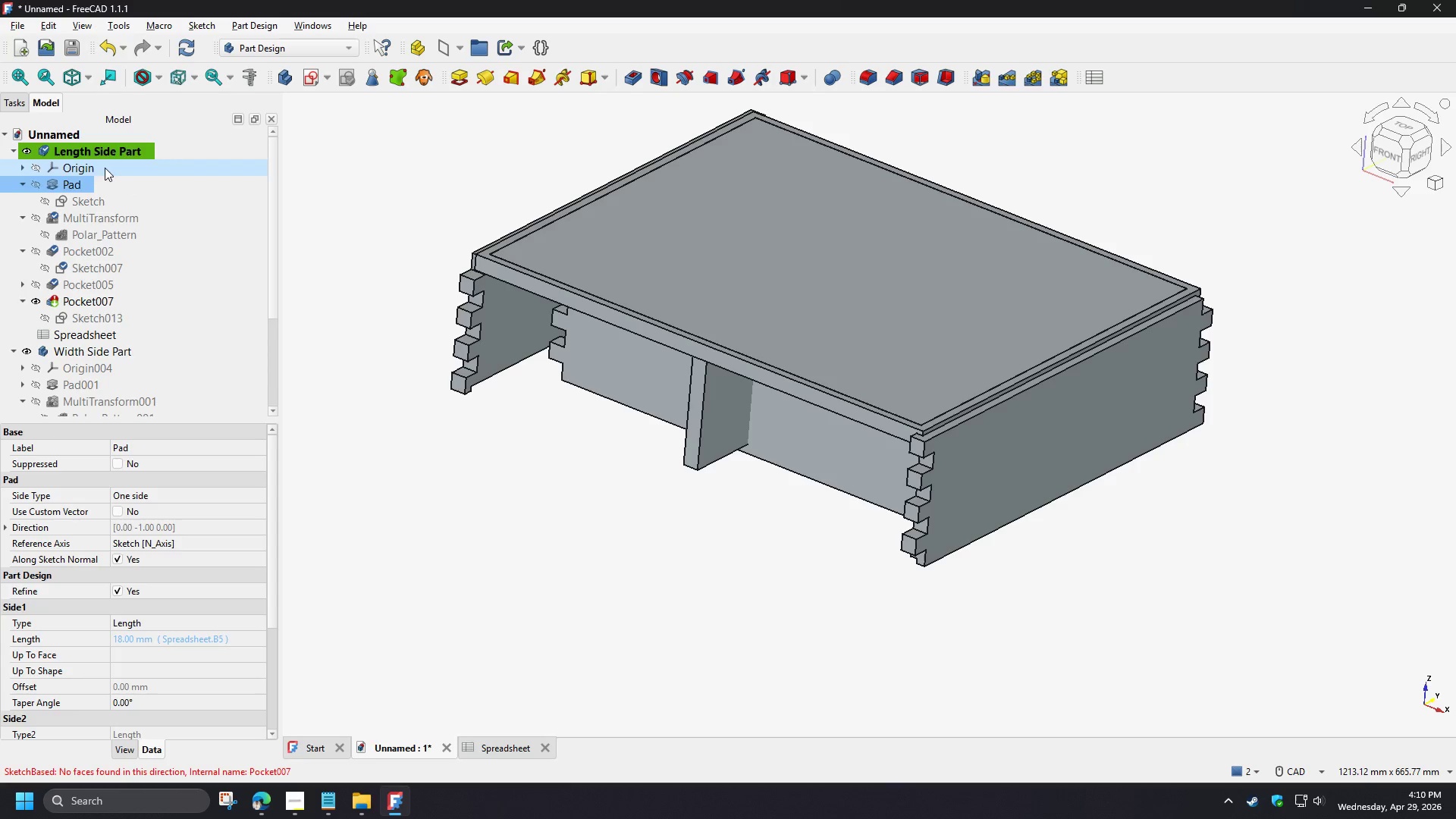 
left_click([103, 167])
 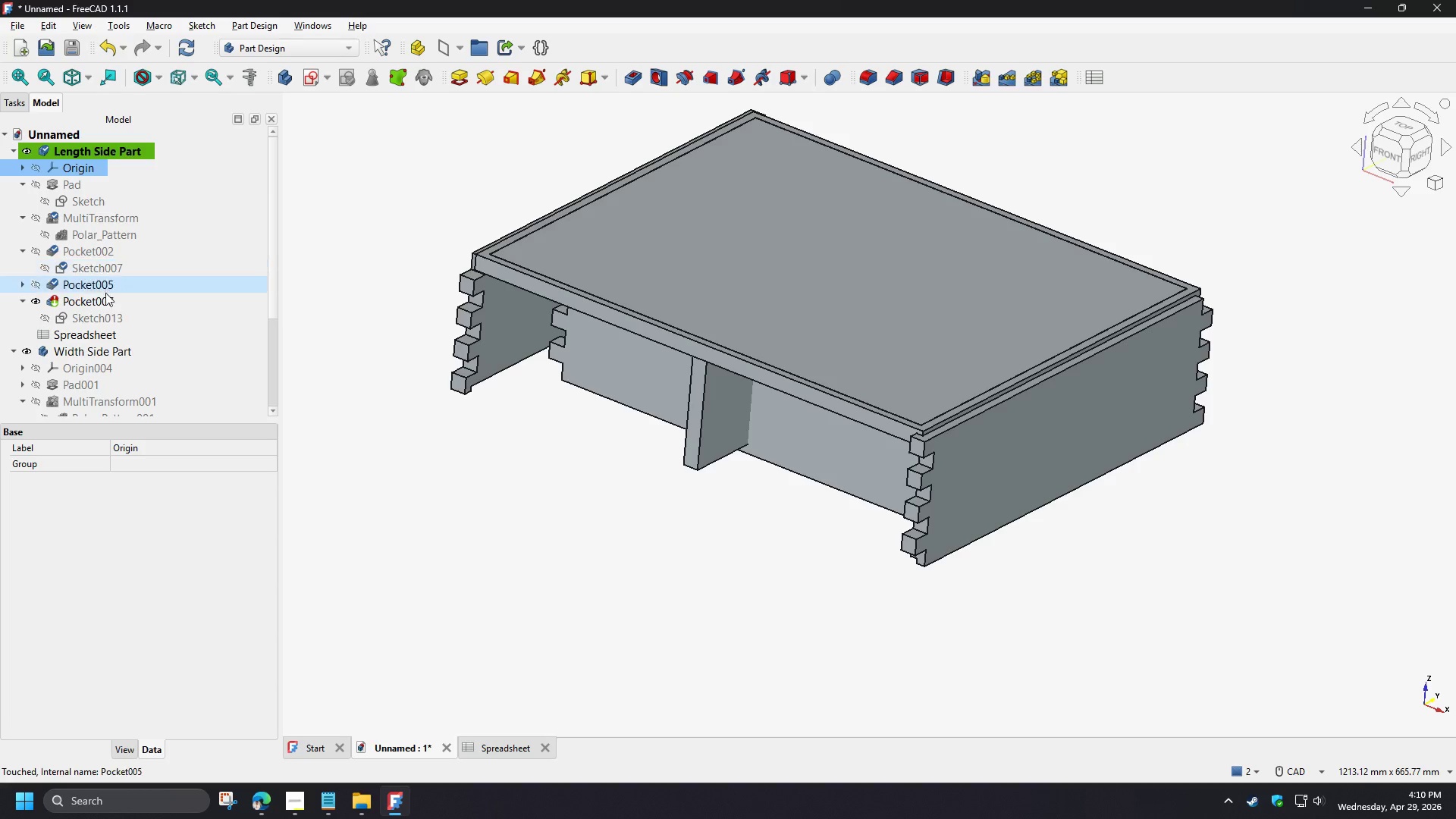 
left_click([110, 303])
 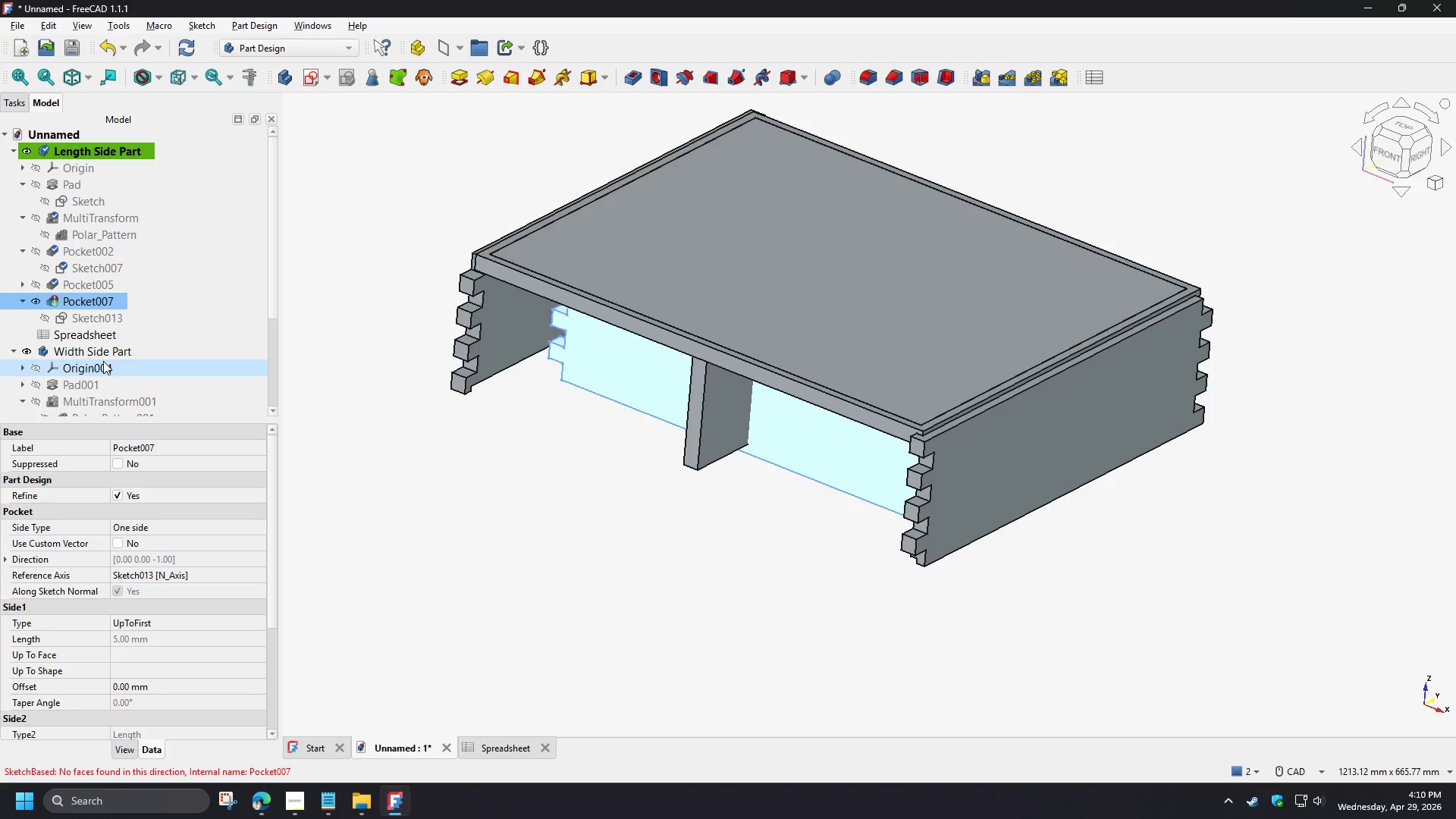 
wait(5.7)
 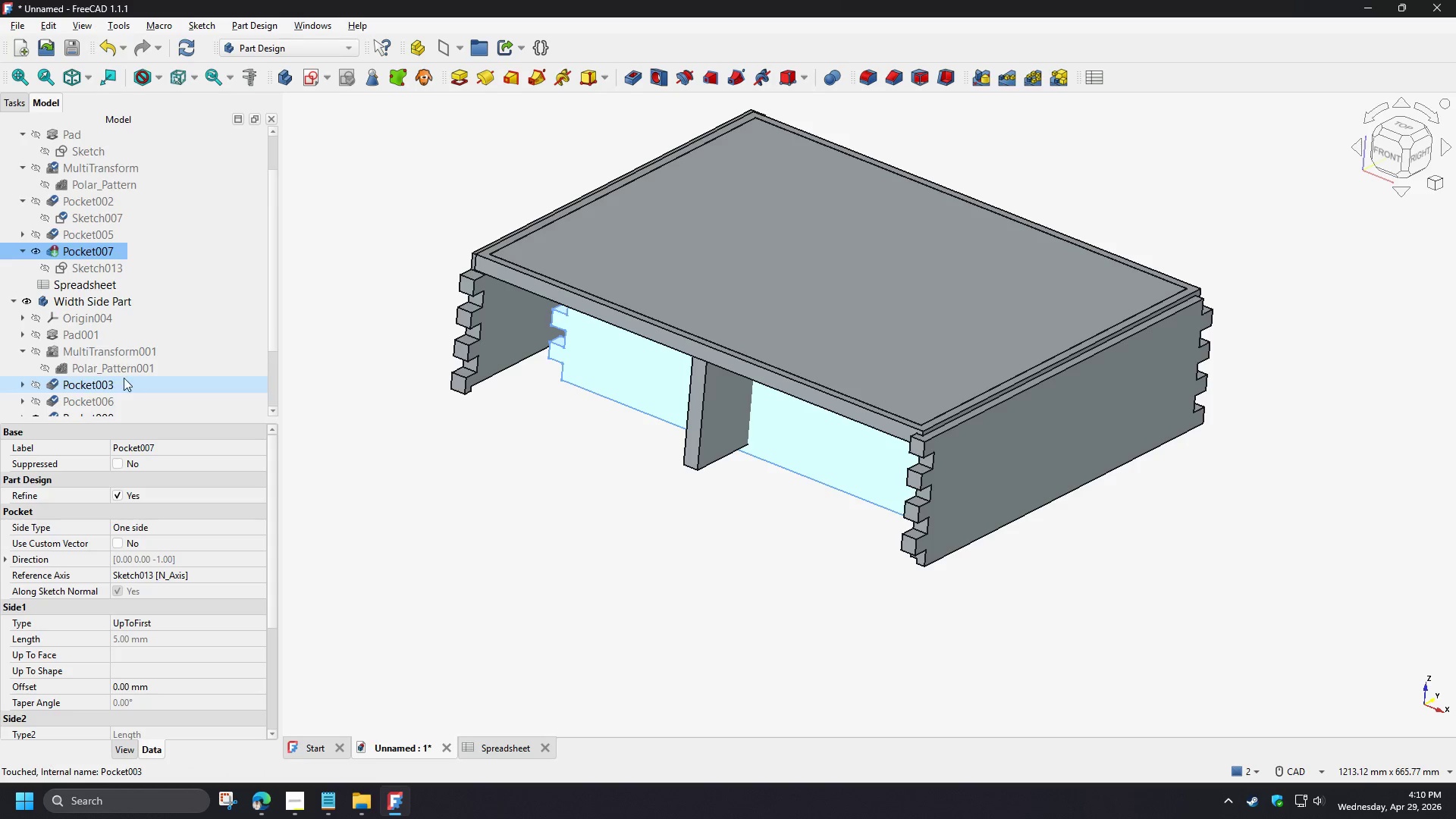 
left_click([24, 334])
 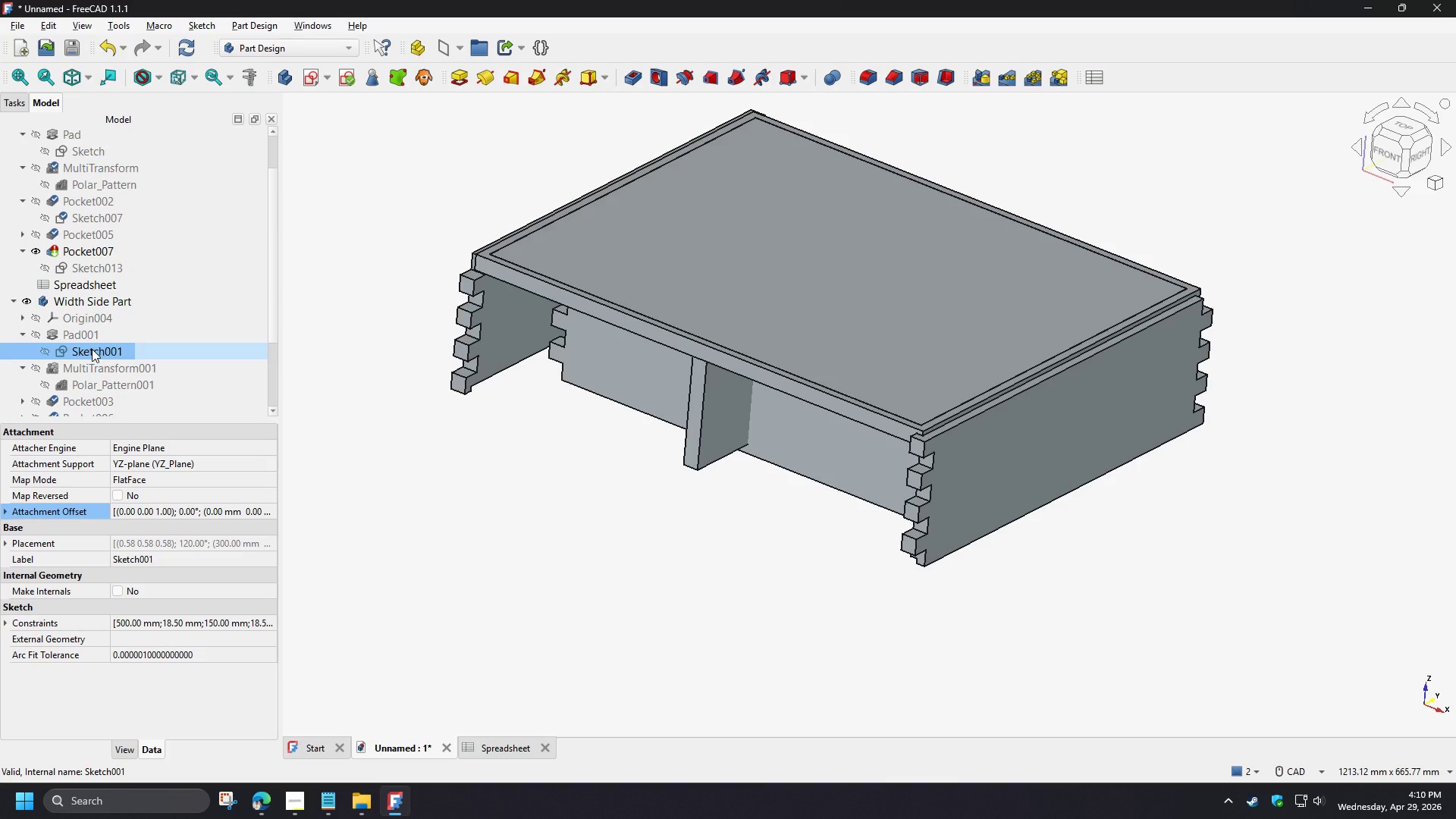 
scroll: coordinate [127, 382], scroll_direction: down, amount: 1.0
 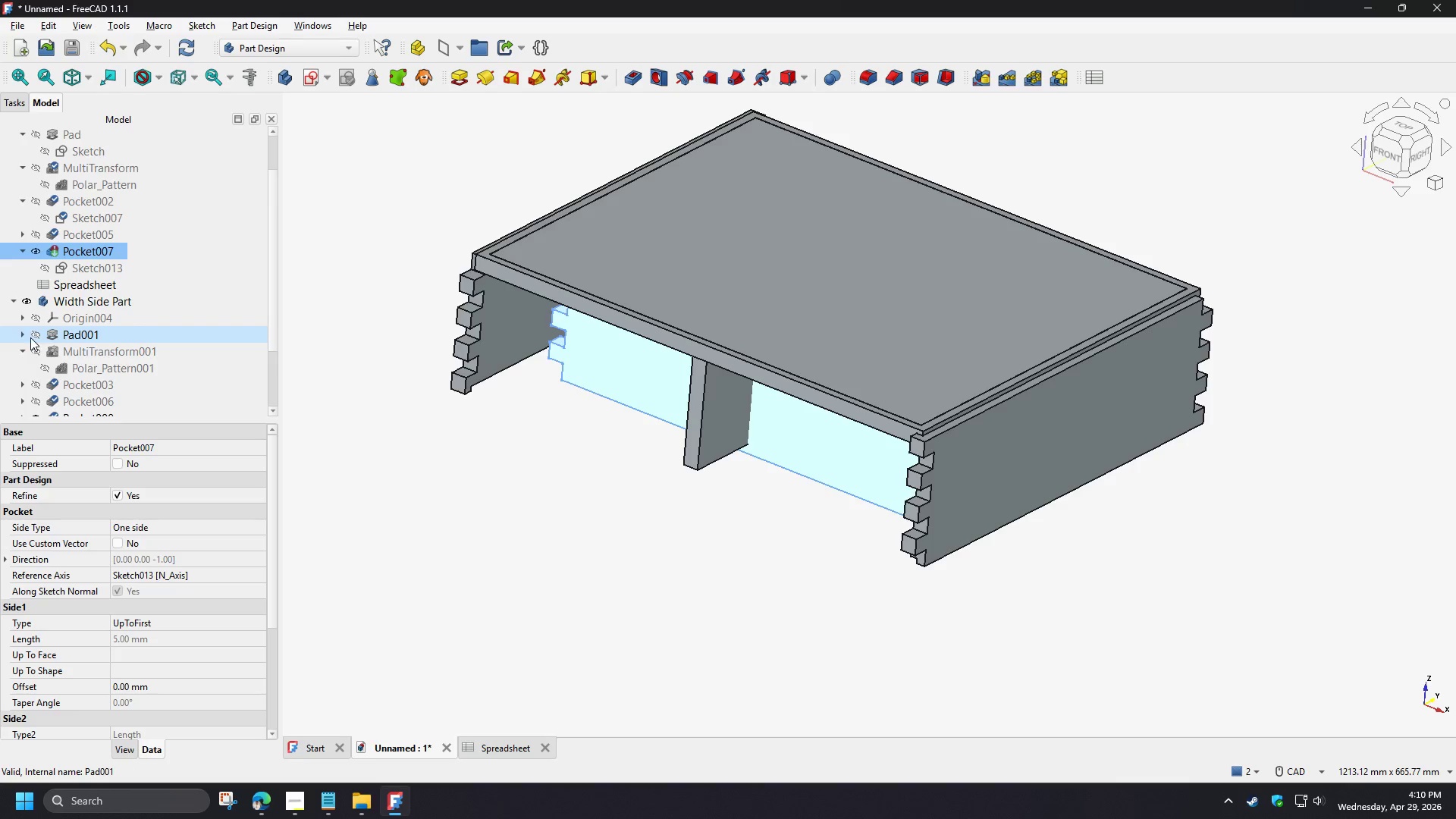 
key(Space)
 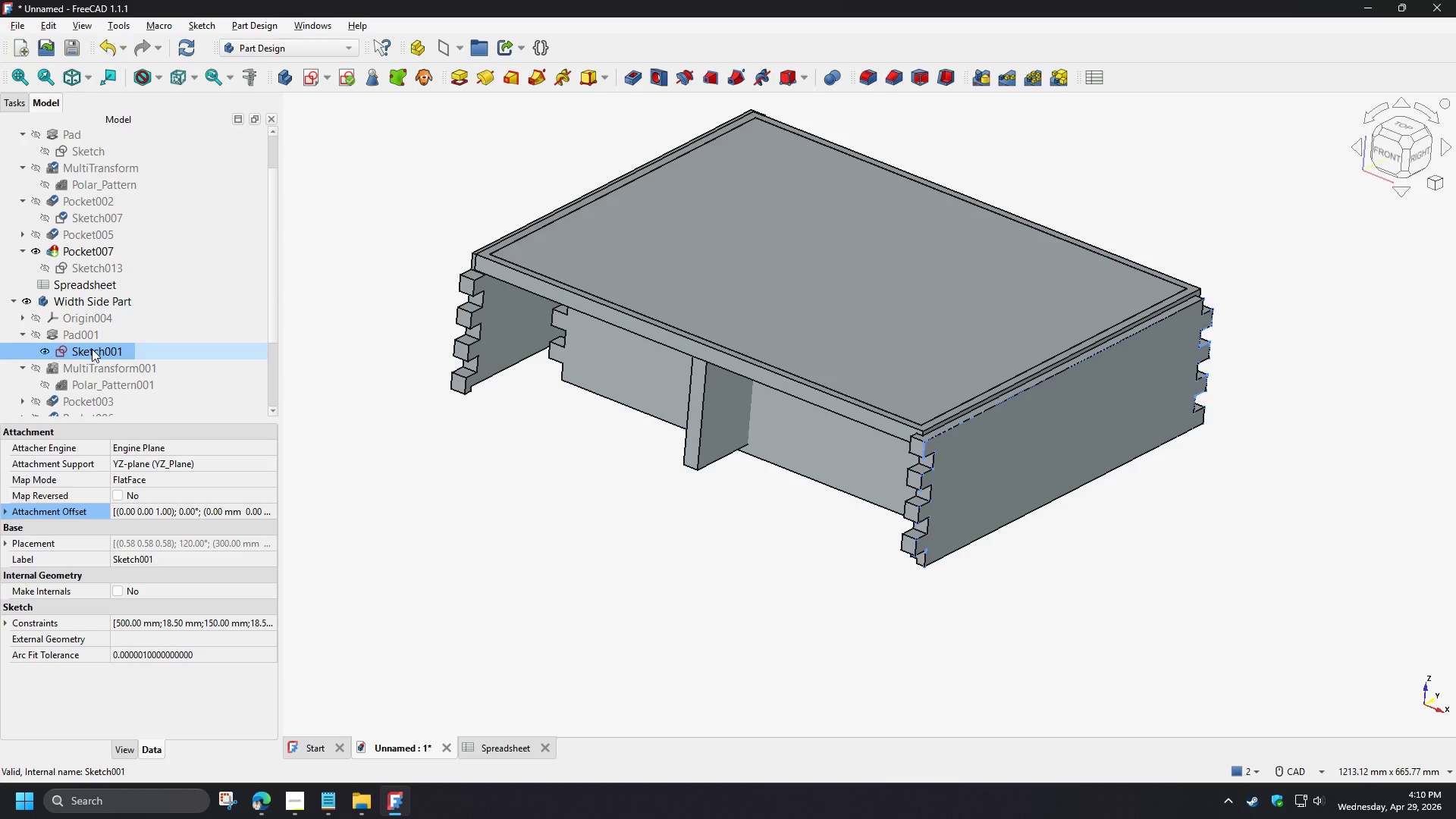 
key(Space)
 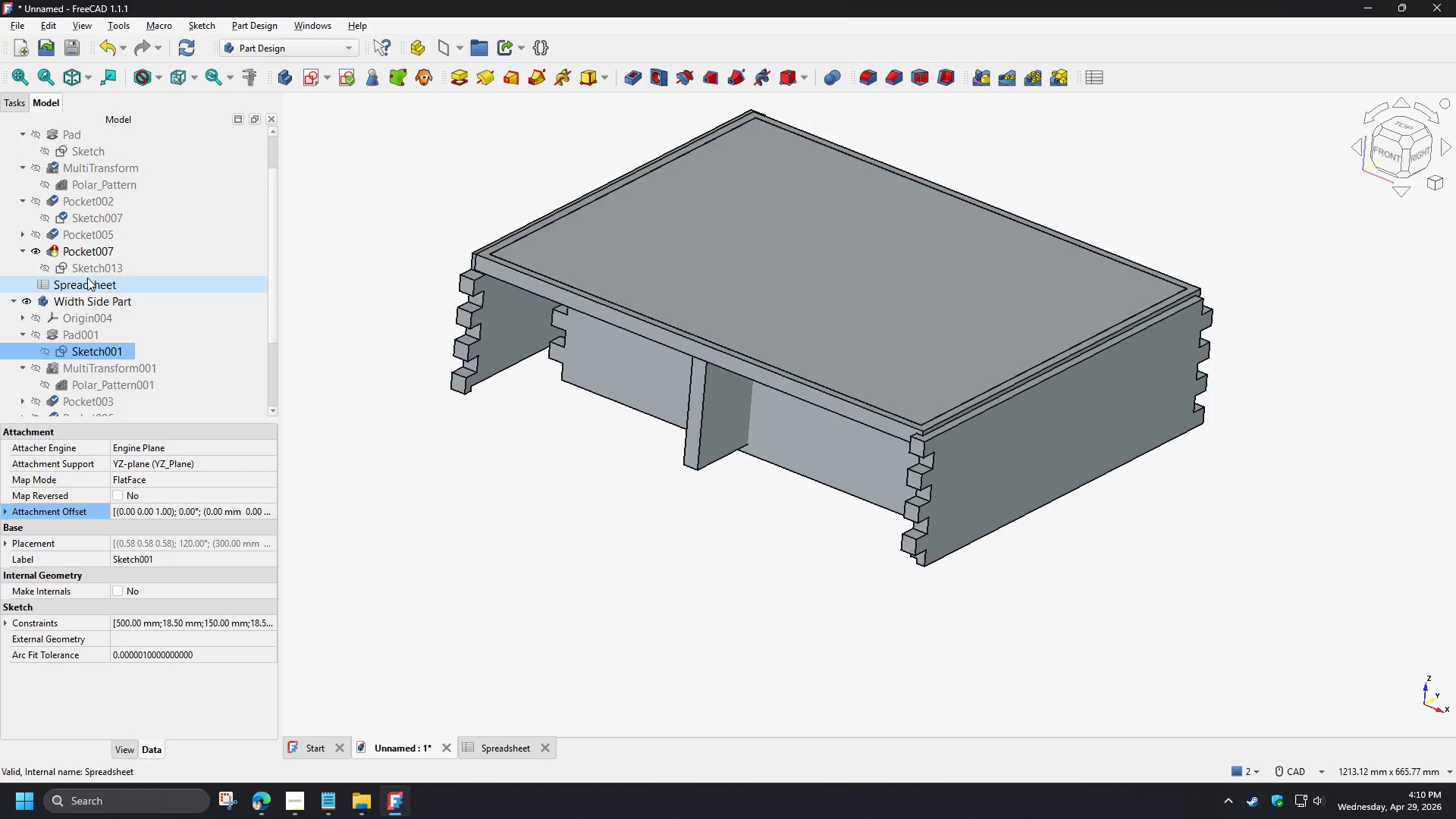 
left_click([99, 196])
 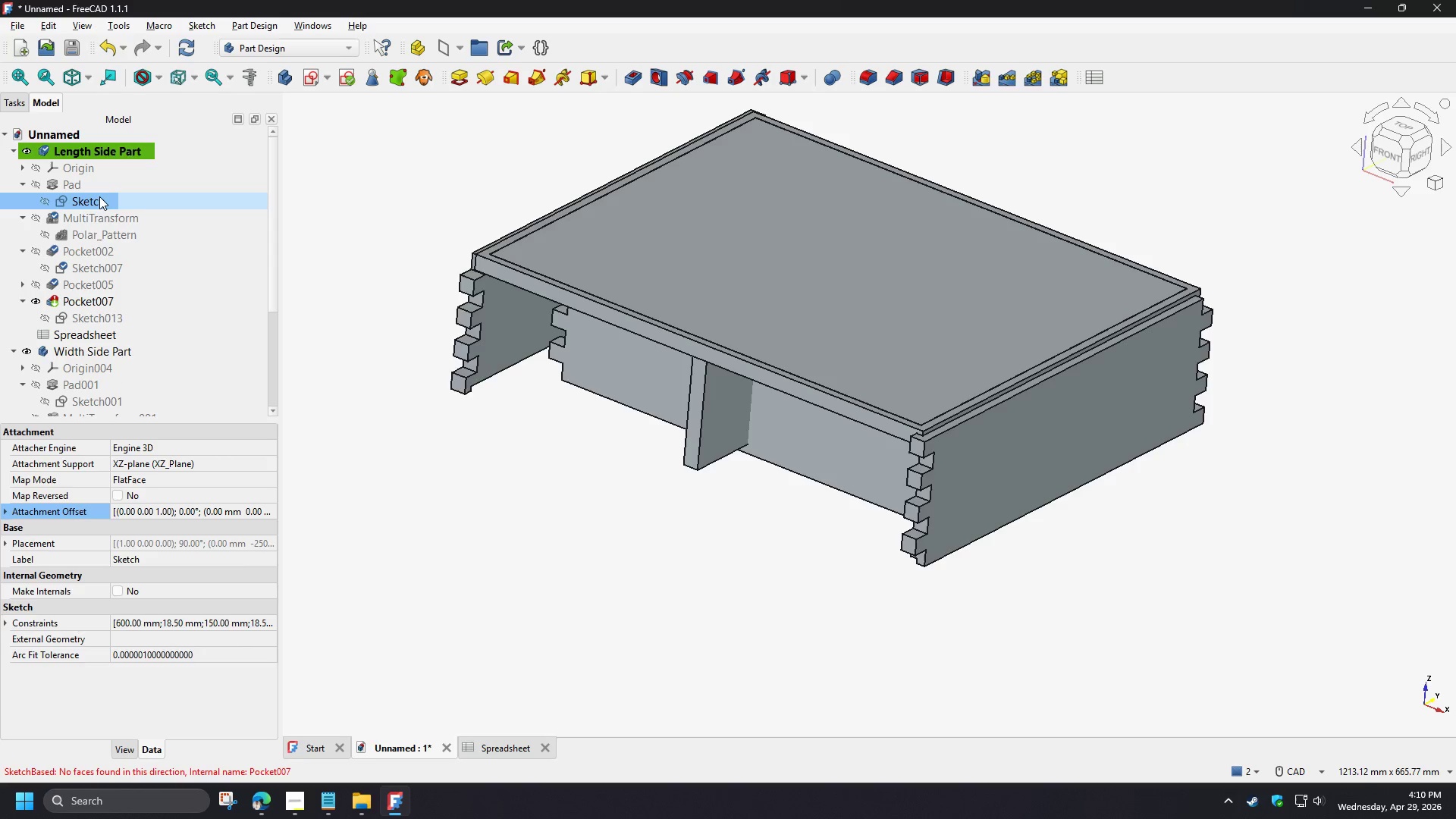 
key(Space)
 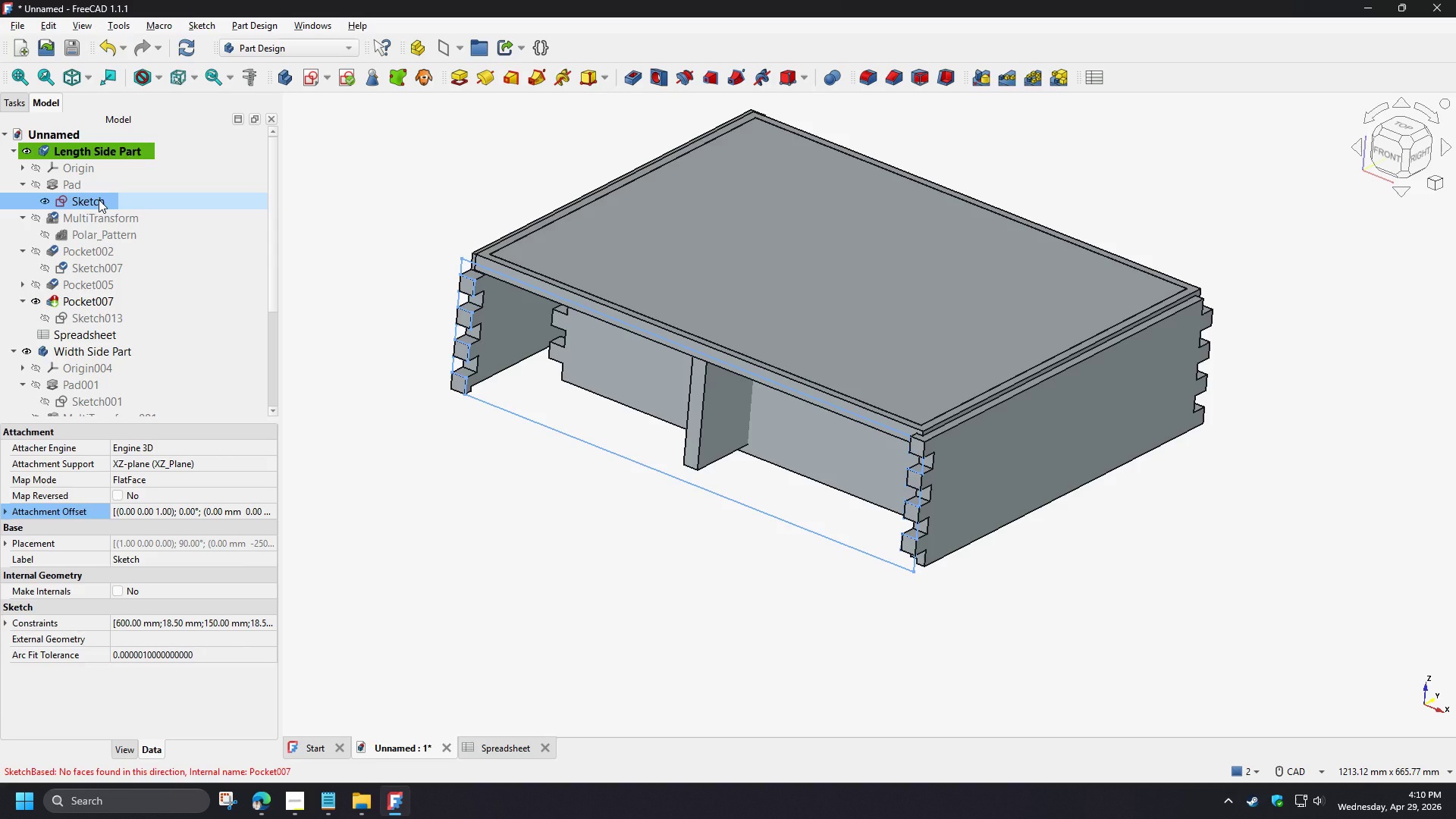 
scroll: coordinate [949, 582], scroll_direction: up, amount: 13.0
 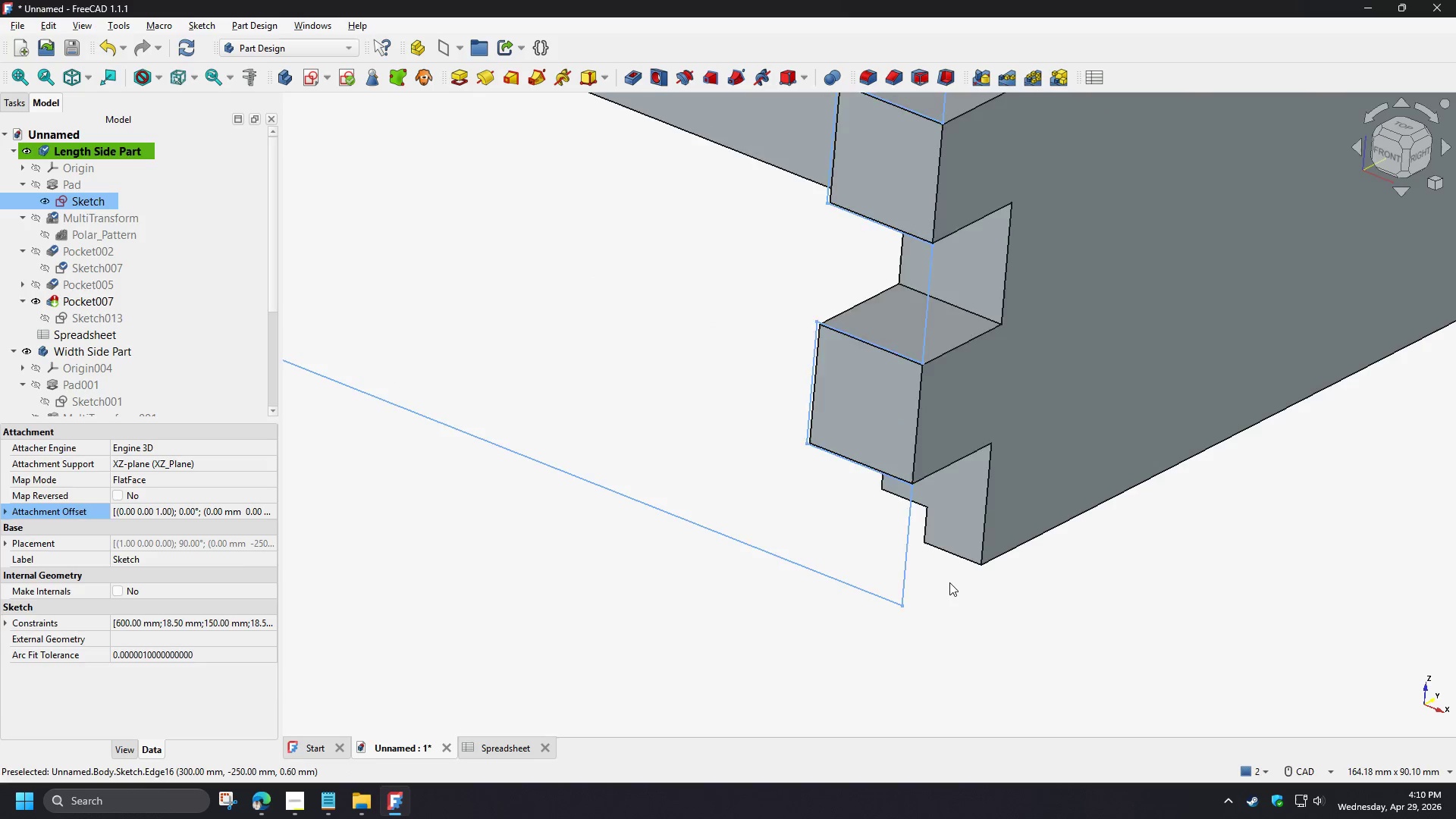 
scroll: coordinate [949, 598], scroll_direction: down, amount: 9.0
 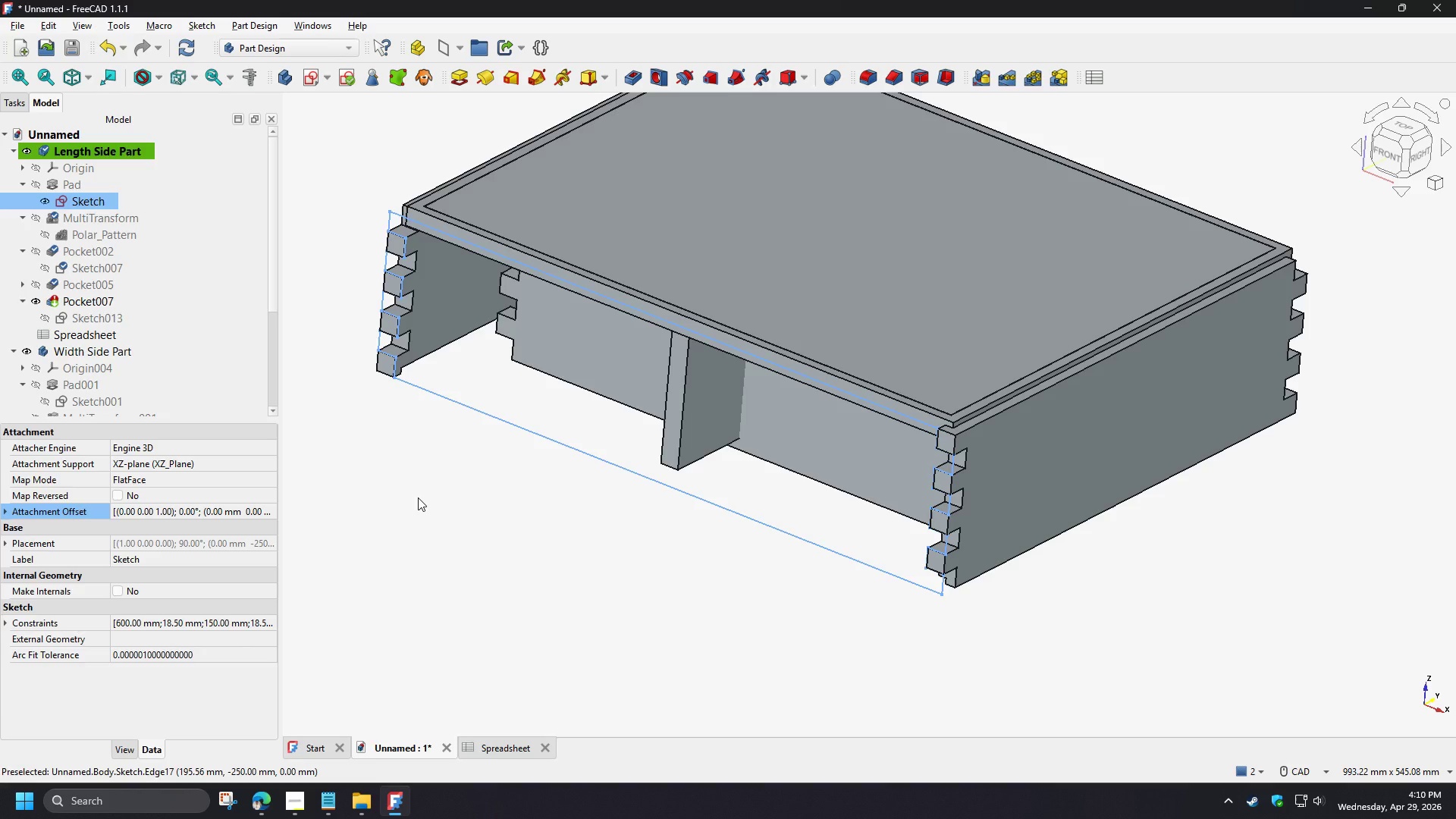 
left_click([73, 186])
 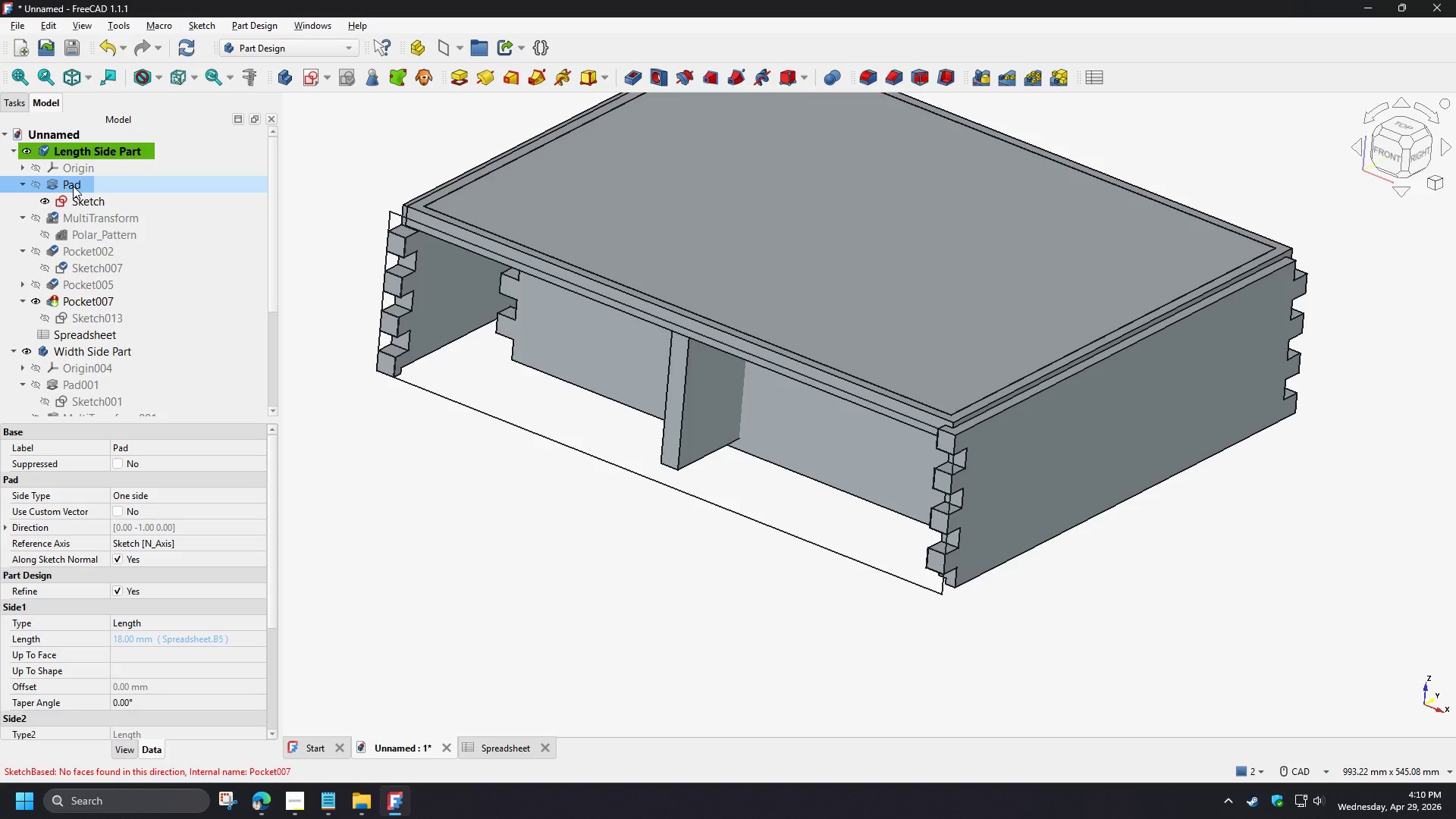 
key(Space)
 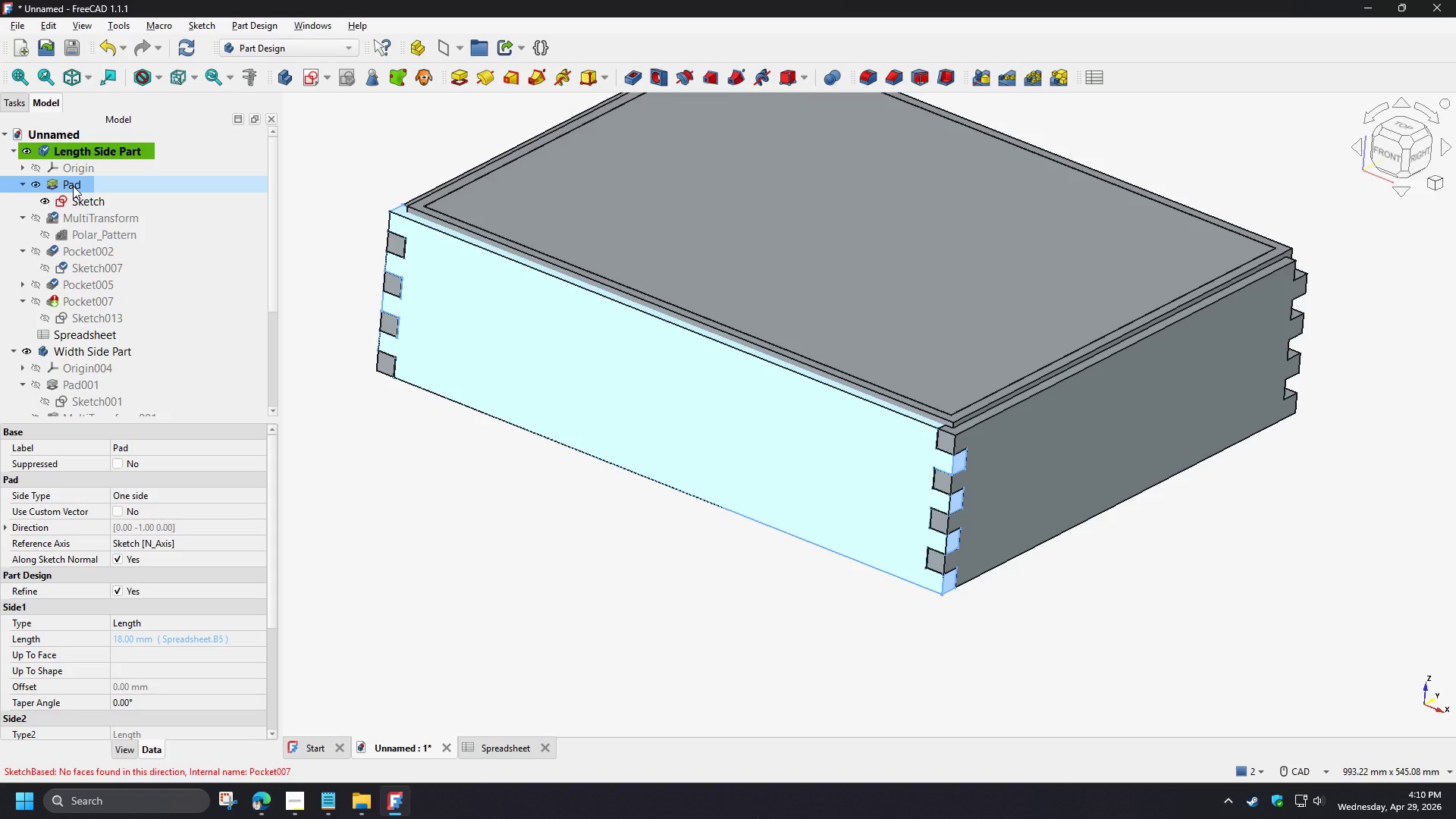 
key(Space)
 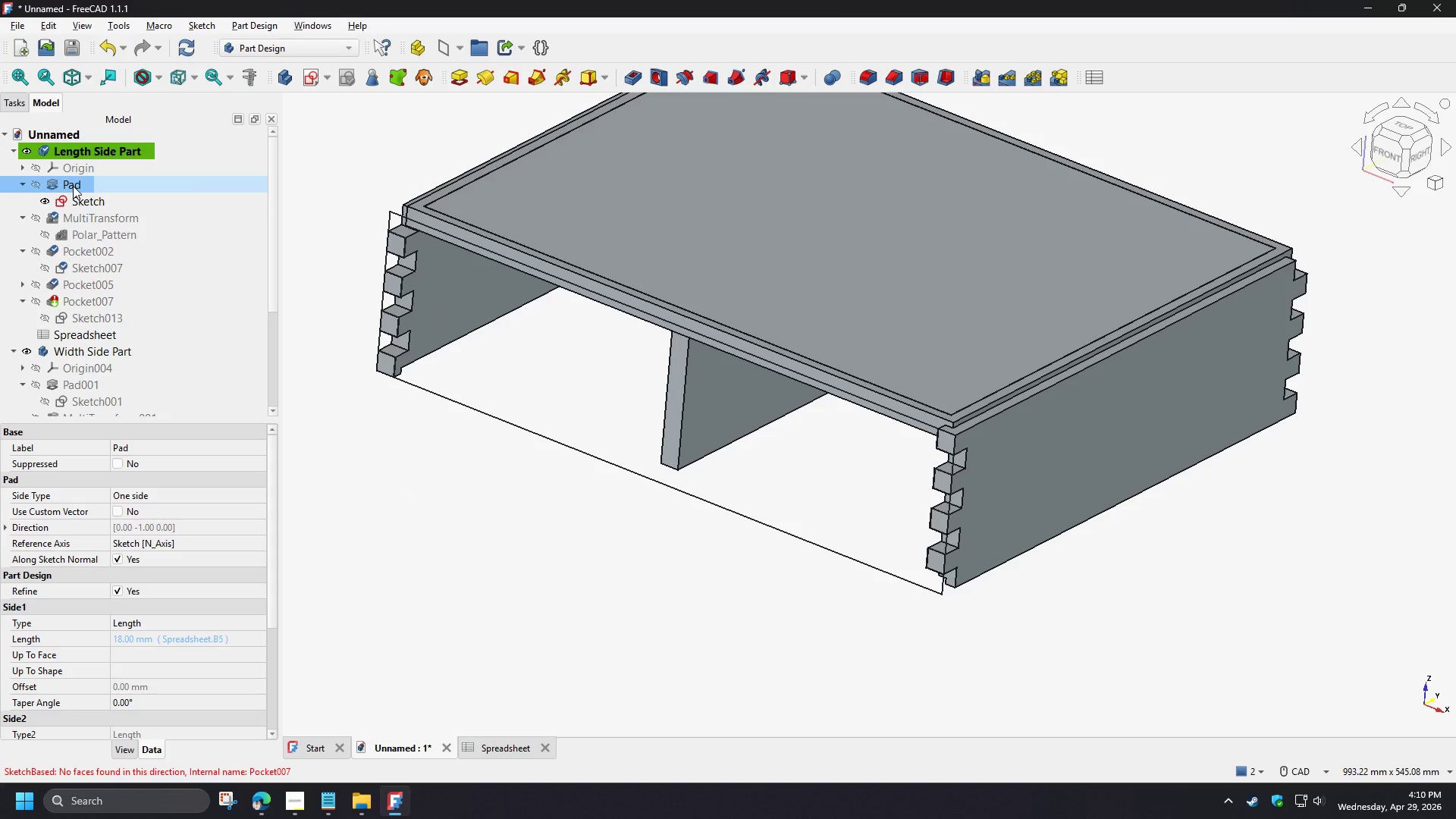 
key(Space)
 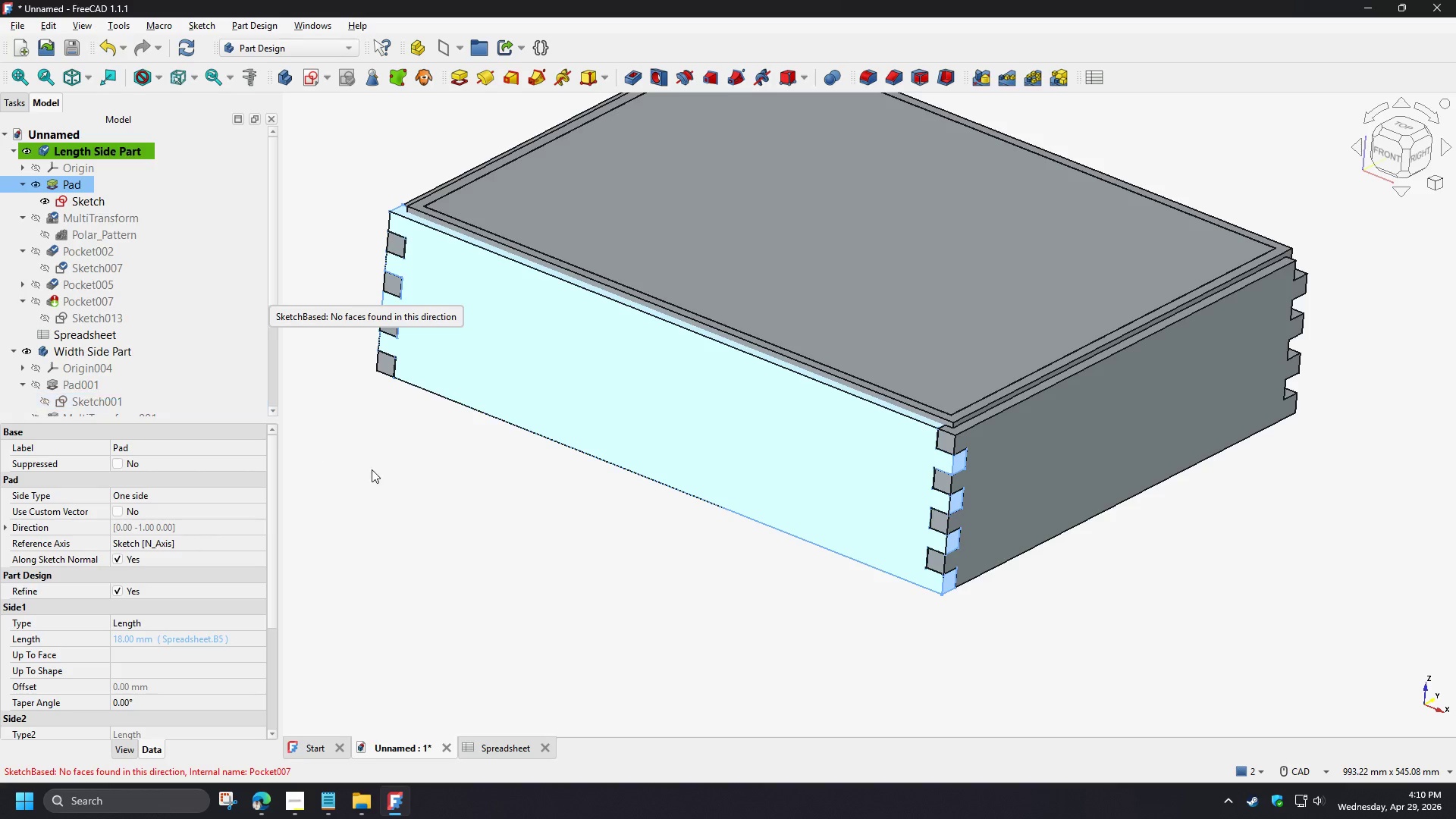 
left_click([416, 485])
 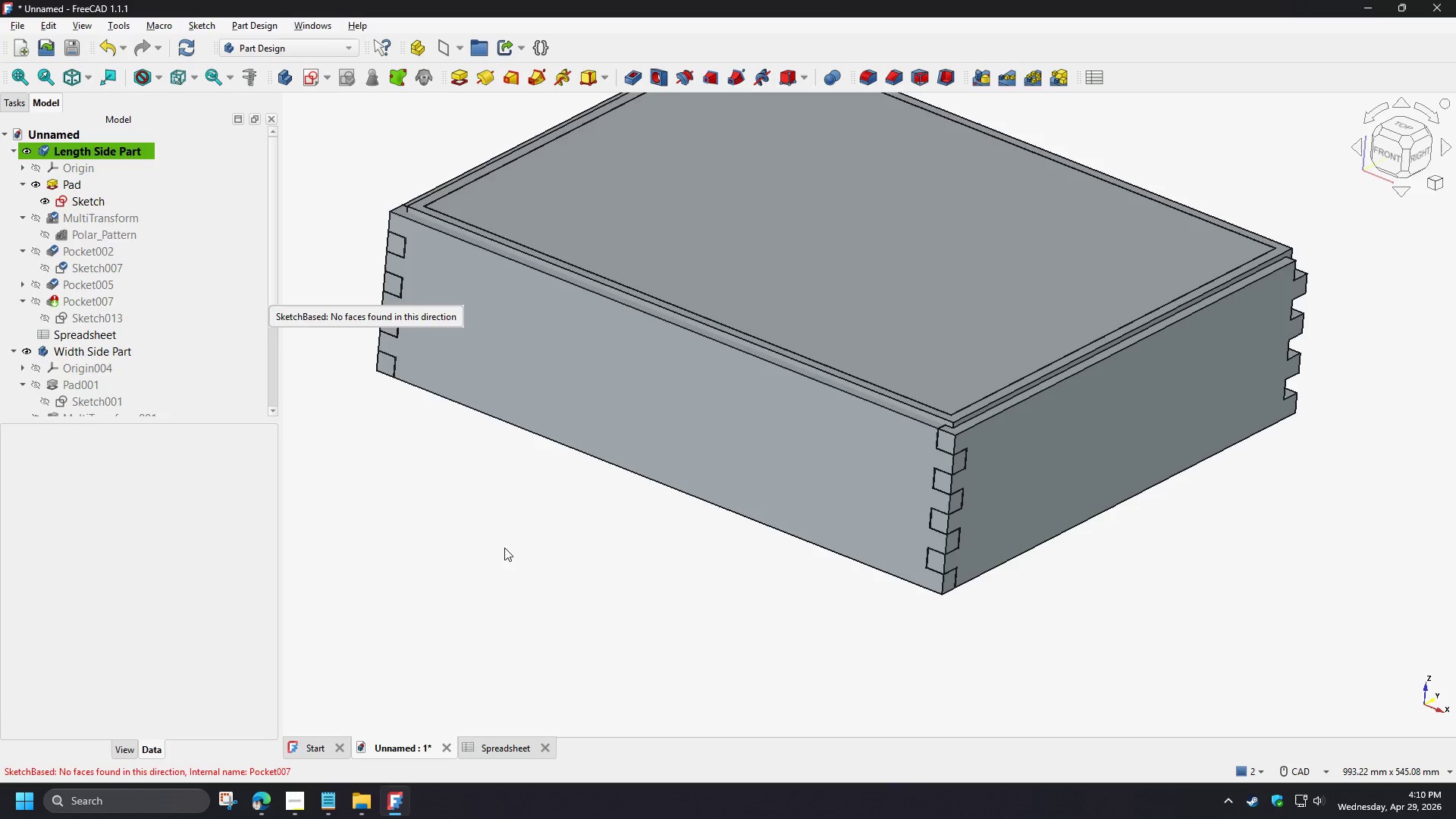 
scroll: coordinate [585, 566], scroll_direction: down, amount: 2.0
 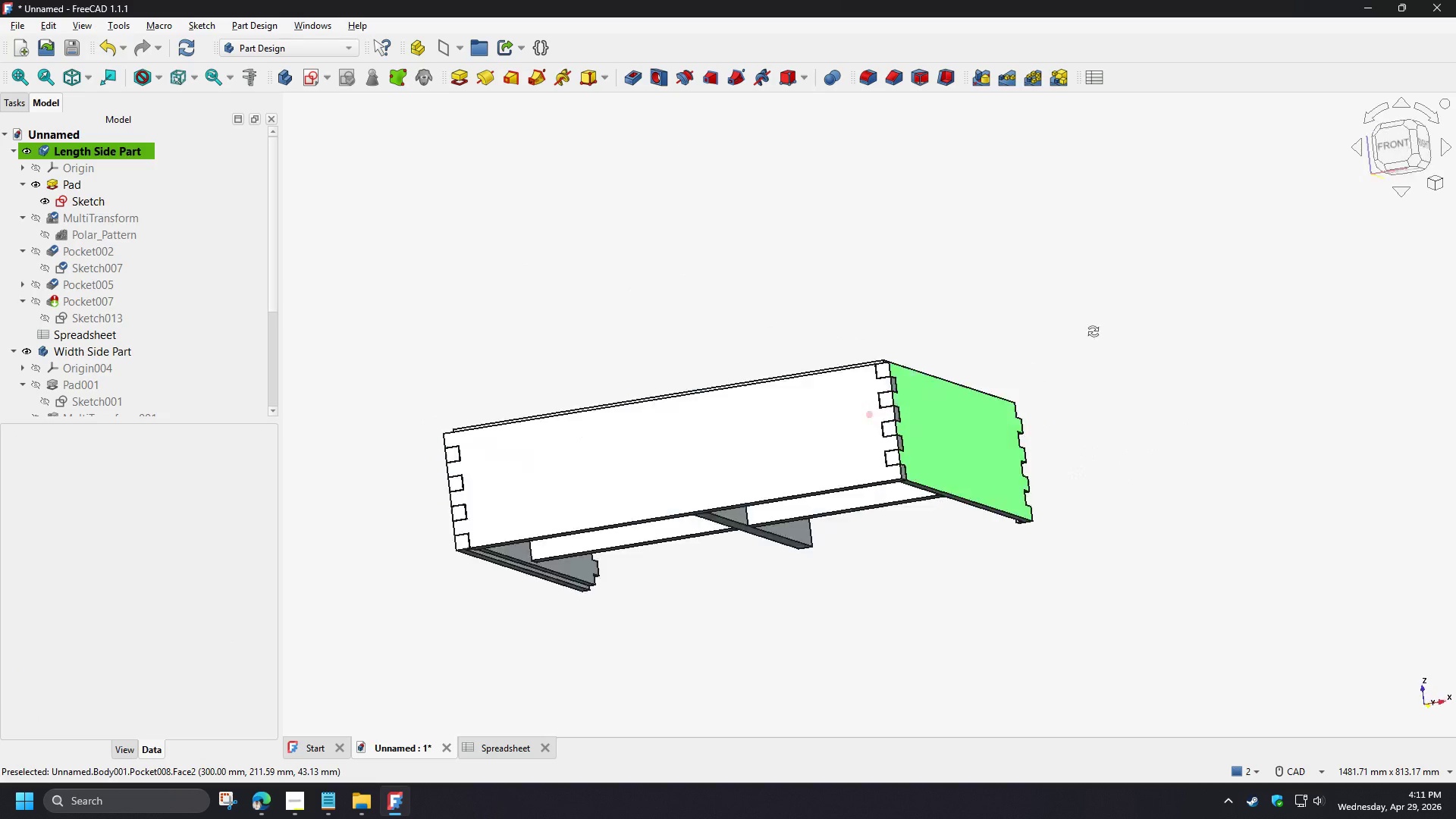 
wait(7.74)
 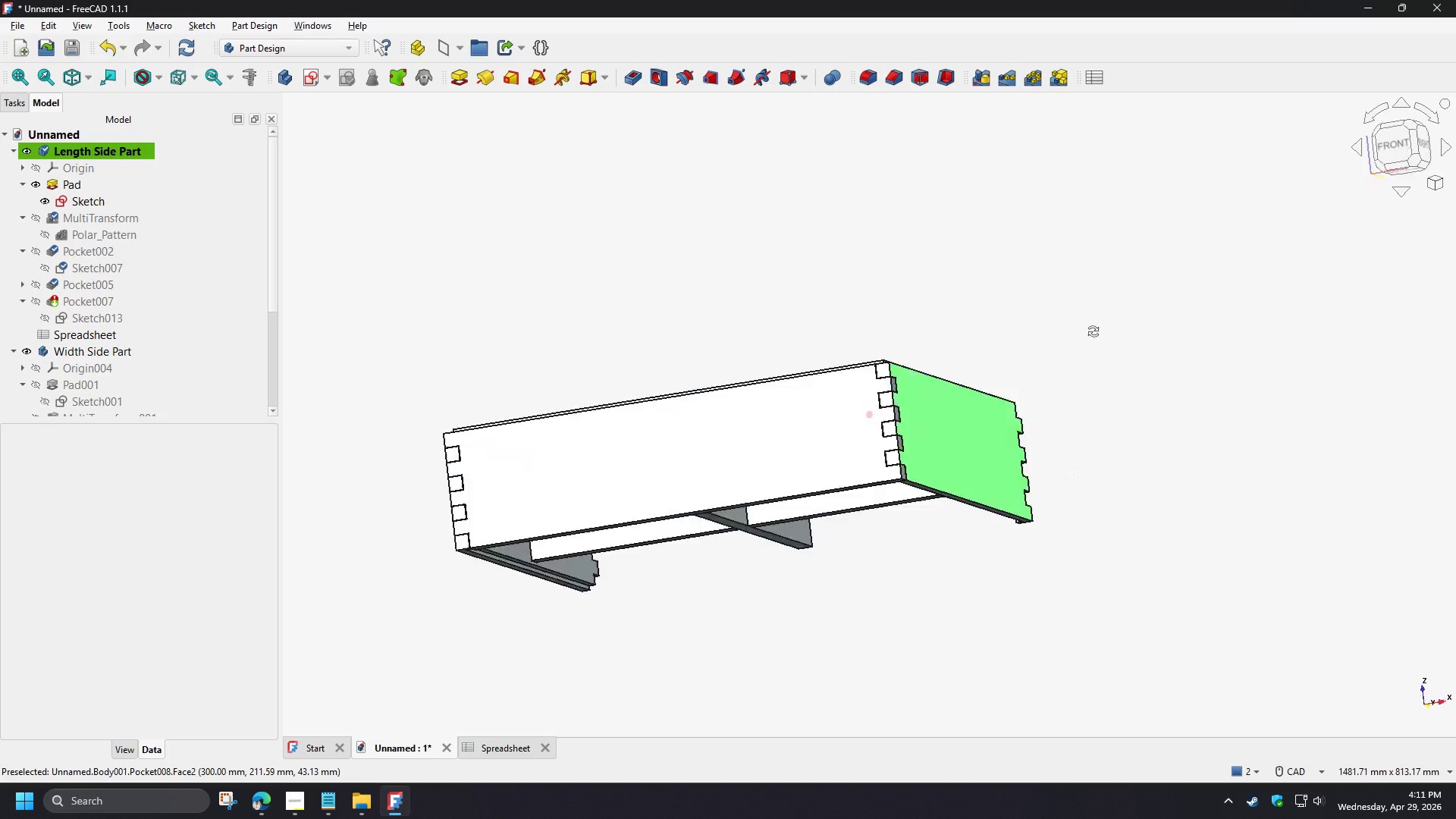 
left_click([75, 187])
 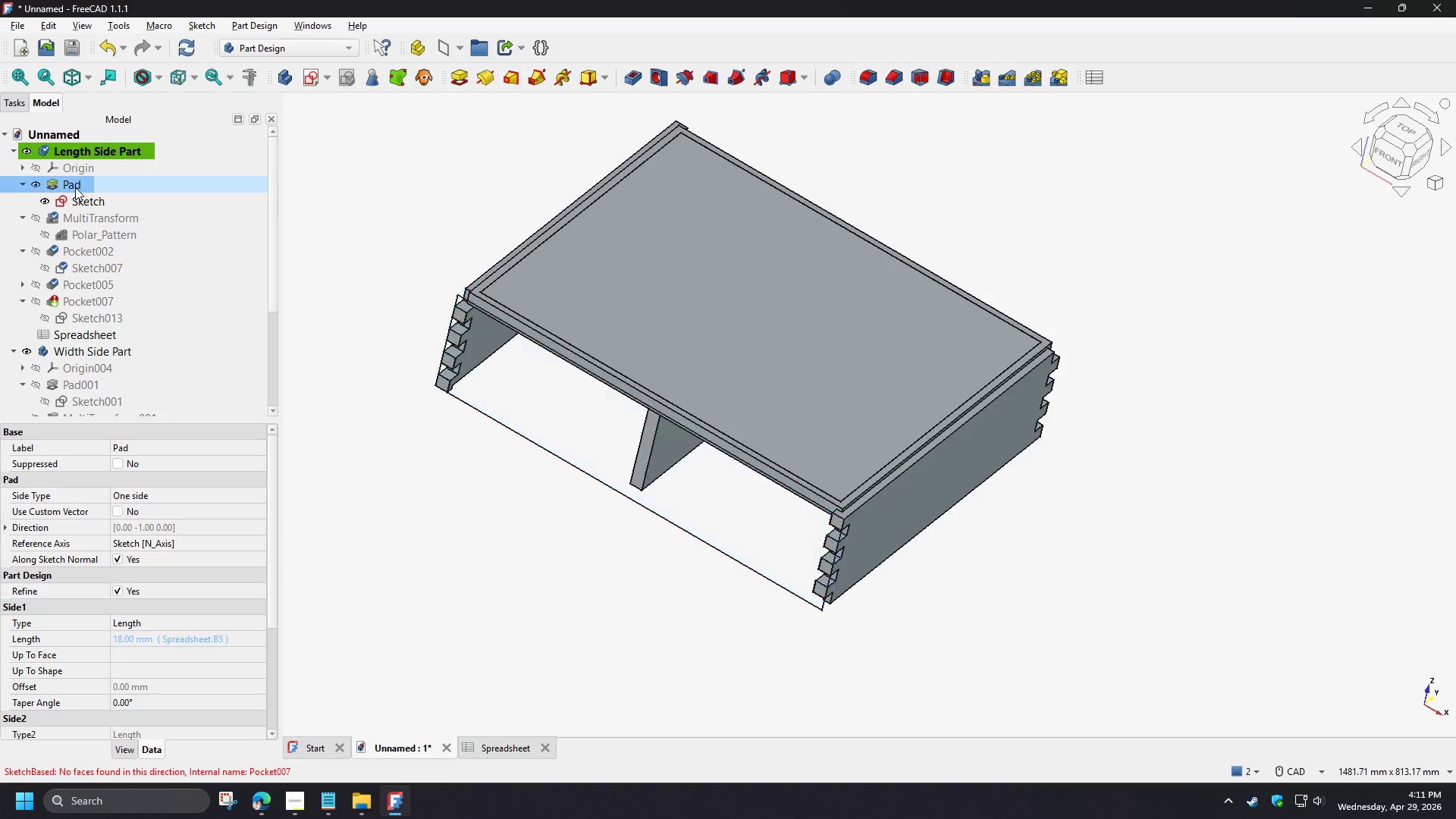 
key(Space)
 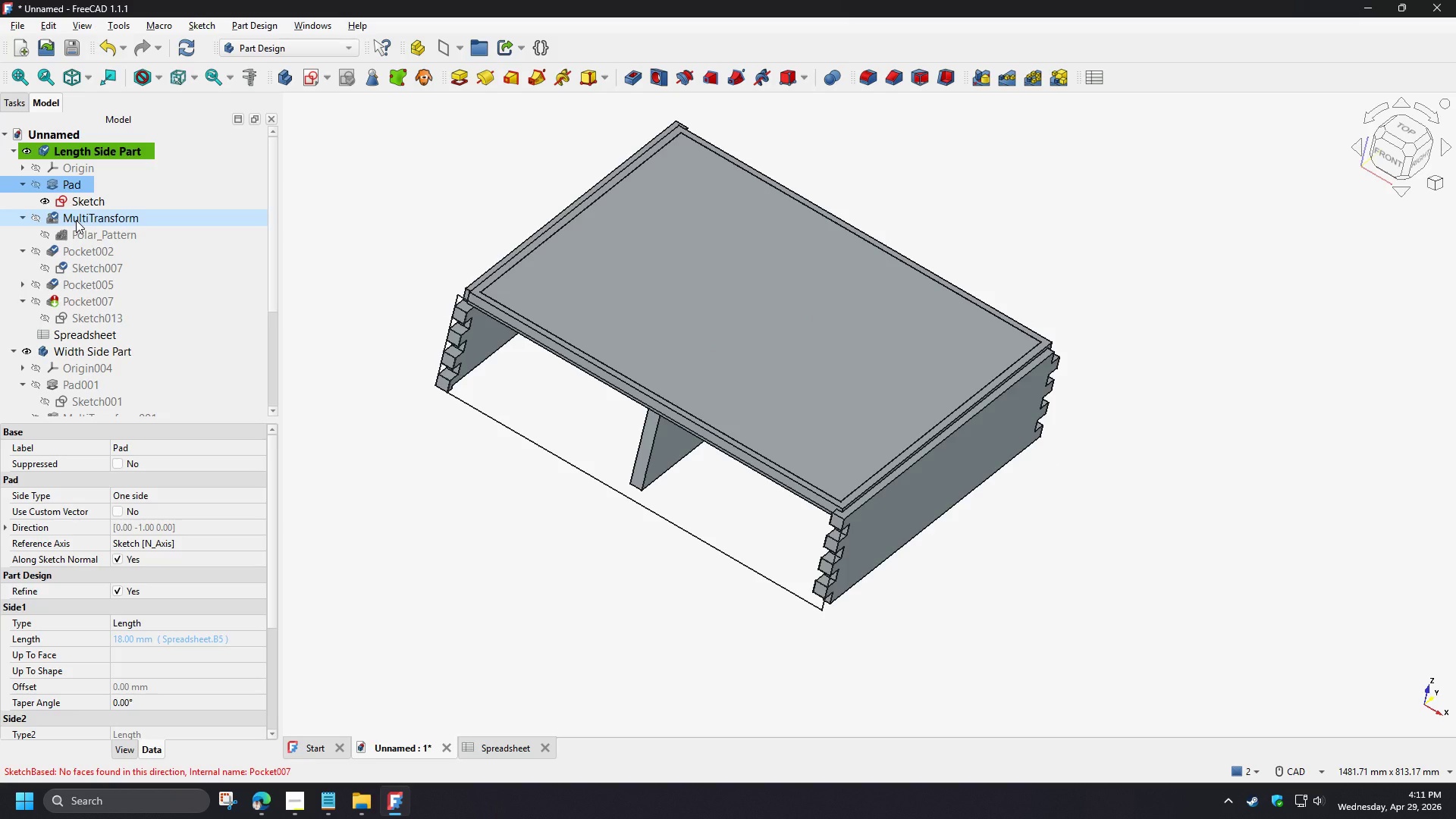 
left_click([76, 220])
 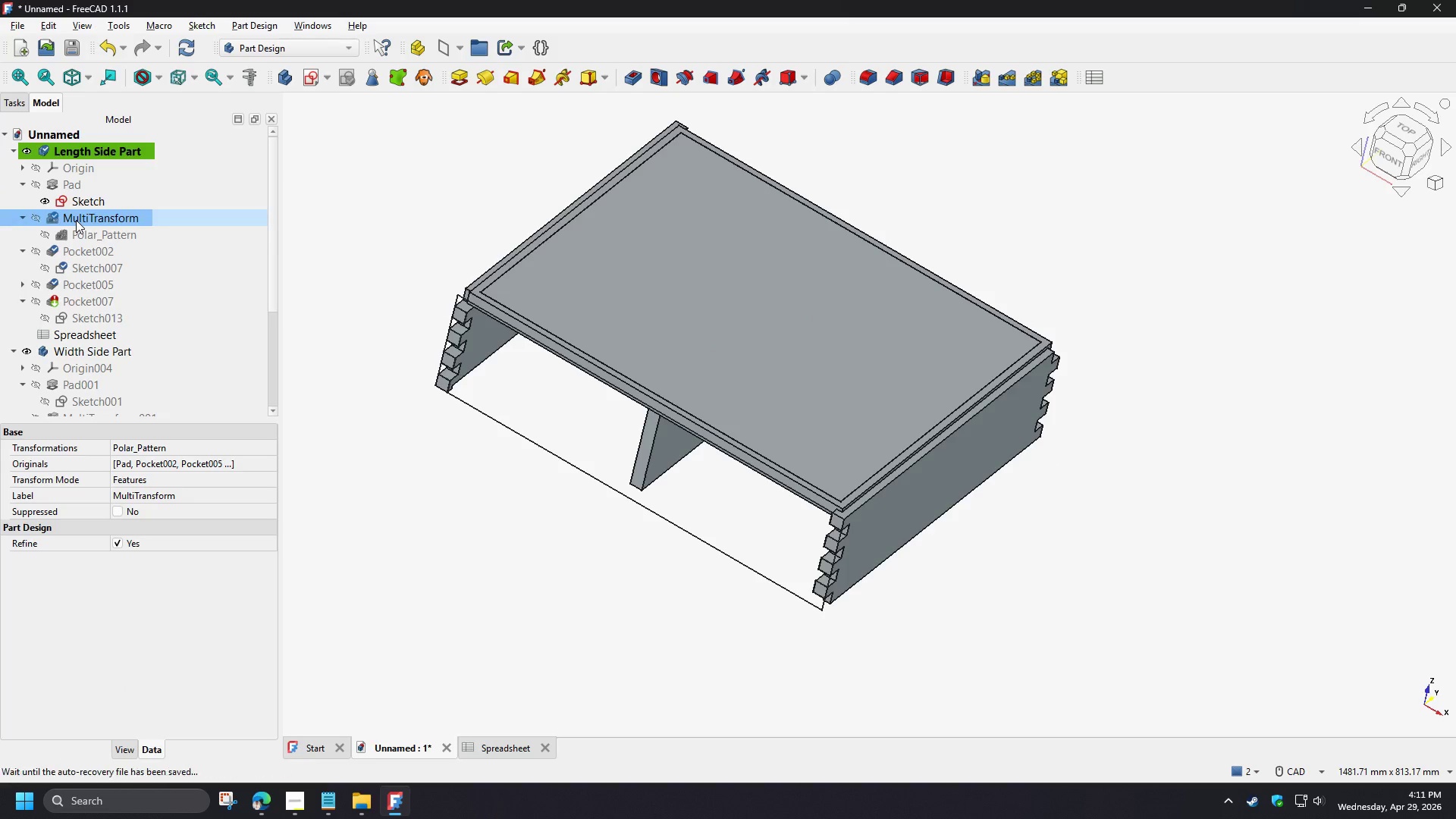 
key(Space)
 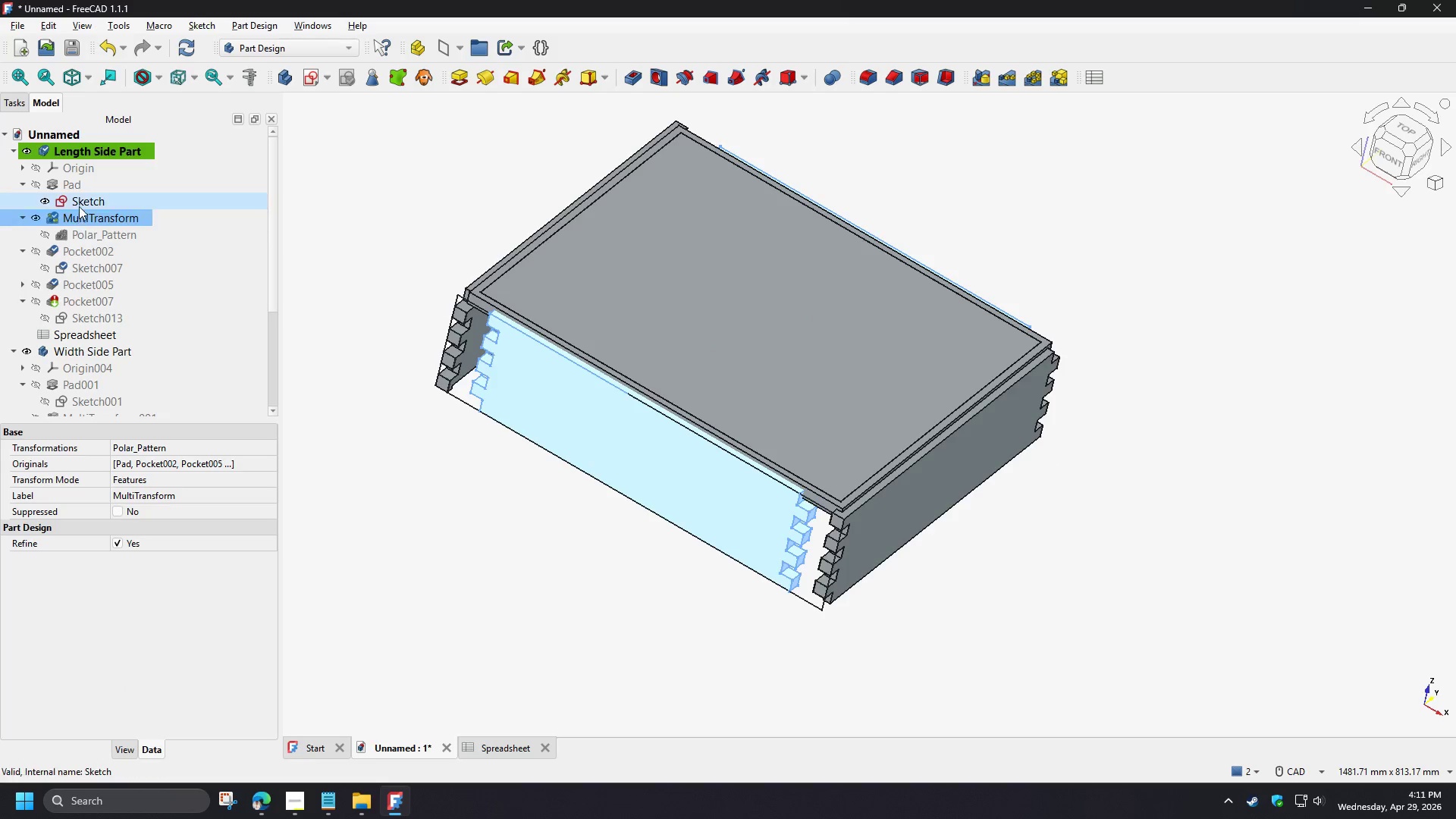 
left_click([79, 204])
 